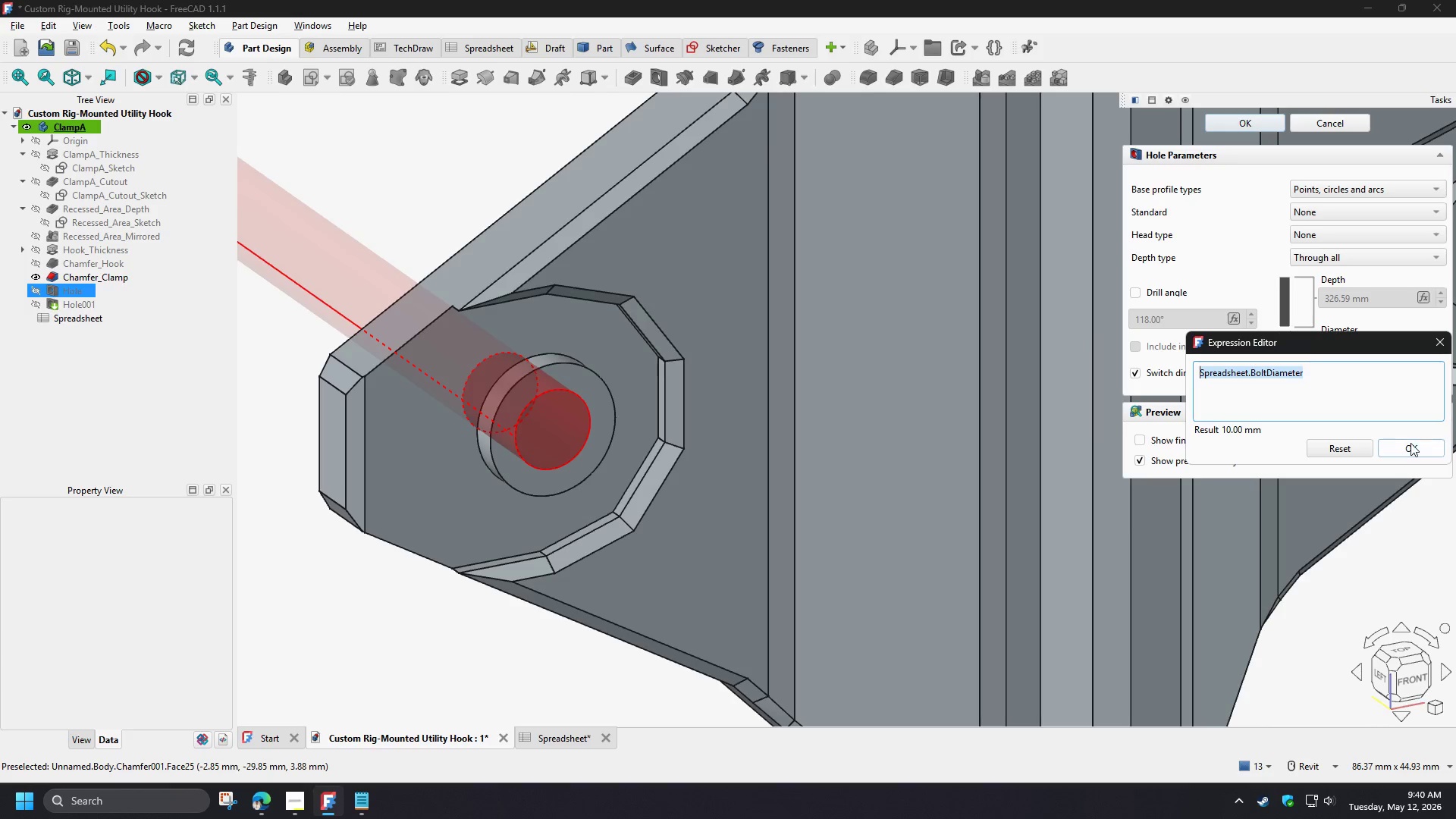 
left_click([1410, 443])
 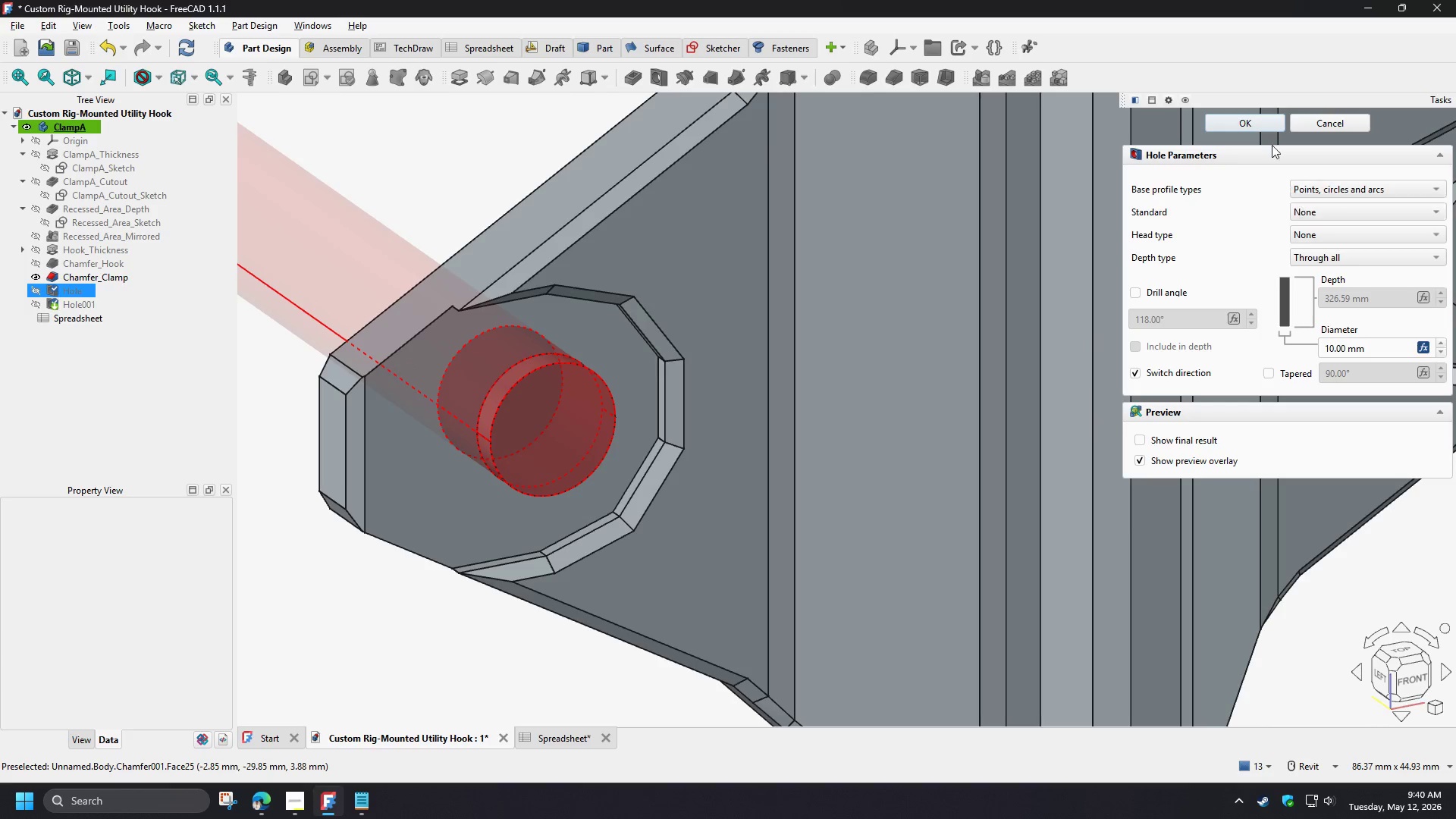 
left_click([1263, 121])
 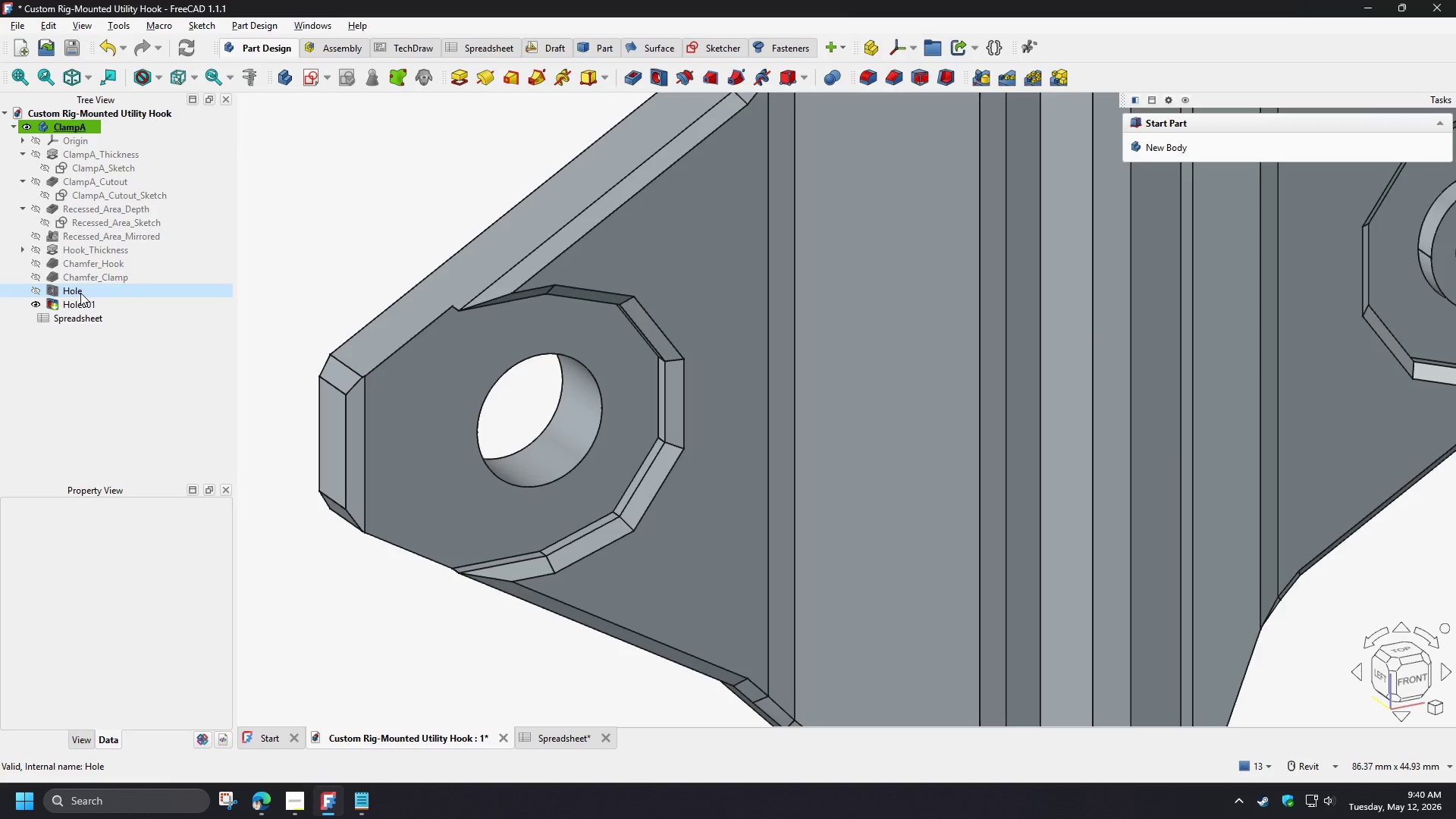 
double_click([79, 301])
 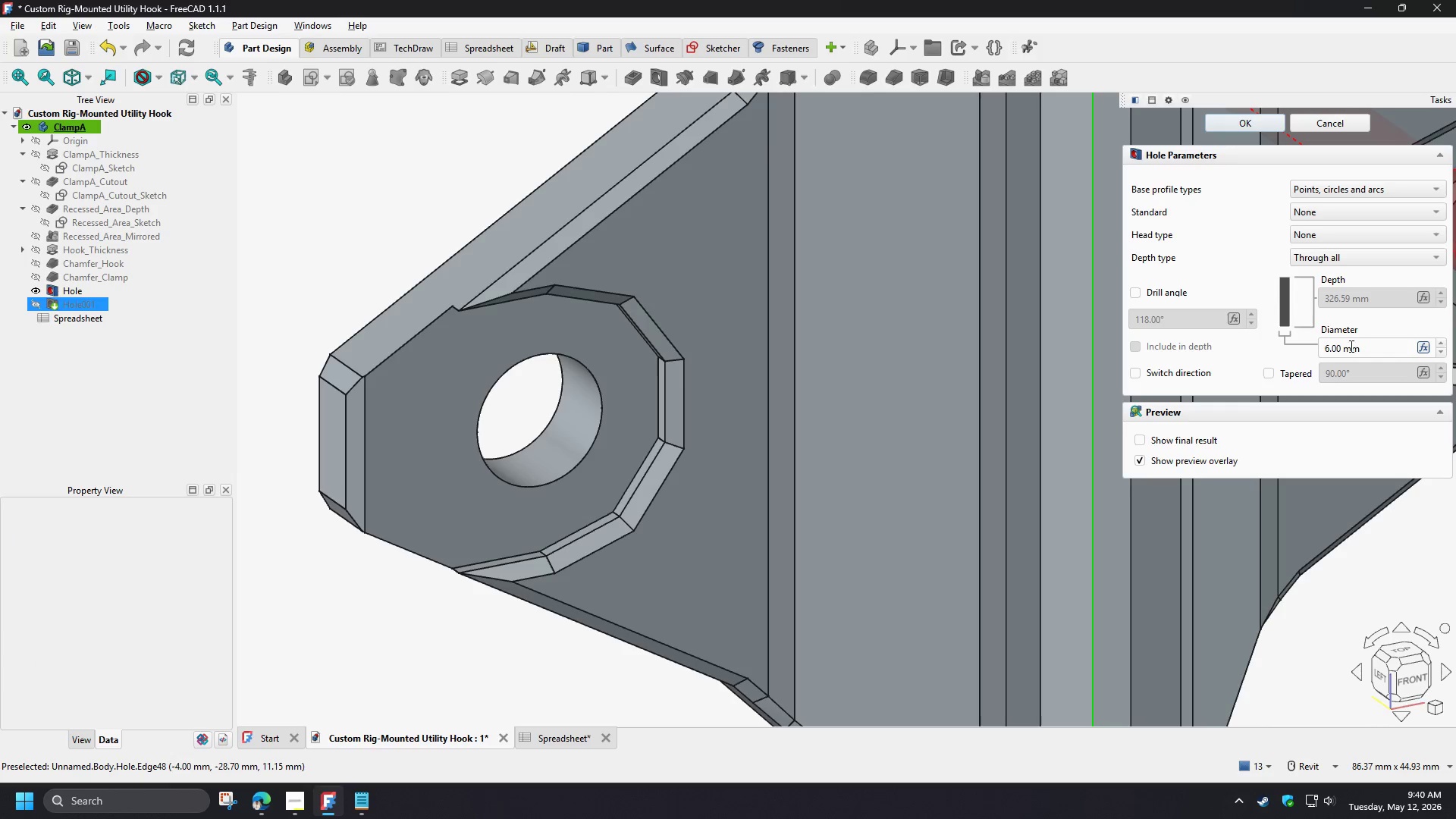 
left_click([1420, 348])
 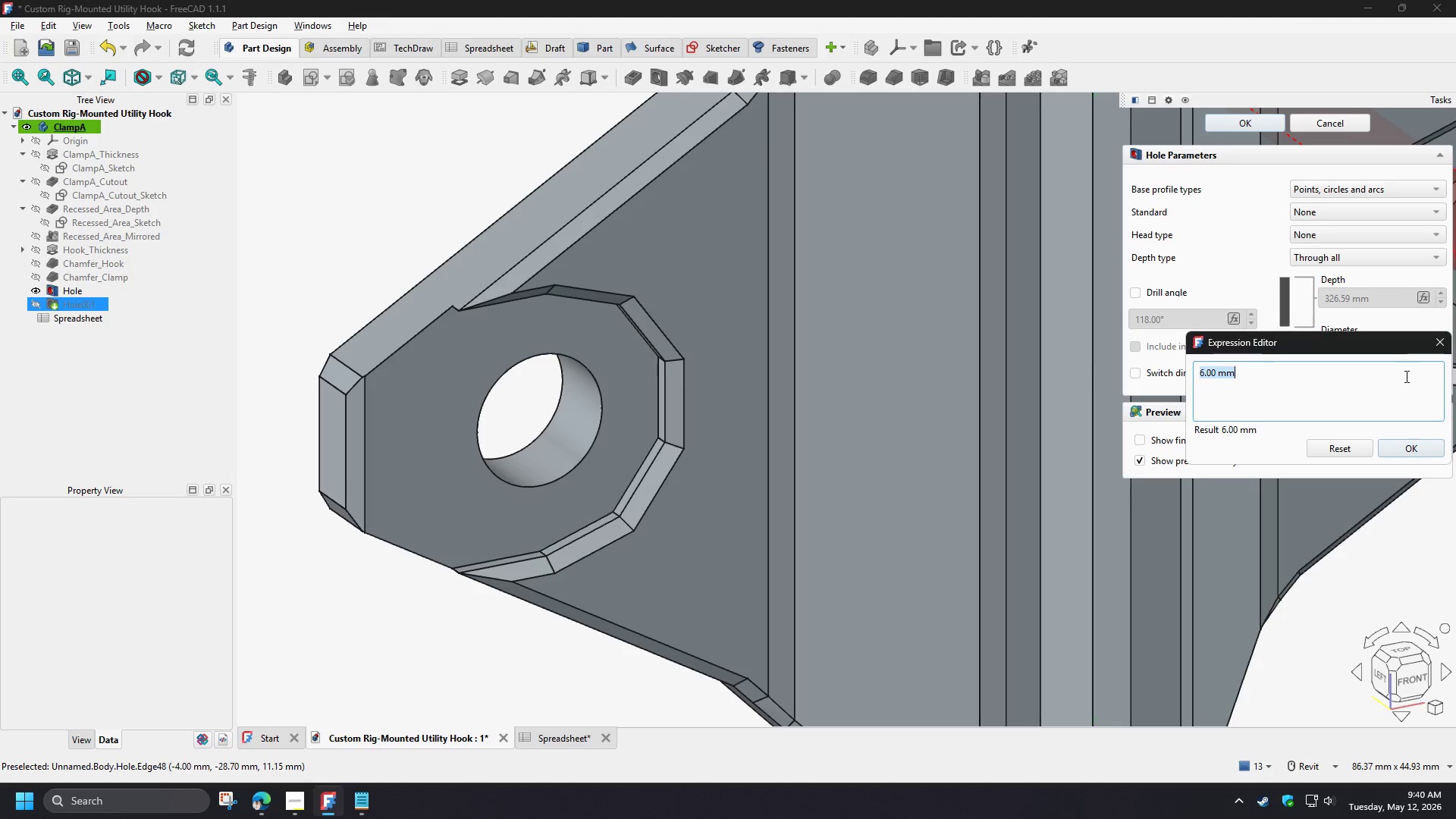 
key(Control+V)
 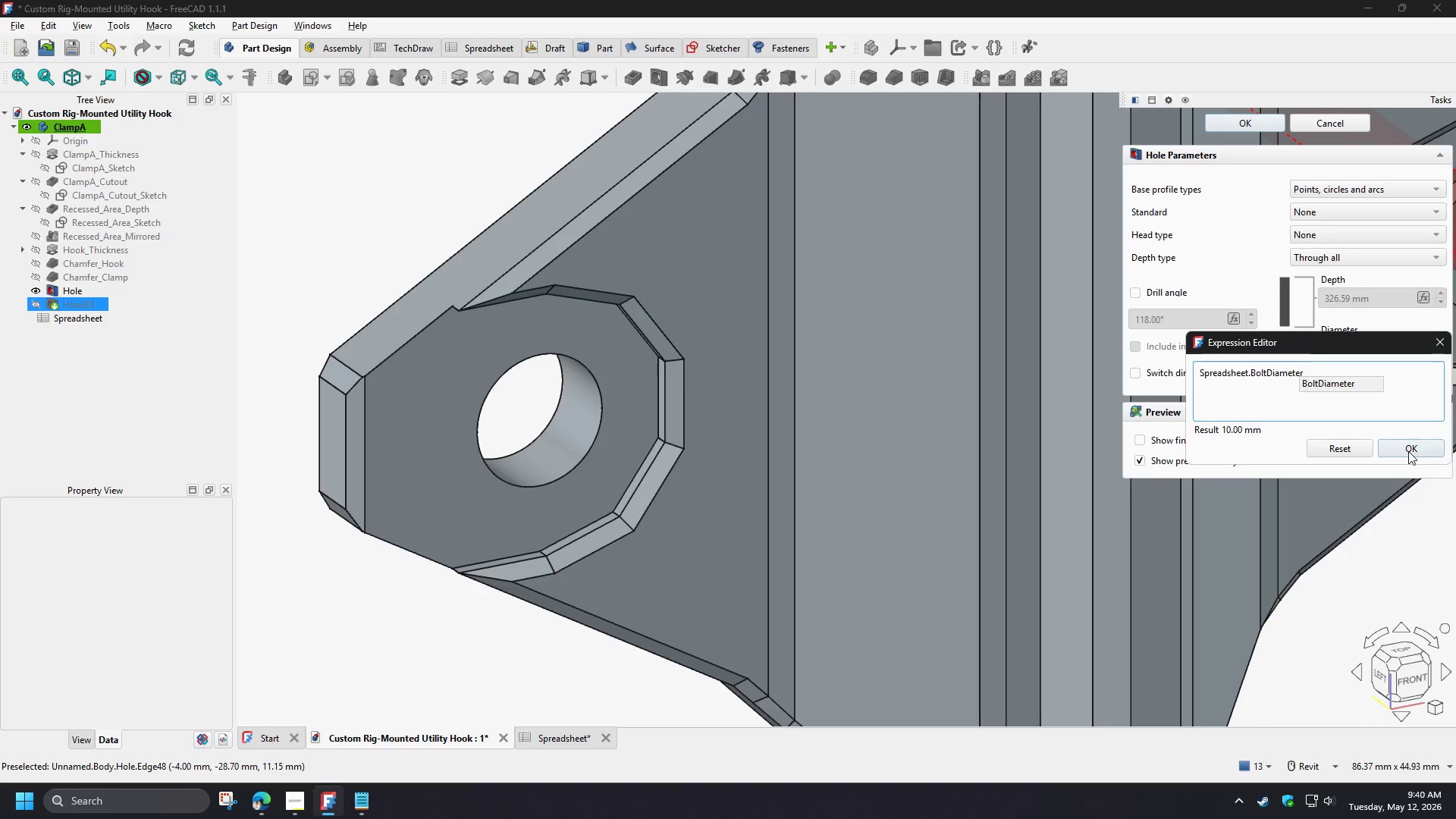 
left_click([1408, 451])
 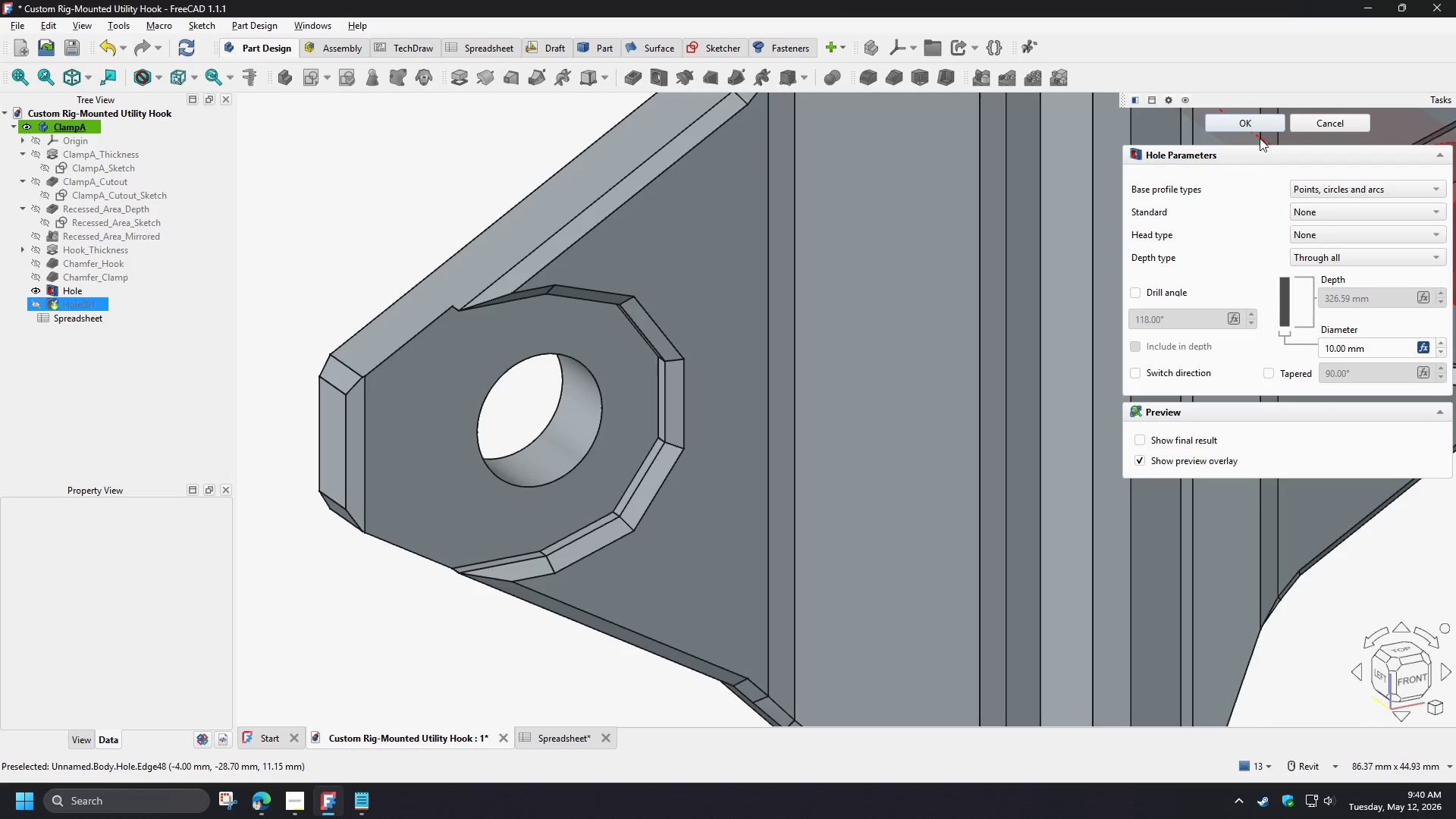 
left_click([1251, 122])
 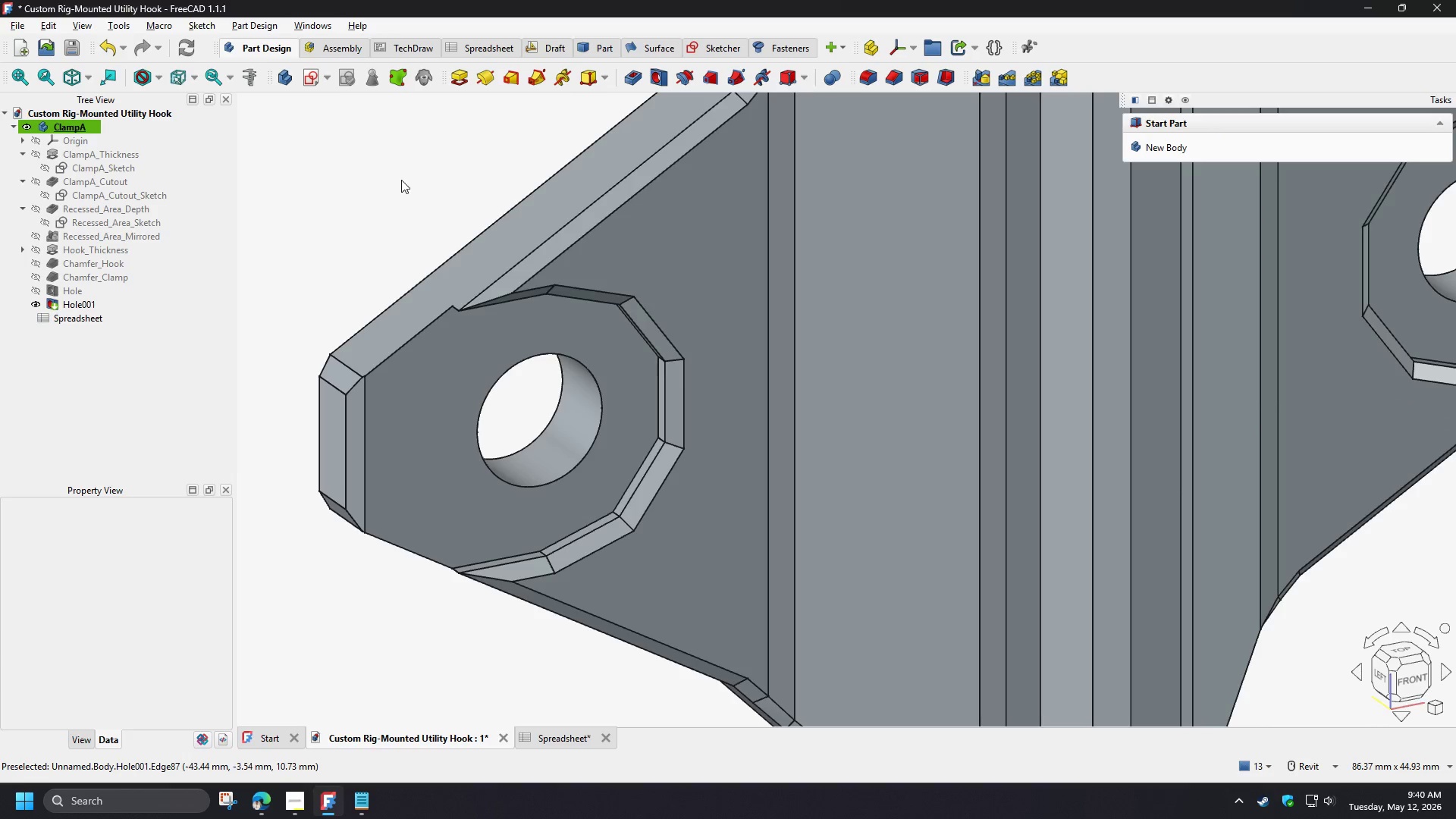 
left_click([359, 203])
 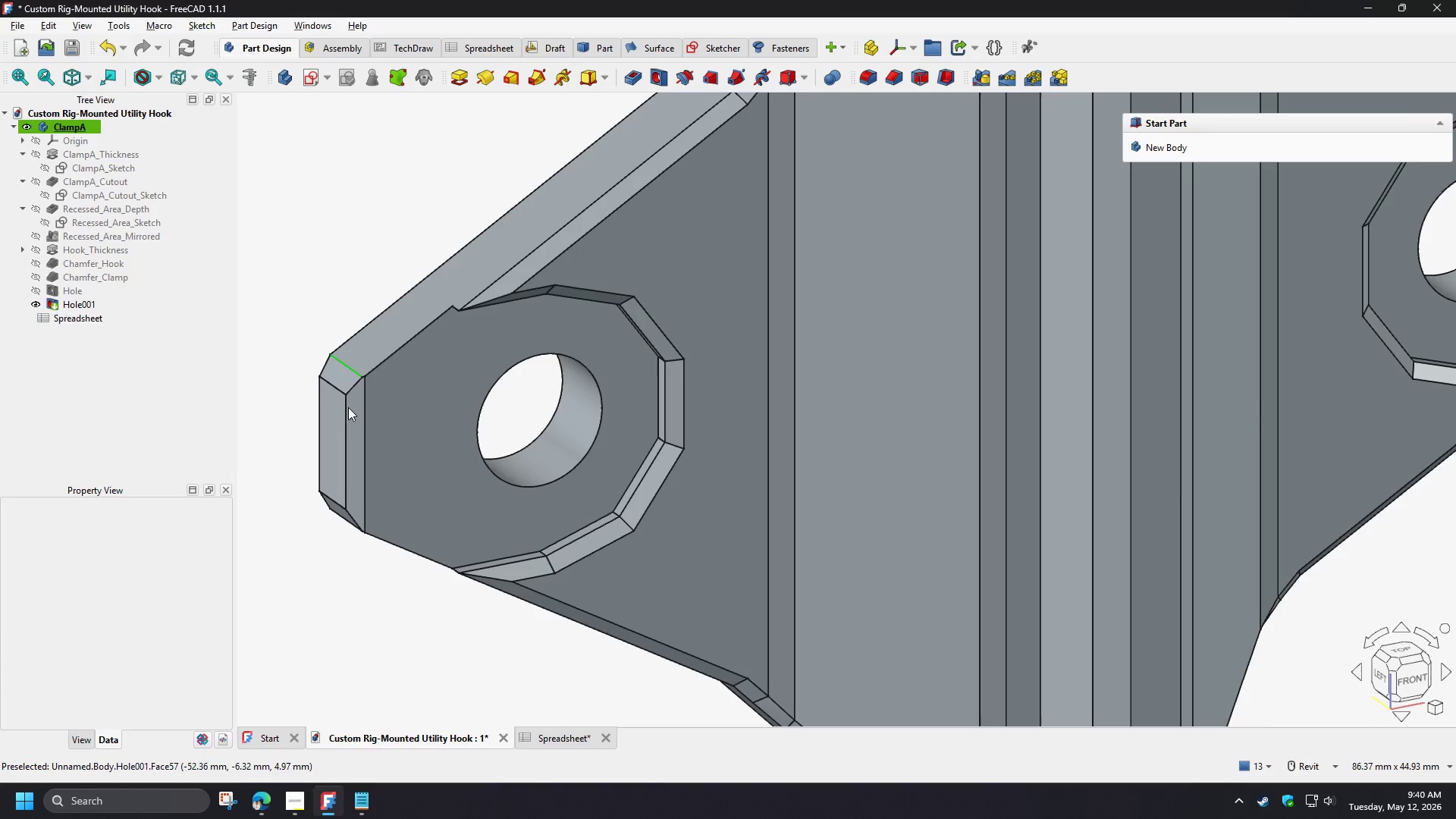 
scroll: coordinate [331, 450], scroll_direction: down, amount: 4.0
 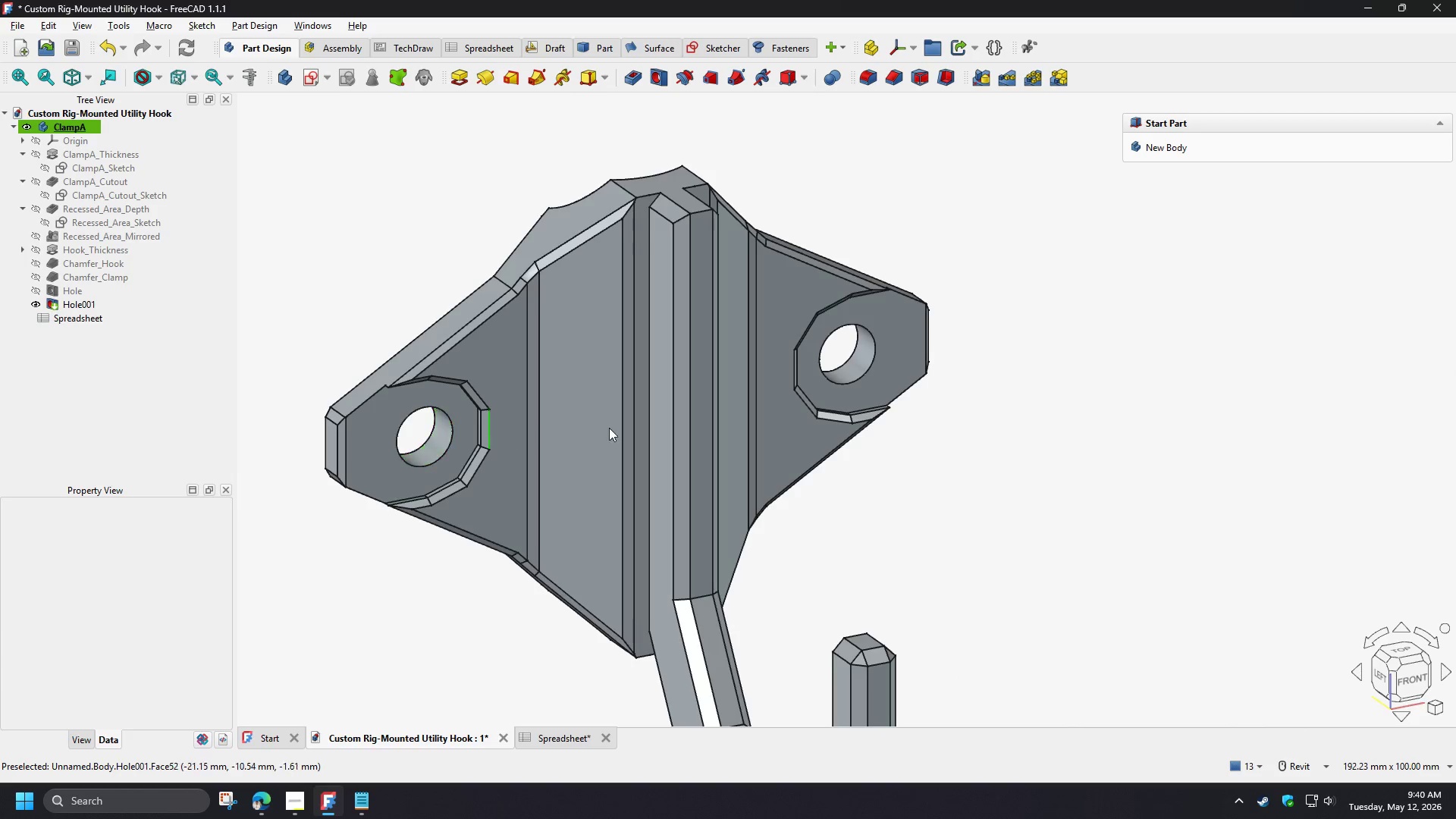 
hold_key(key=ShiftLeft, duration=1.5)
 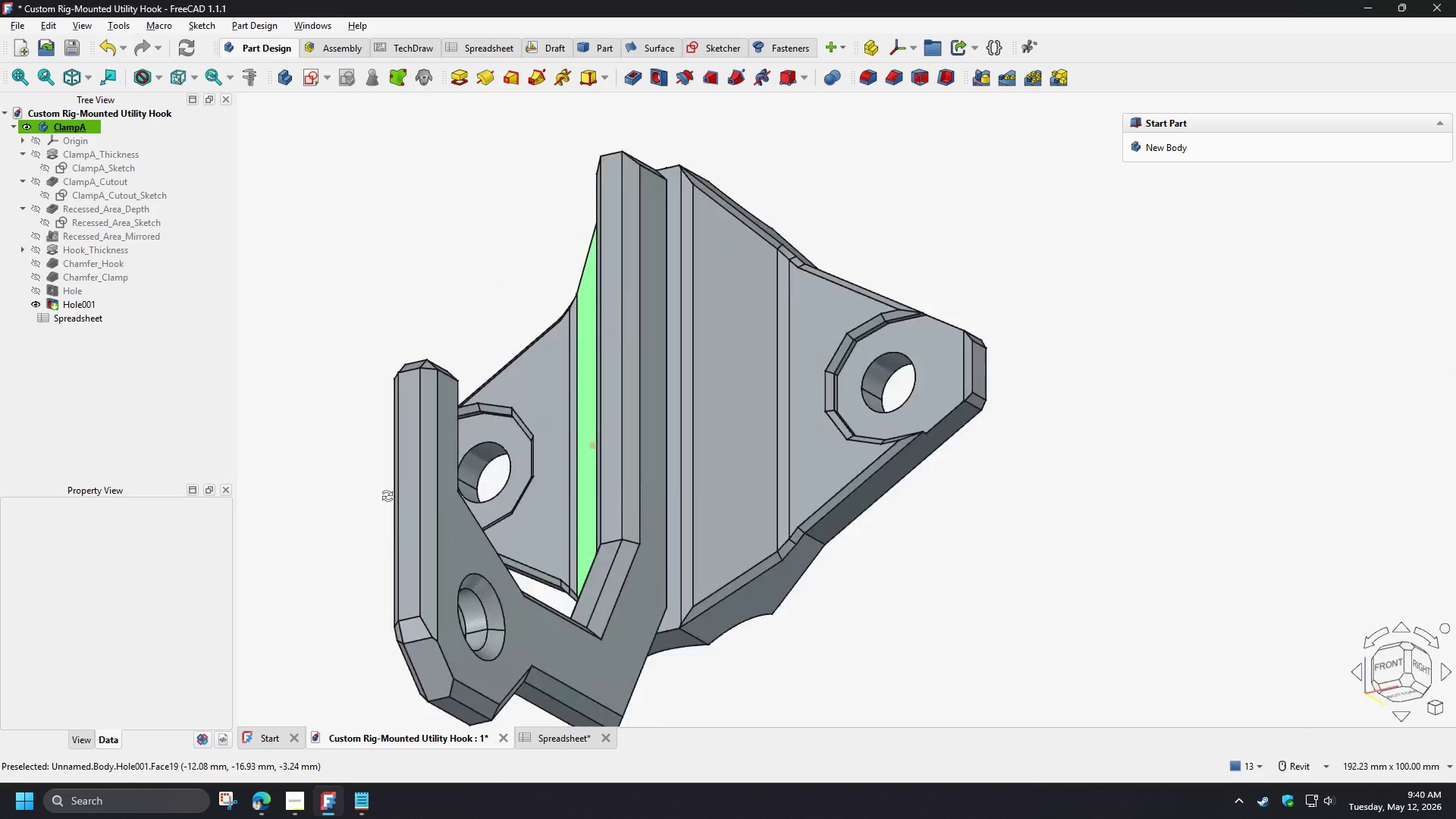 
hold_key(key=ShiftLeft, duration=1.51)
 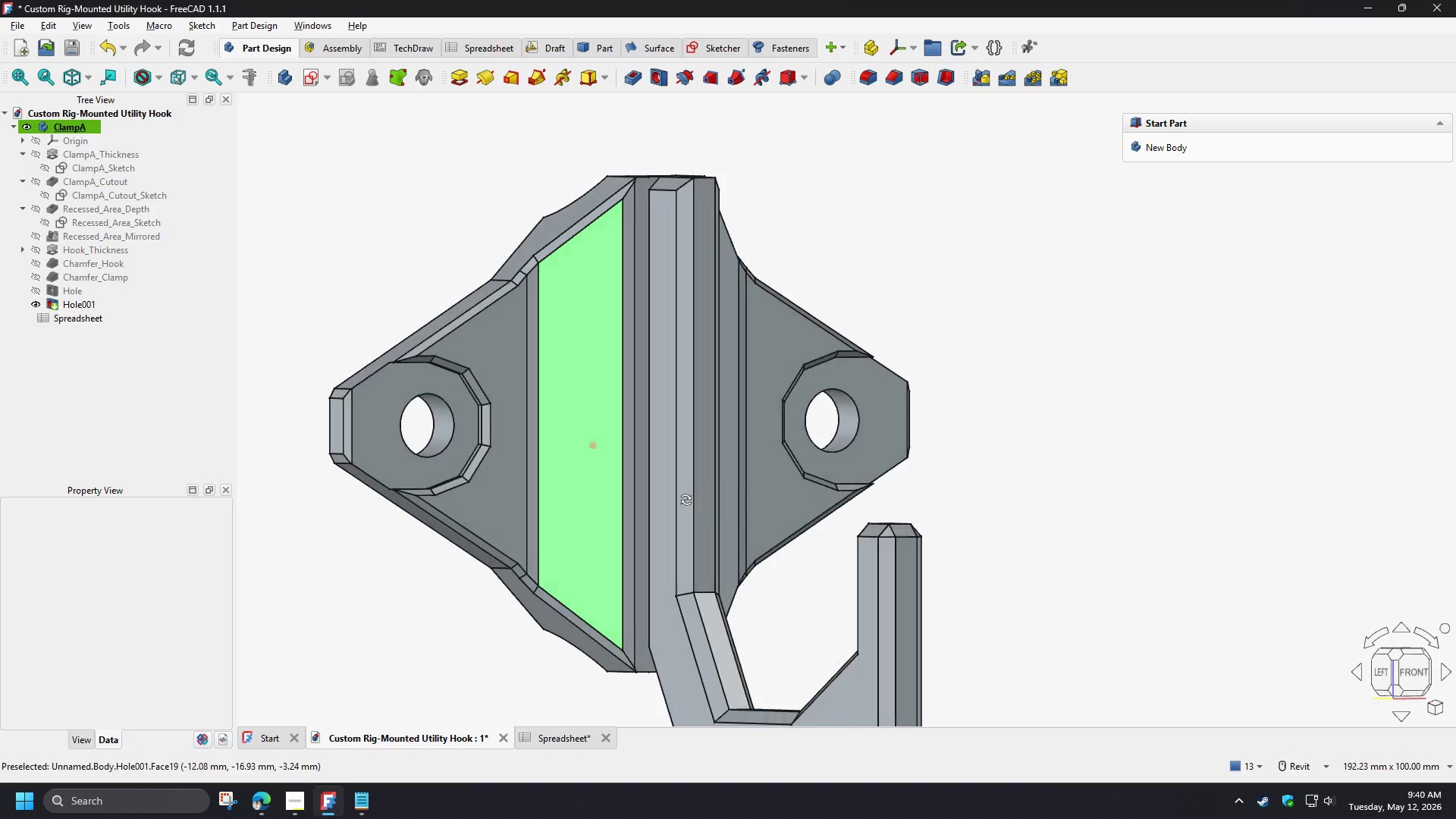 
hold_key(key=ShiftLeft, duration=0.95)
 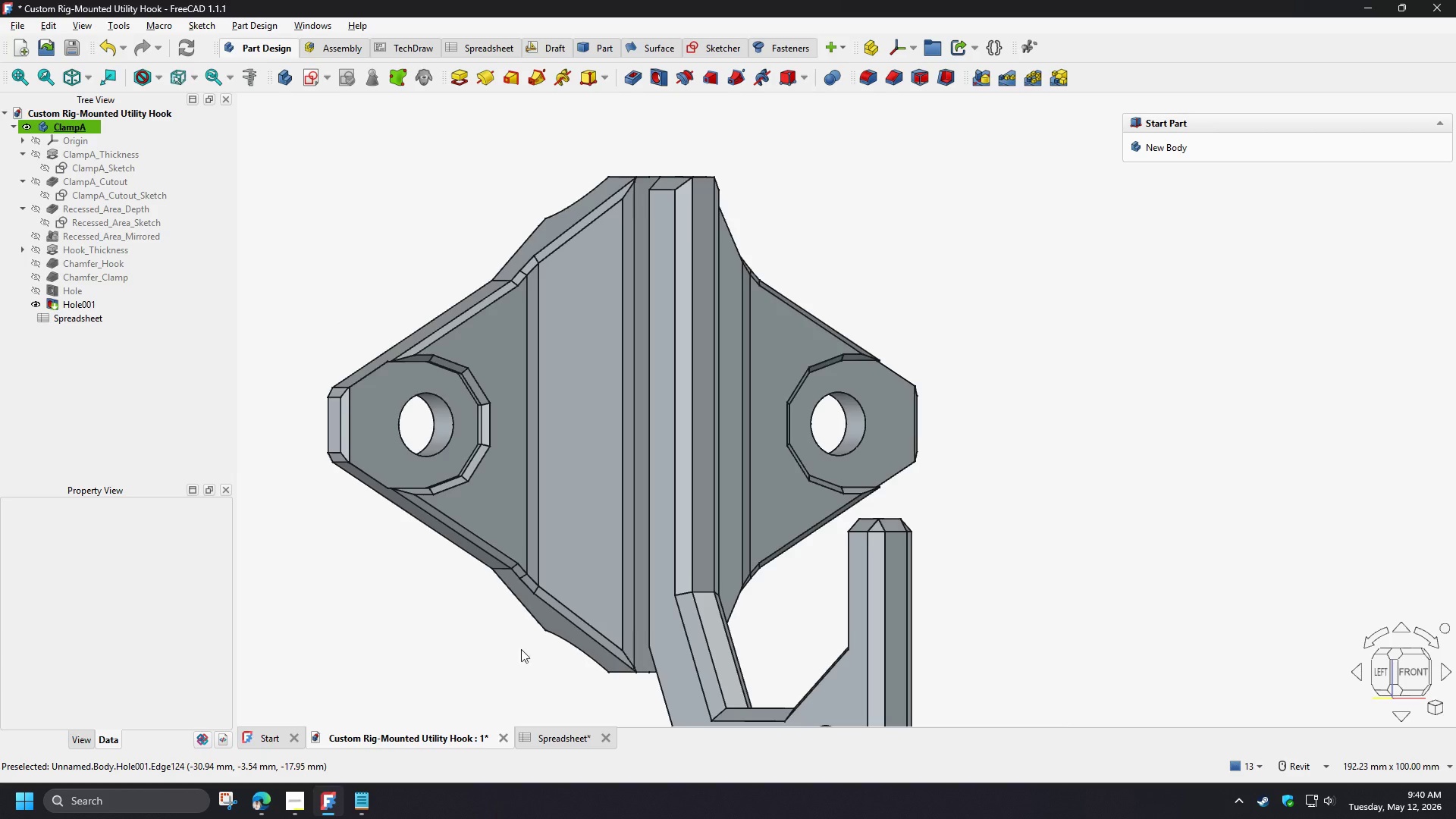 
left_click([551, 739])
 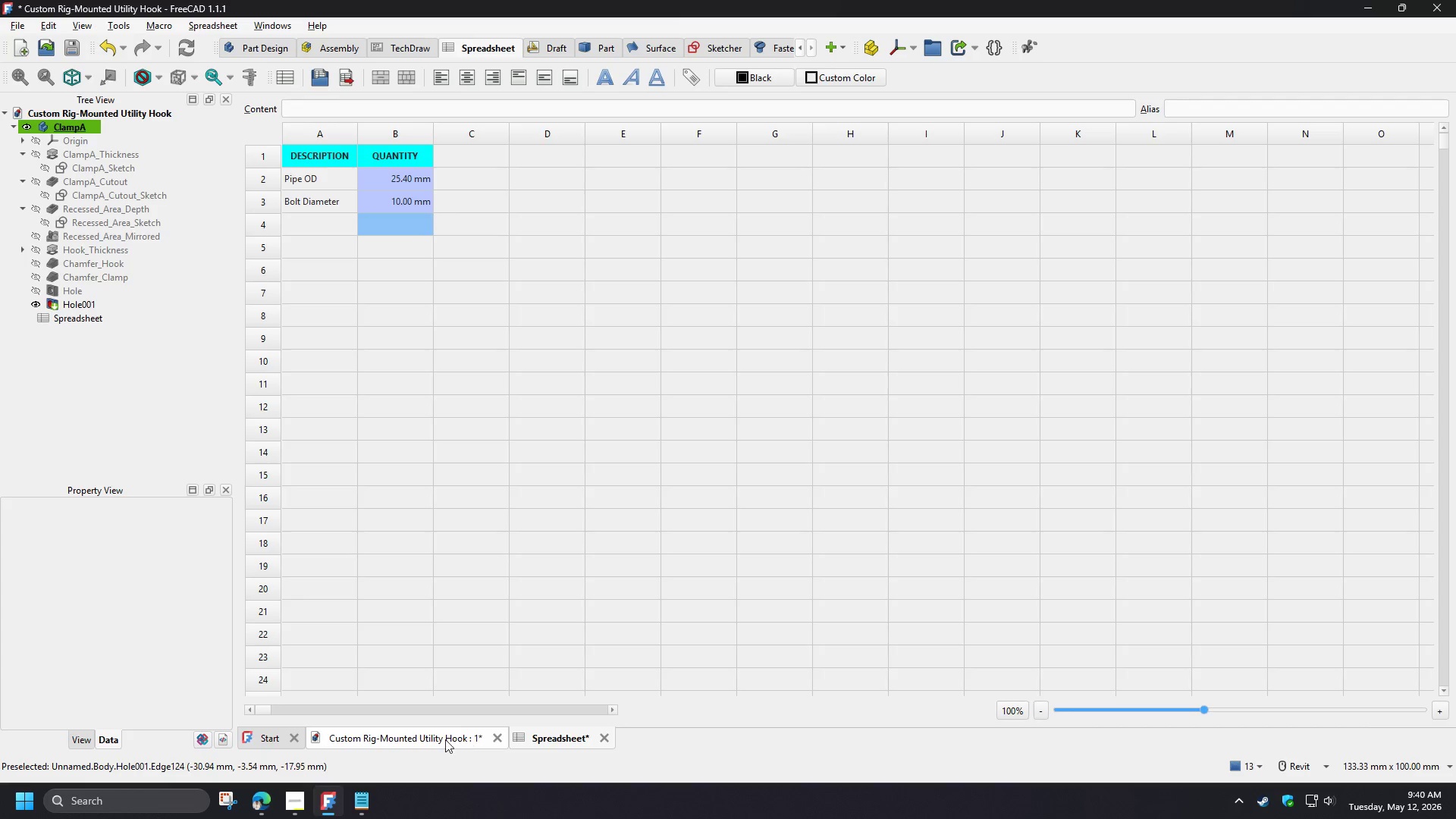 
left_click([424, 739])
 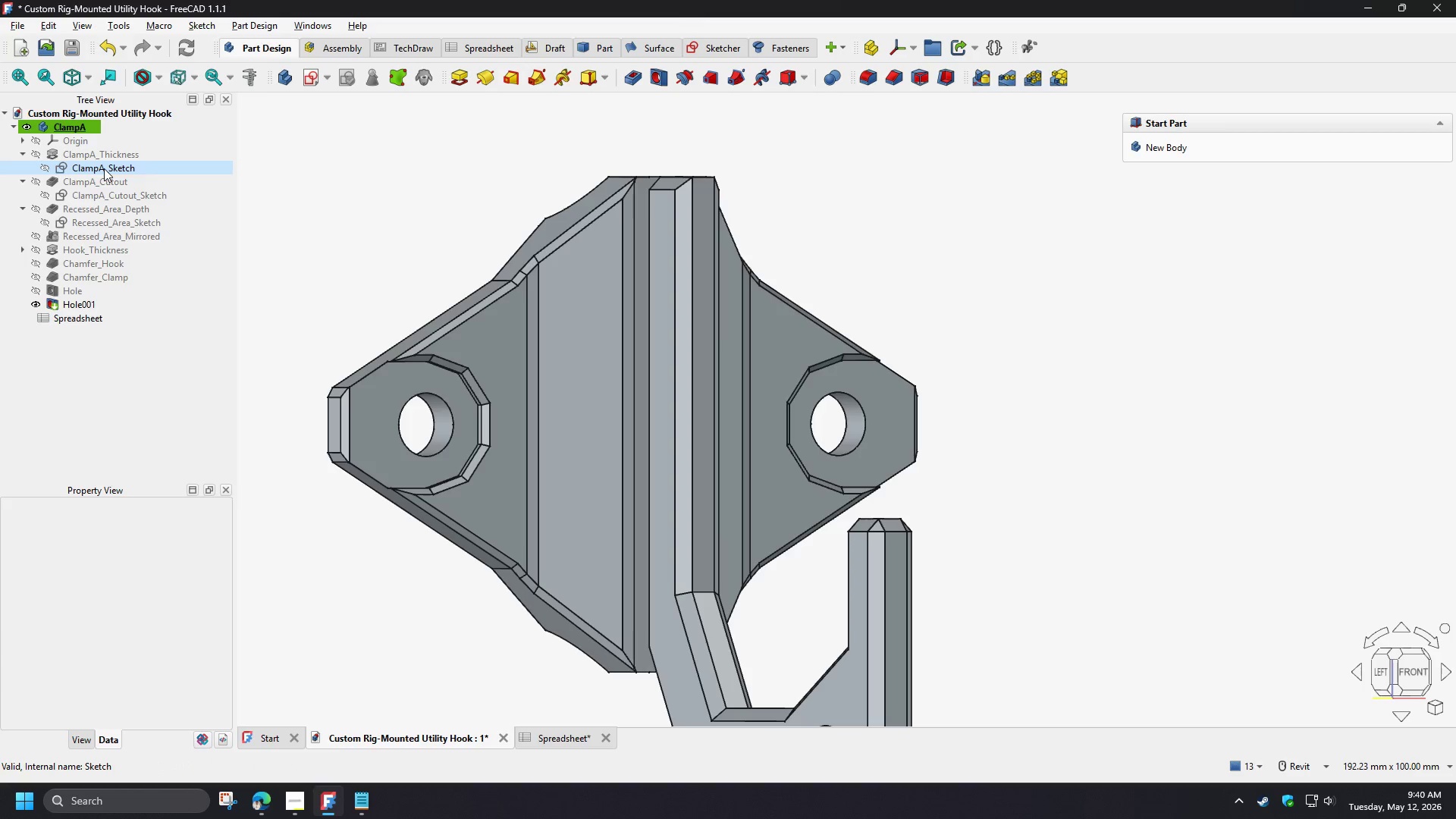 
double_click([104, 168])
 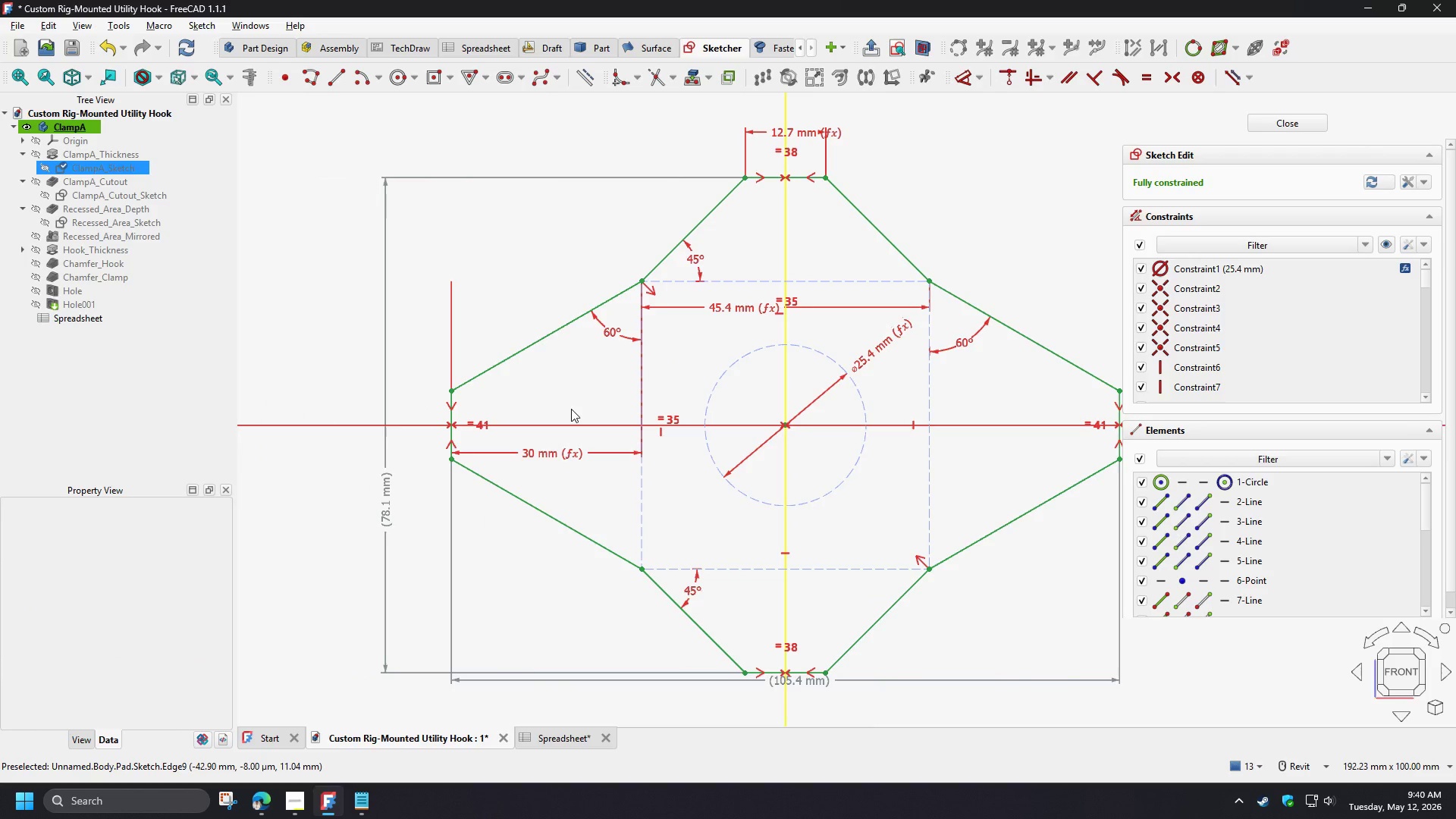 
scroll: coordinate [555, 388], scroll_direction: up, amount: 2.0
 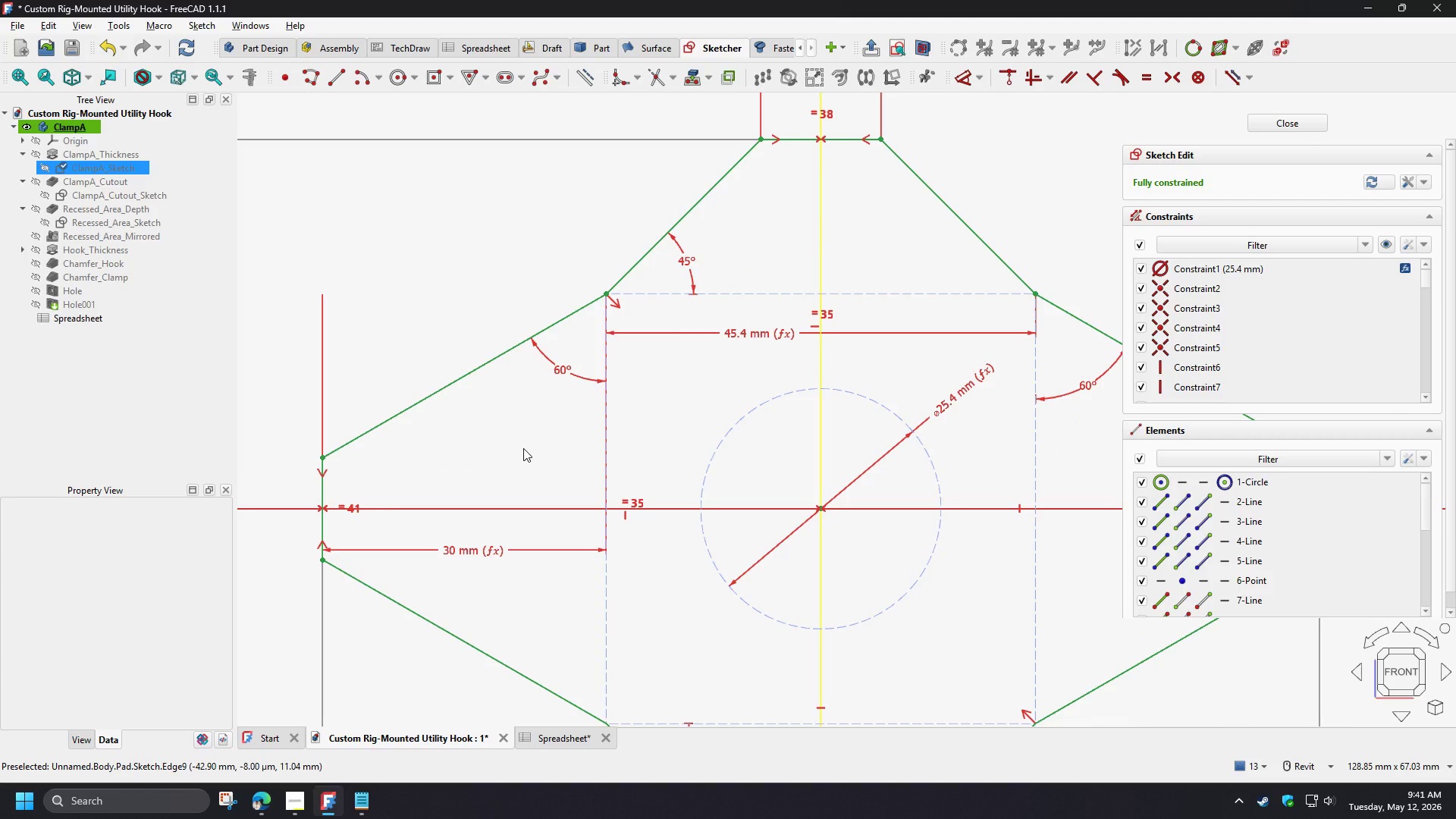 
wait(30.85)
 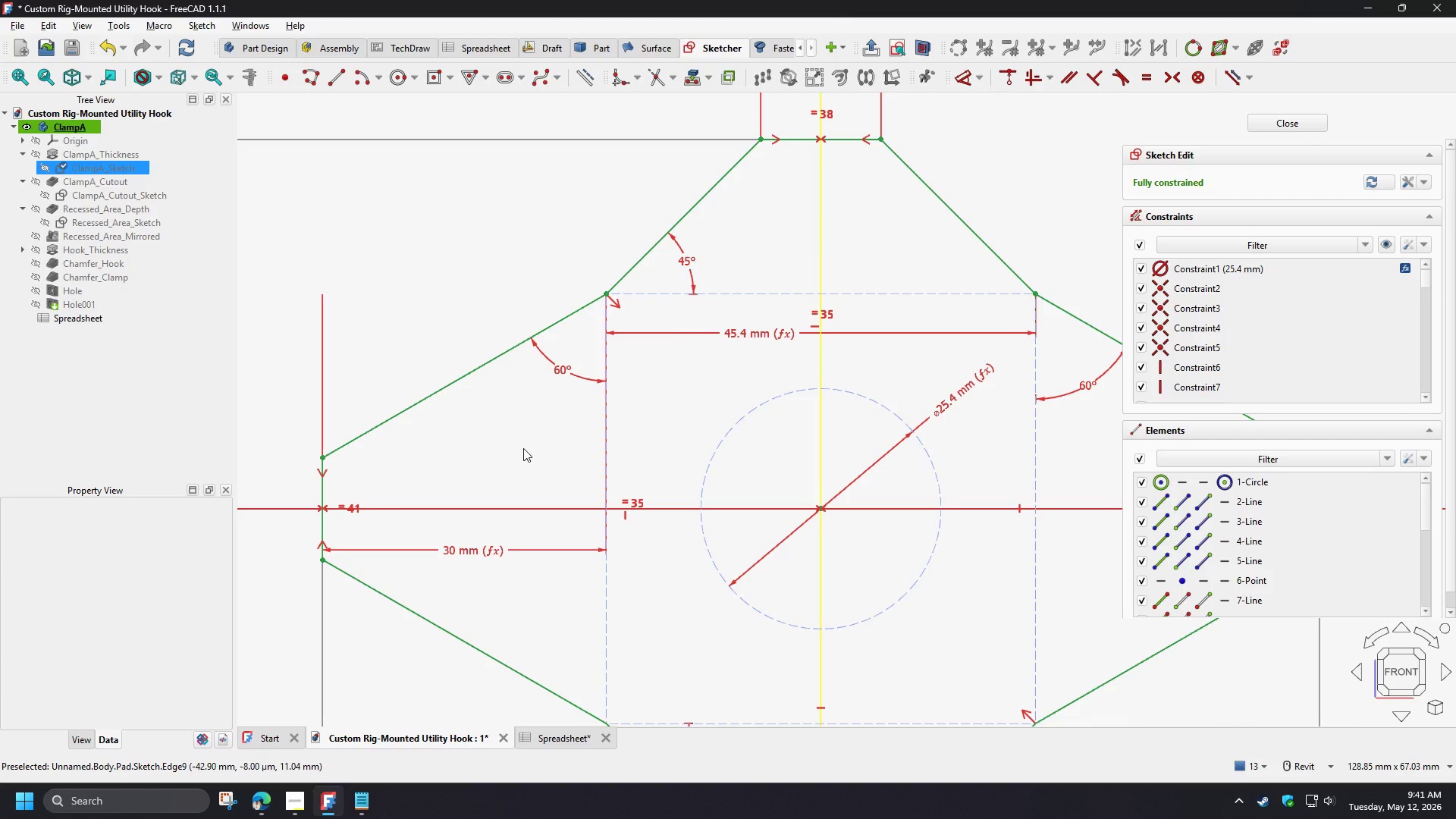 
double_click([744, 331])
 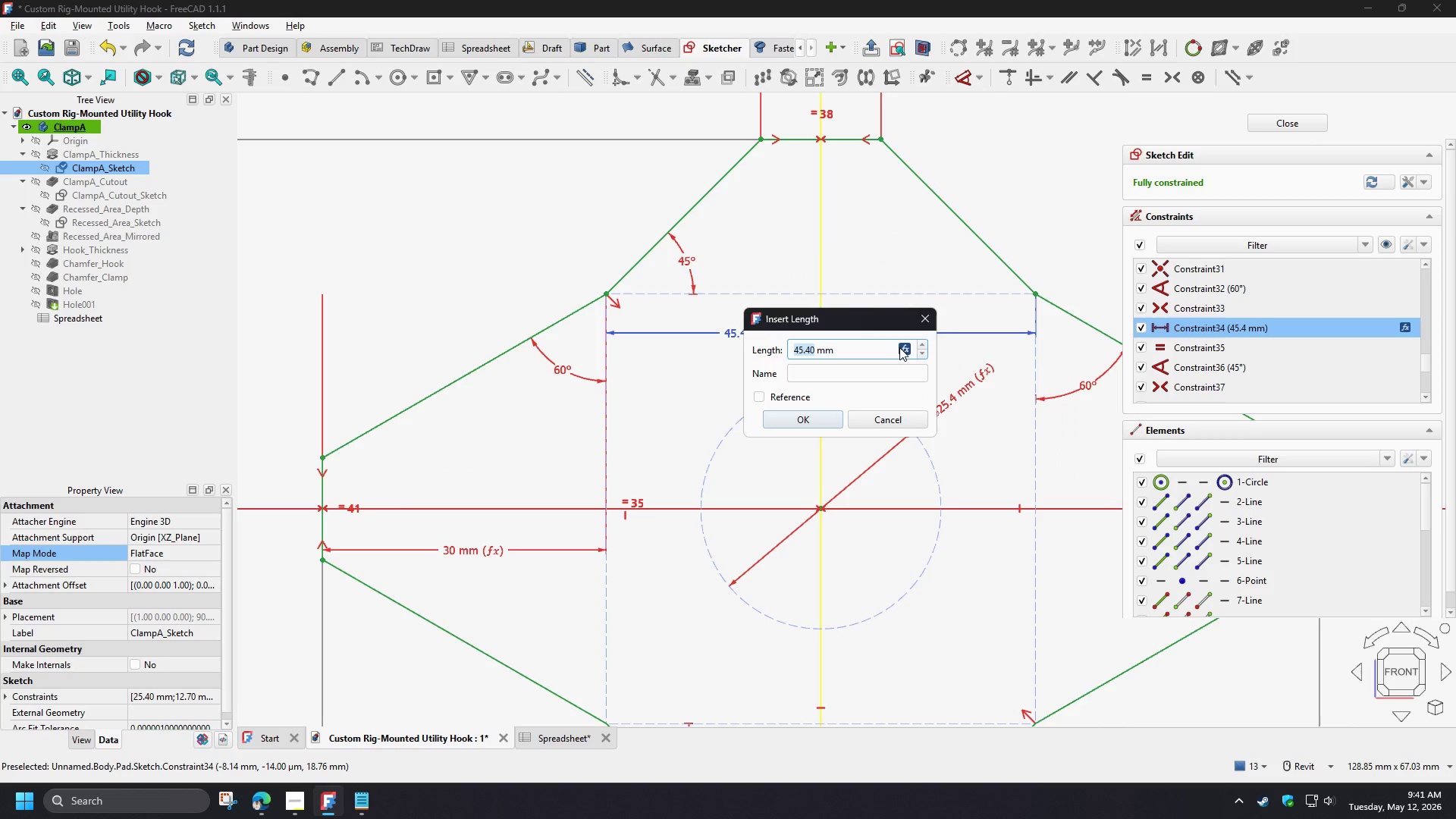 
left_click([899, 347])
 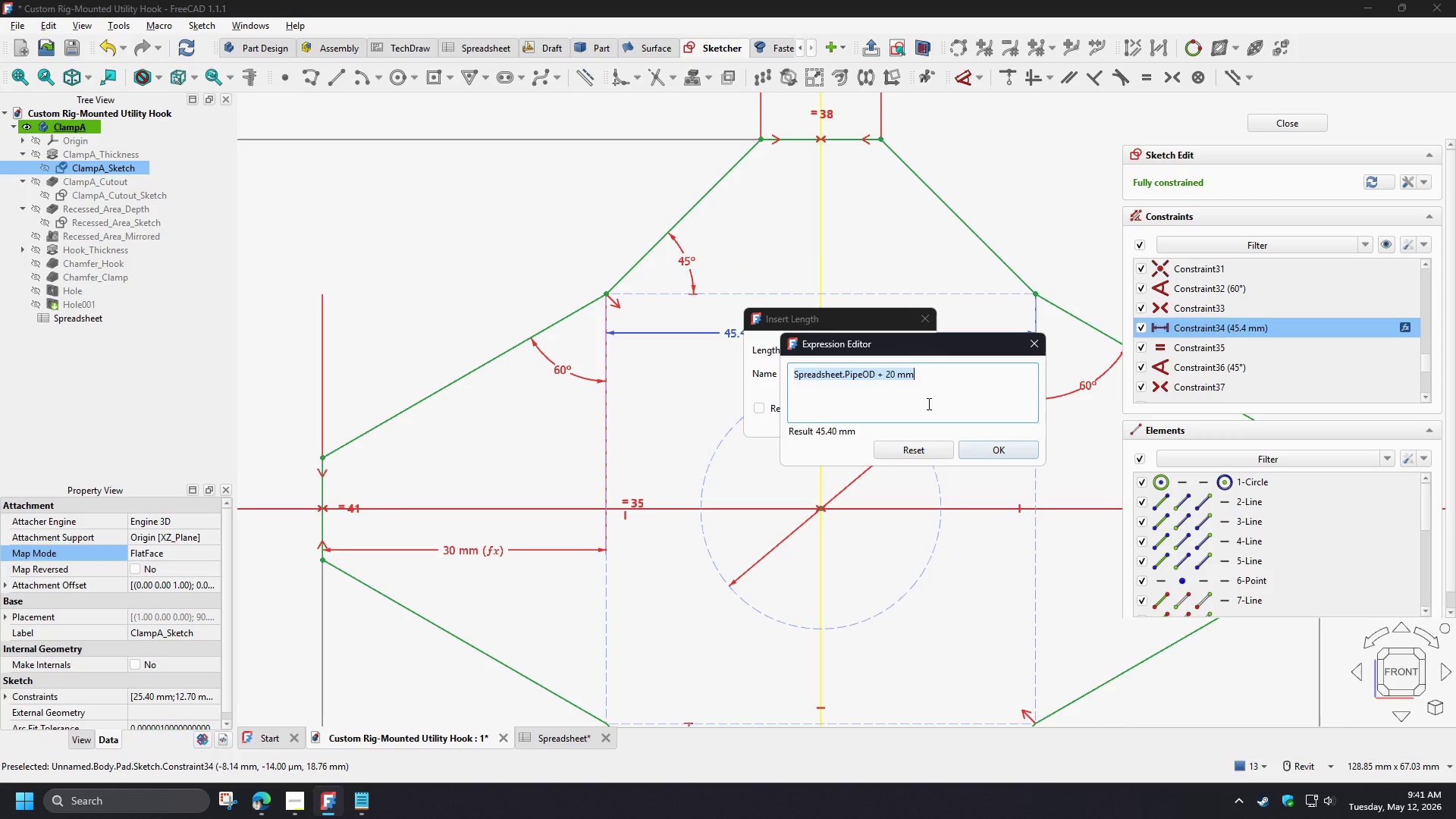 
key(Control+C)
 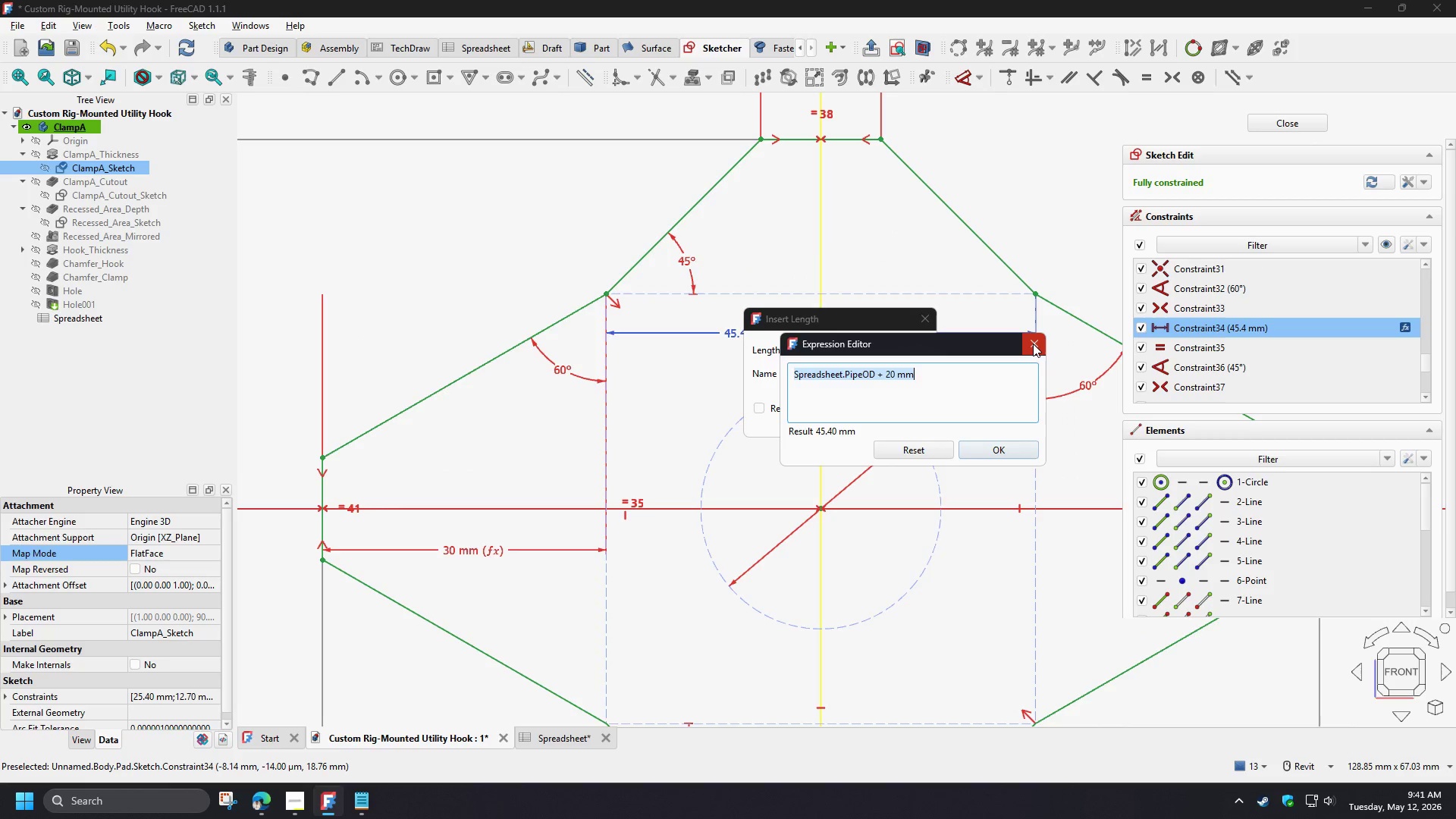 
left_click([1033, 344])
 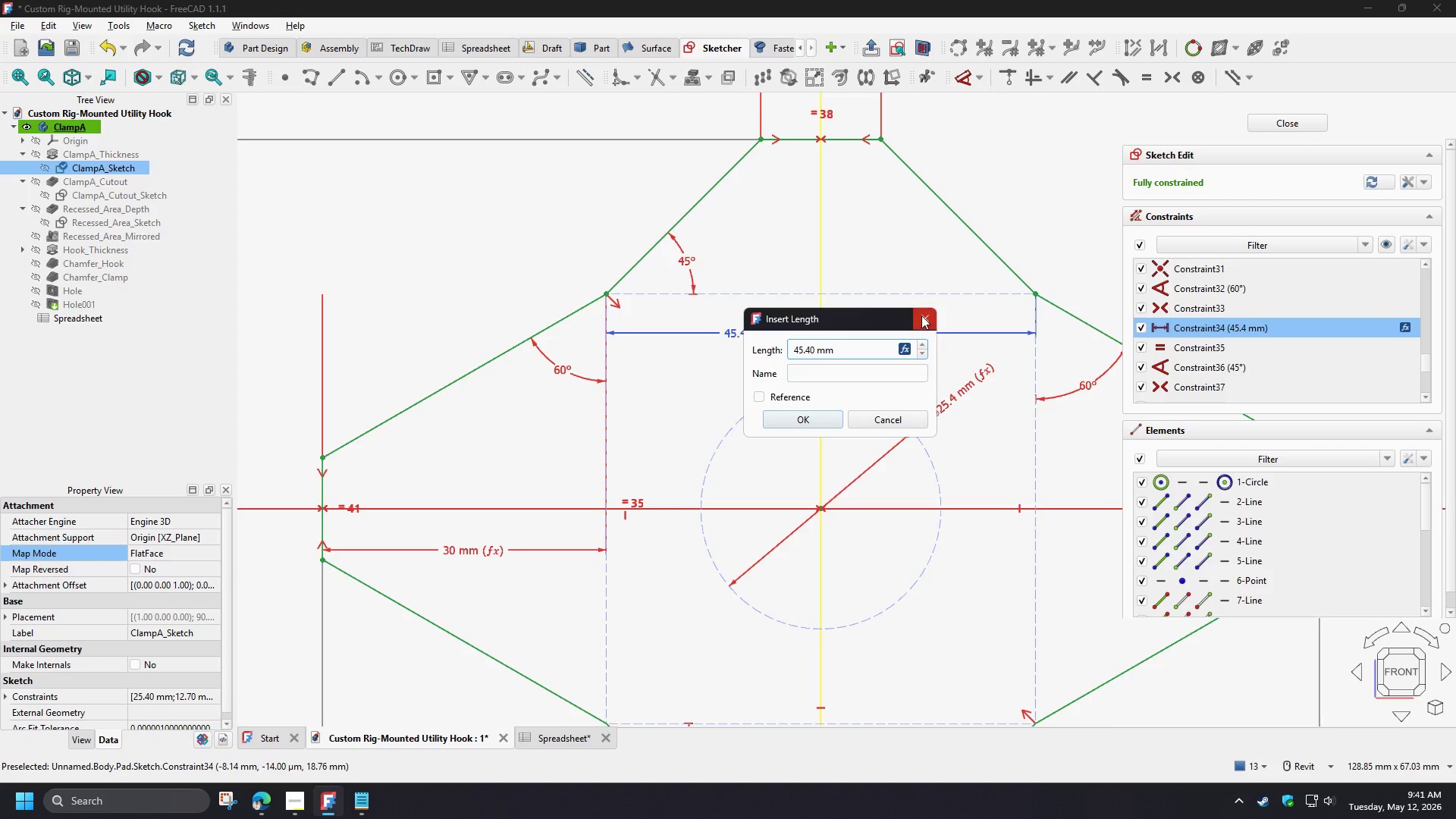 
left_click([921, 315])
 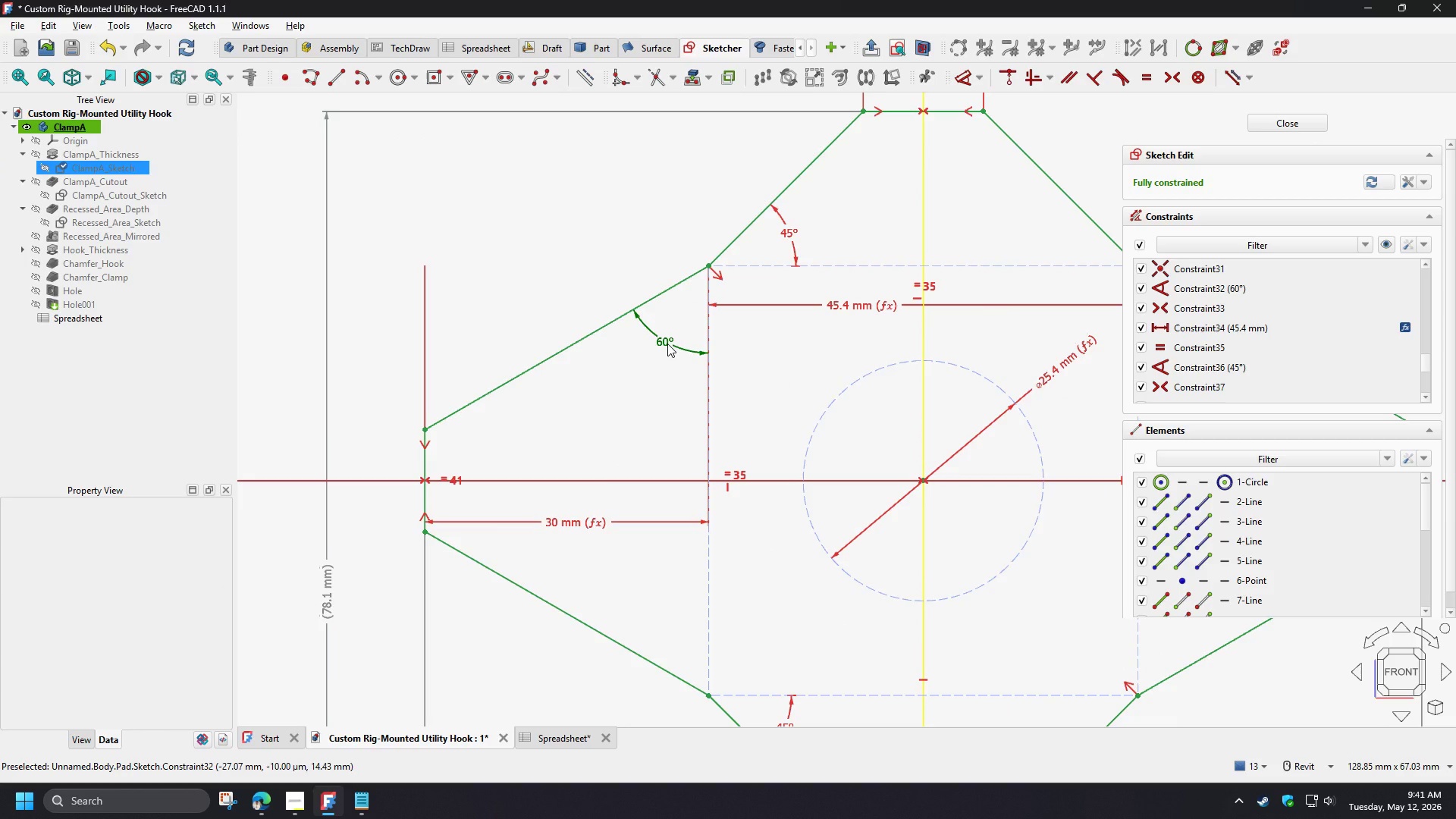 
wait(27.41)
 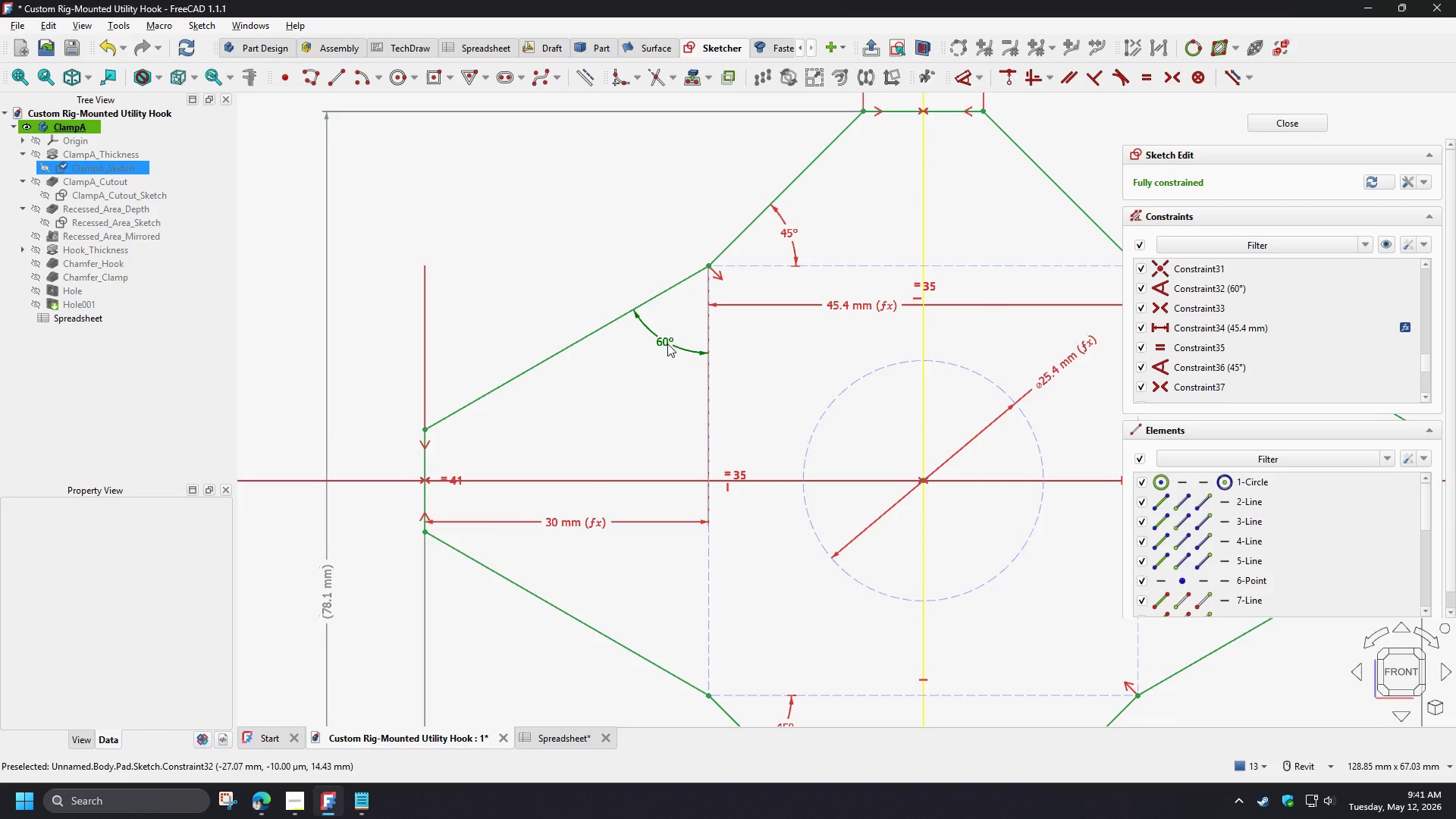 
double_click([667, 344])
 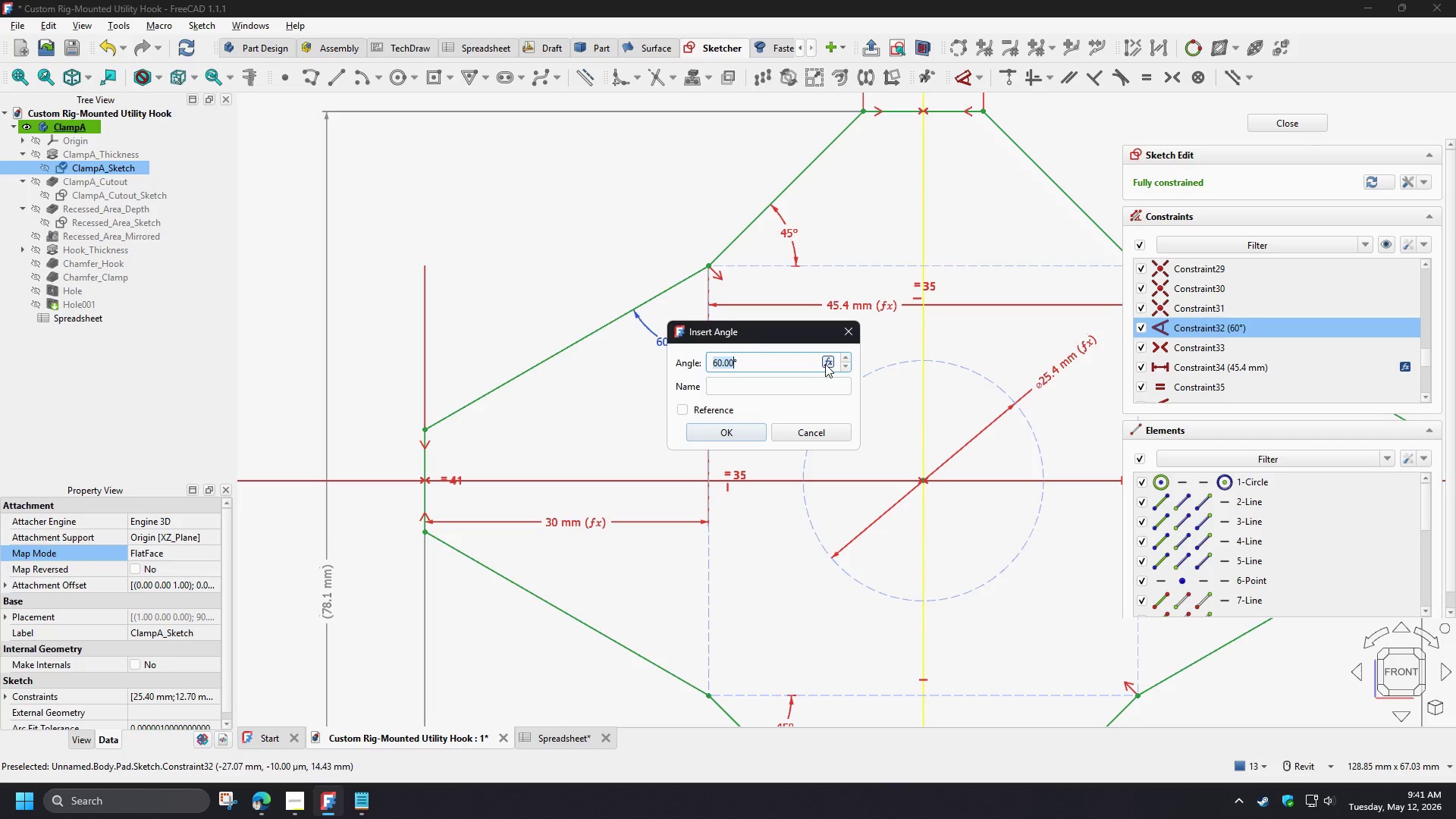 
left_click([825, 364])
 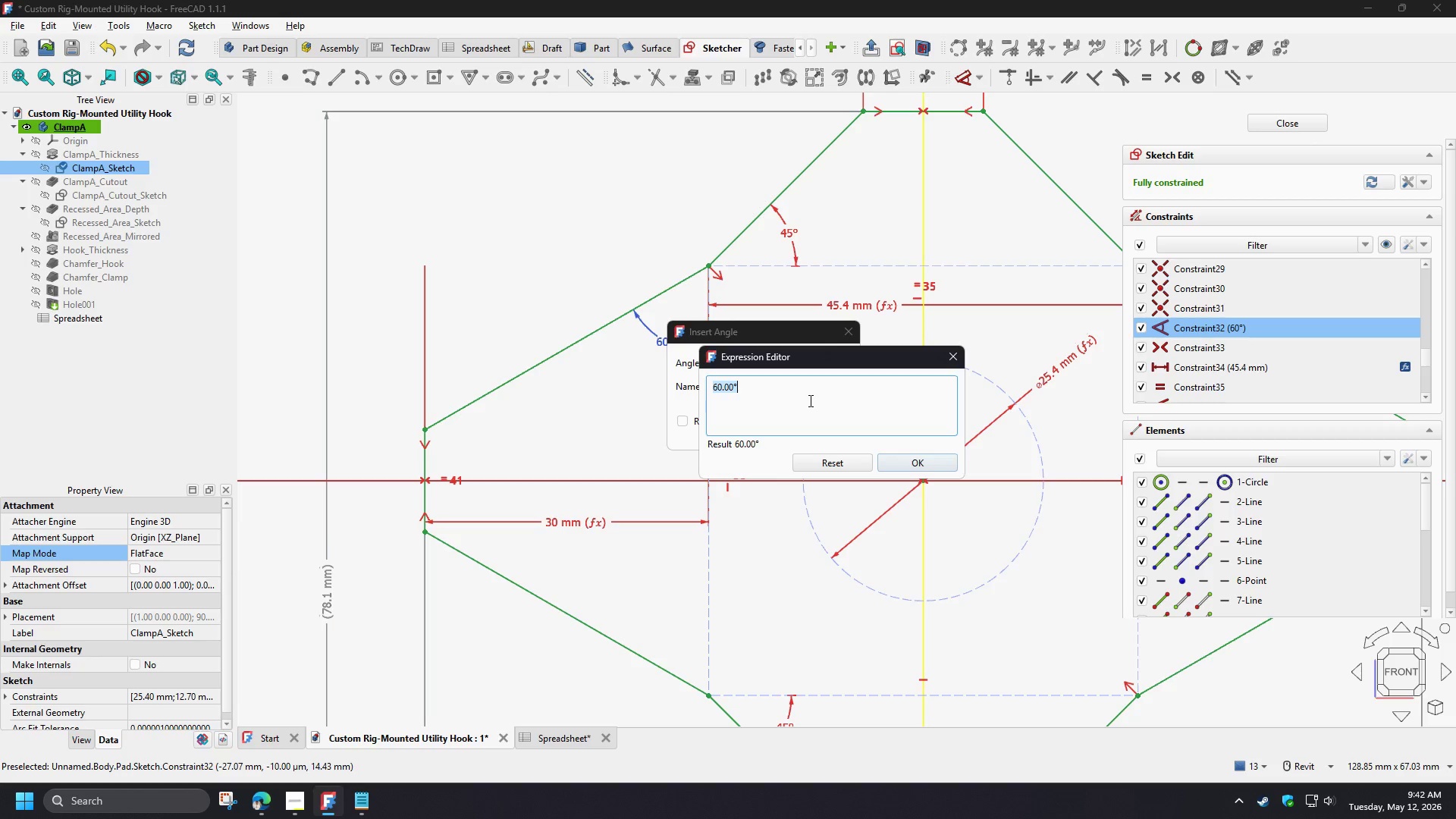 
wait(7.41)
 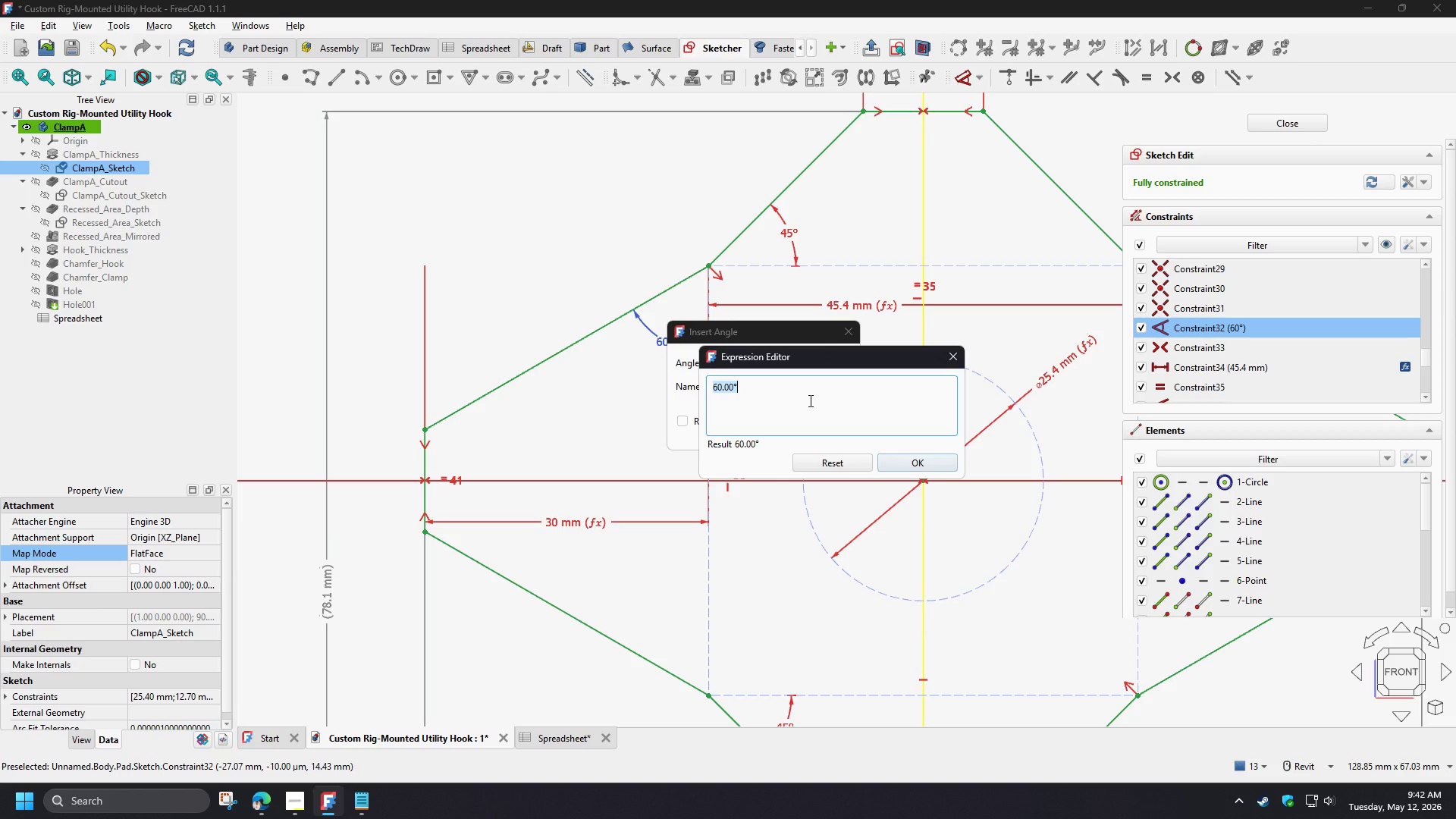 
type(atan)
 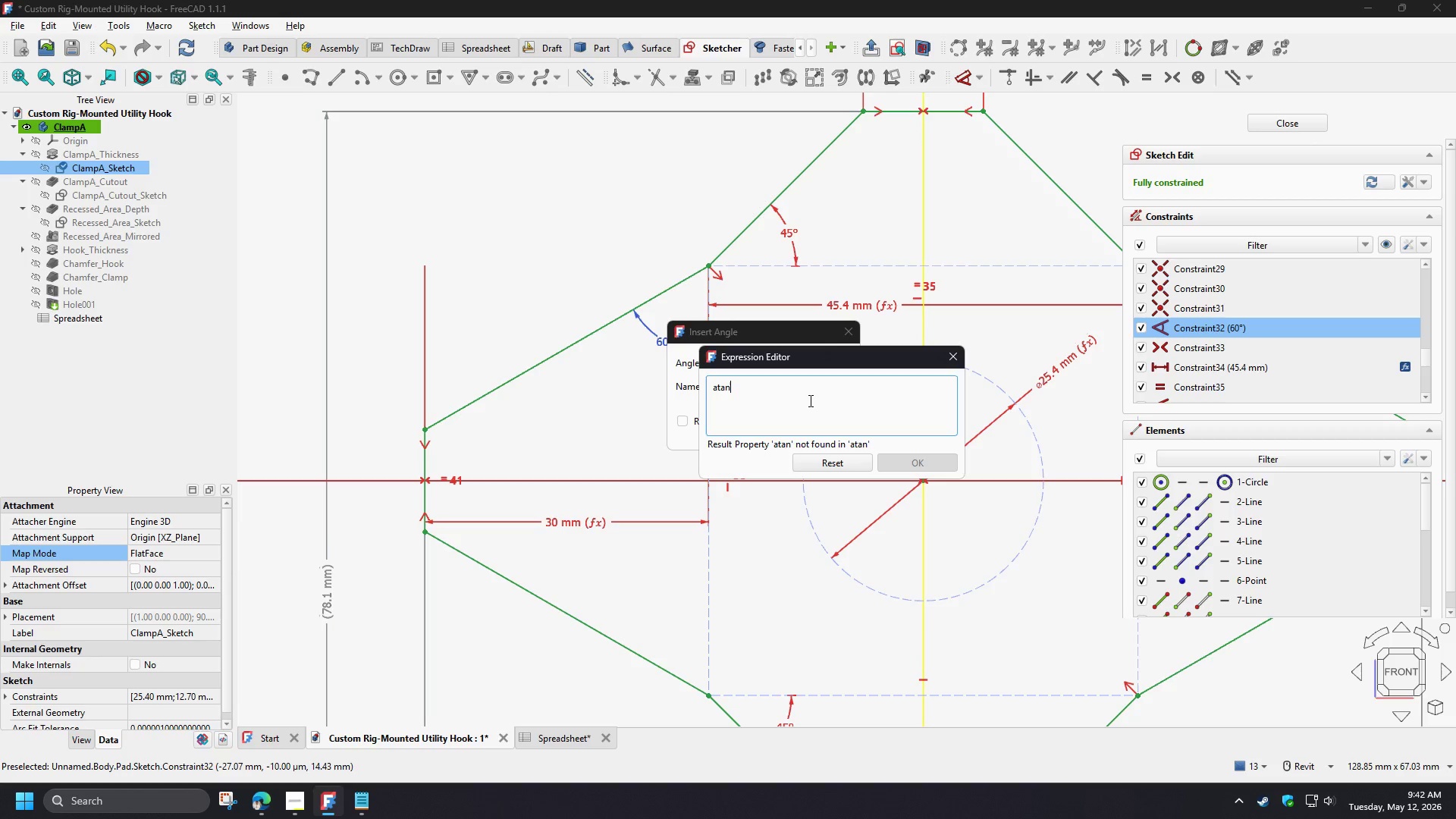 
wait(13.31)
 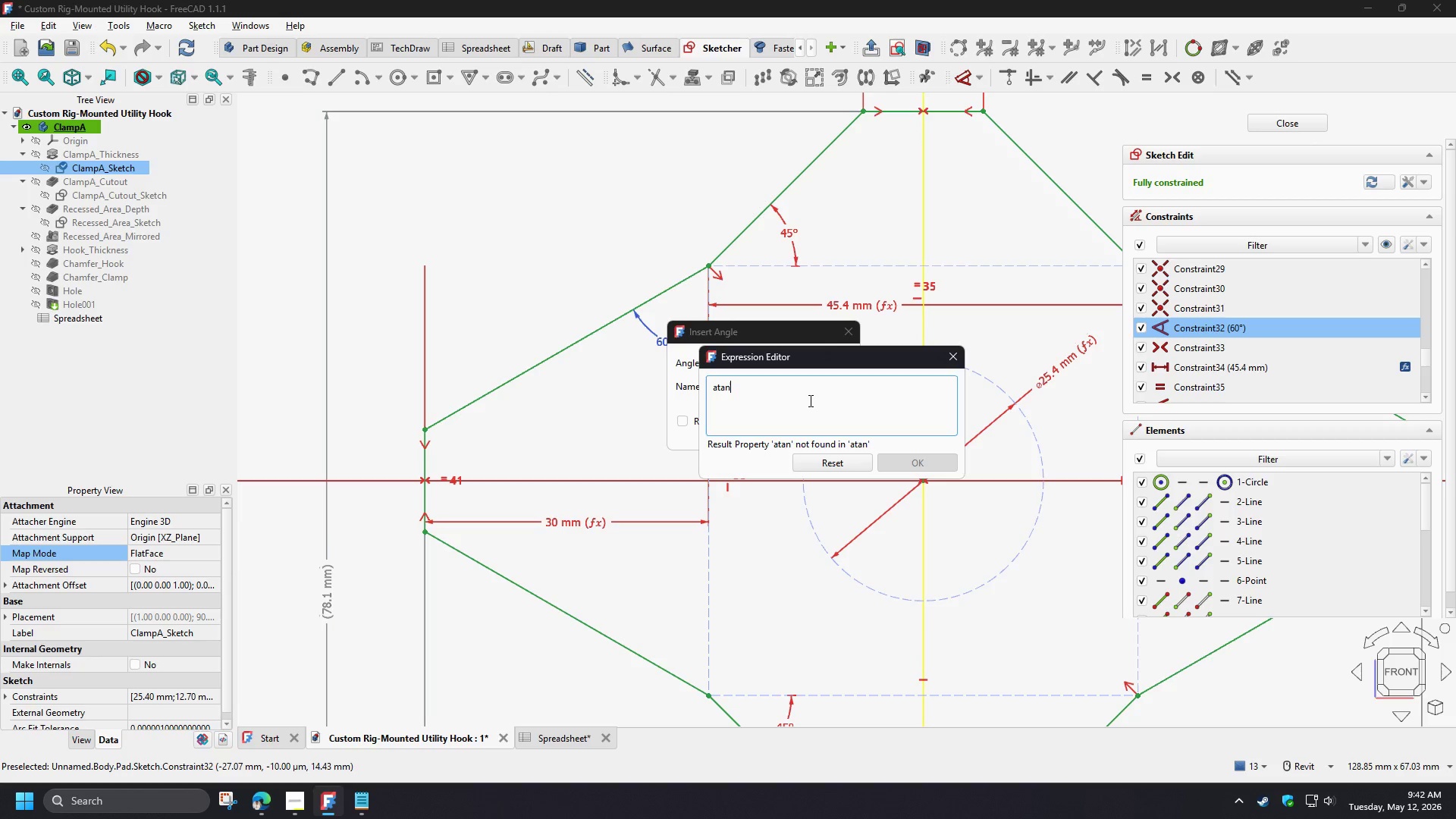 
key(Backspace)
 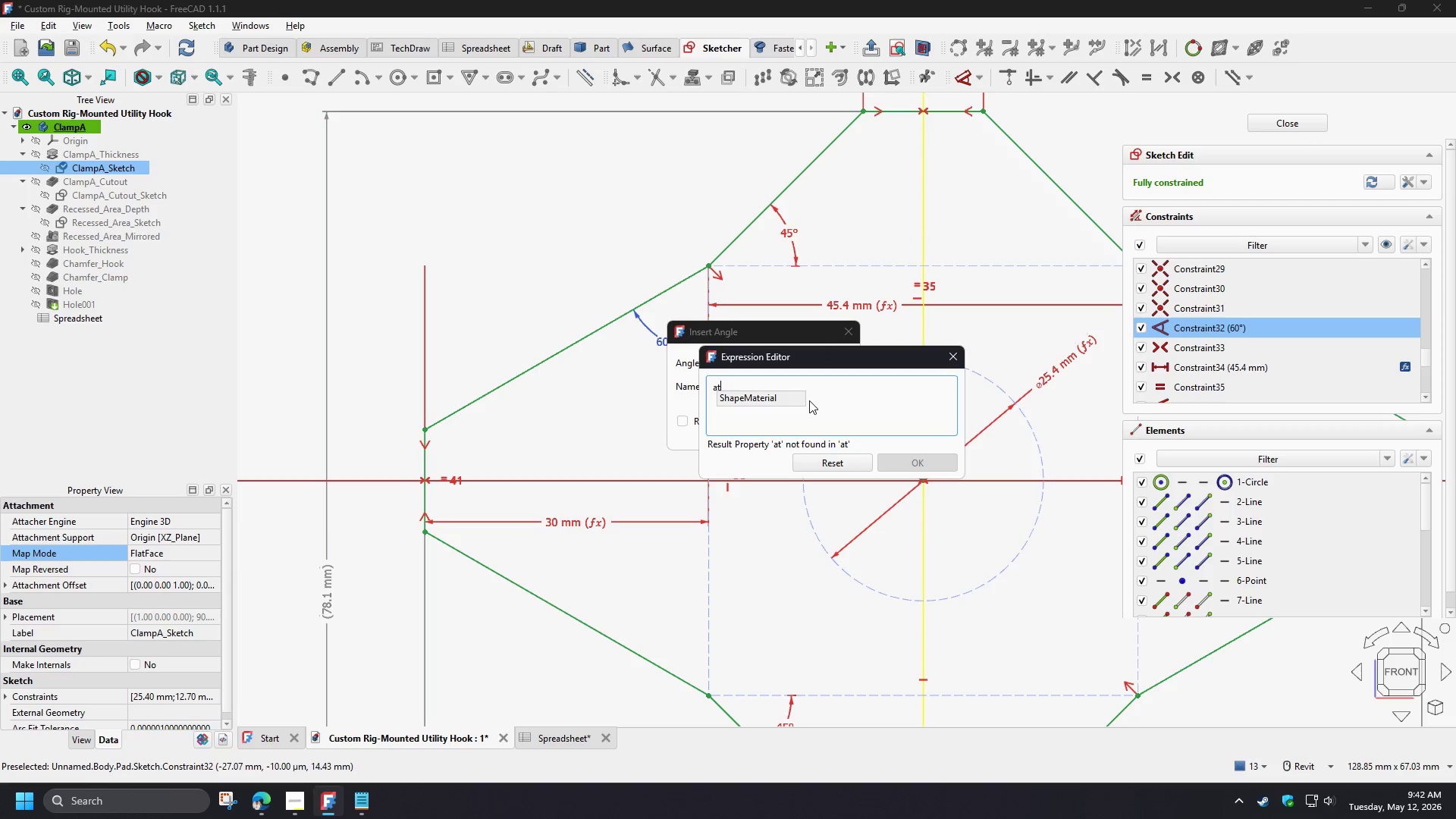 
key(Backspace)
 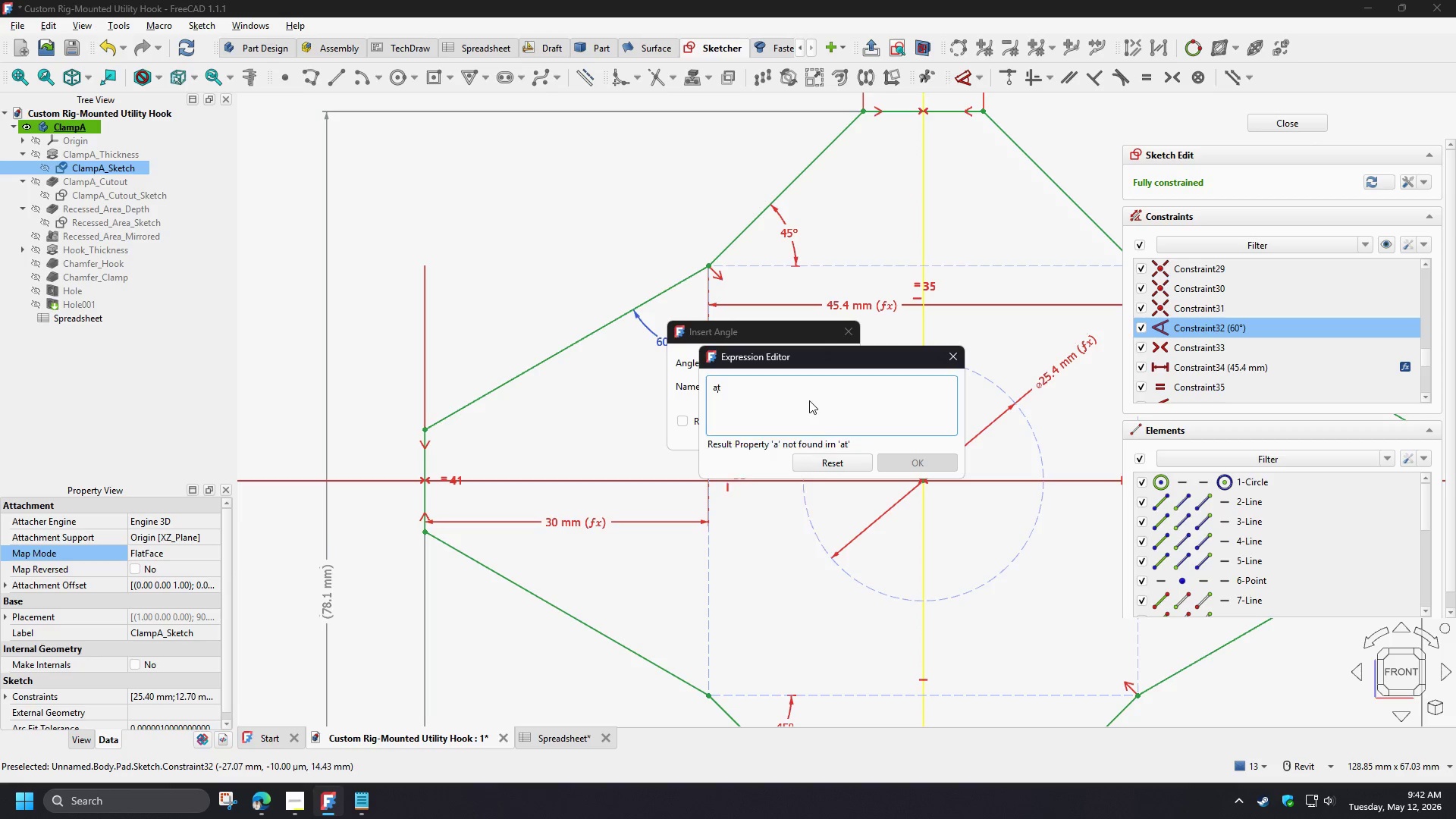 
key(Backspace)
 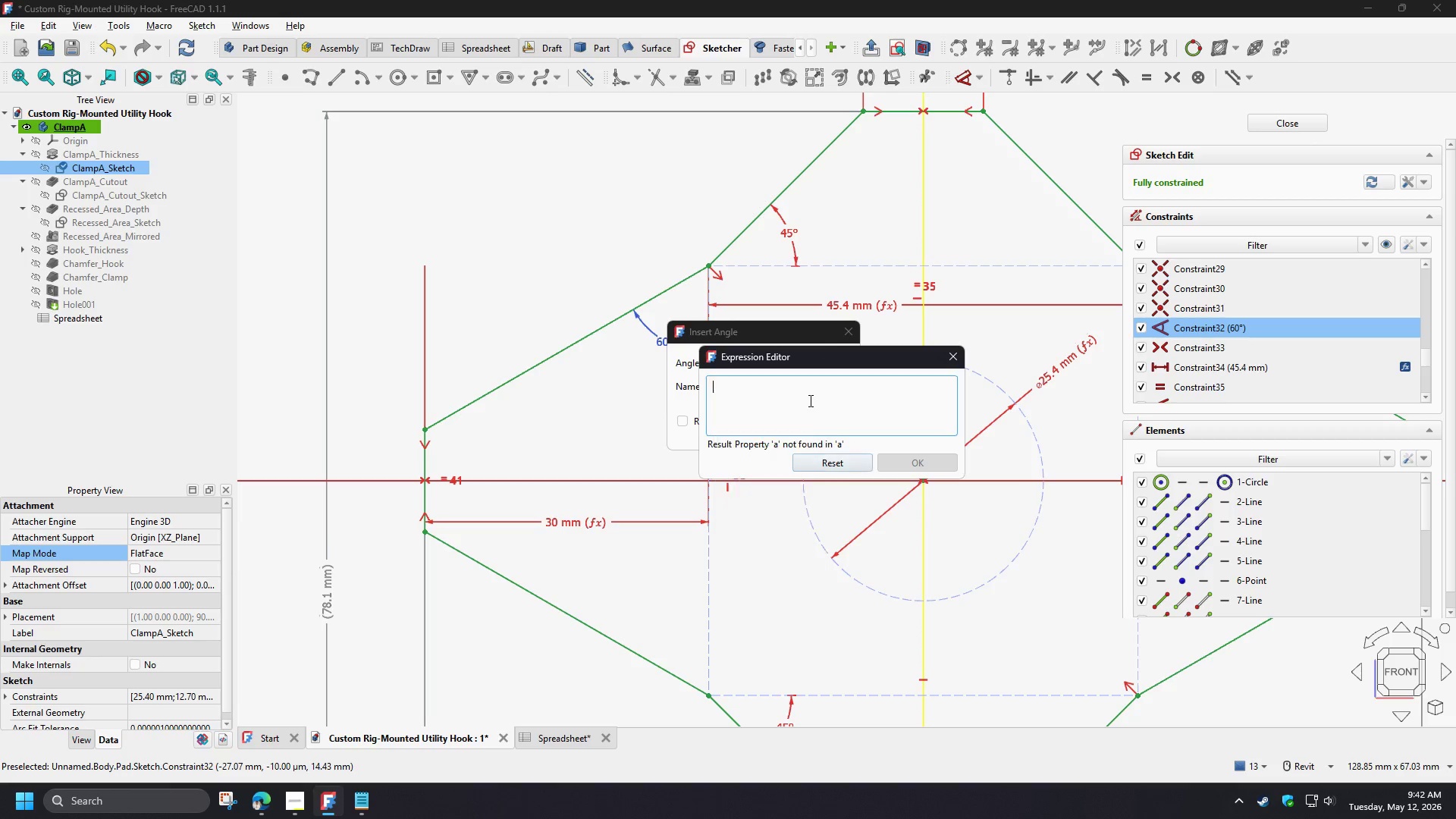 
key(Backspace)
 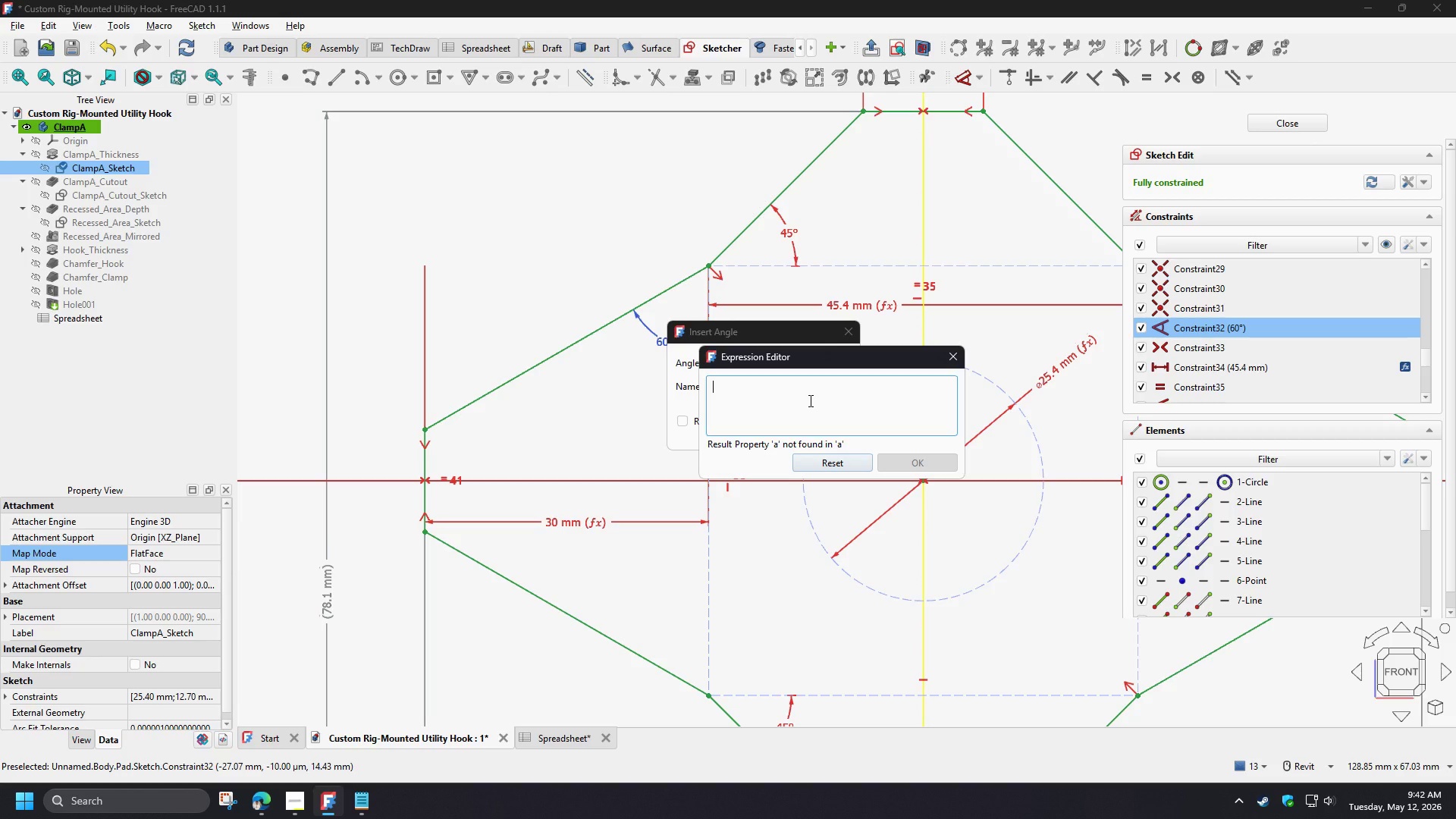 
wait(10.59)
 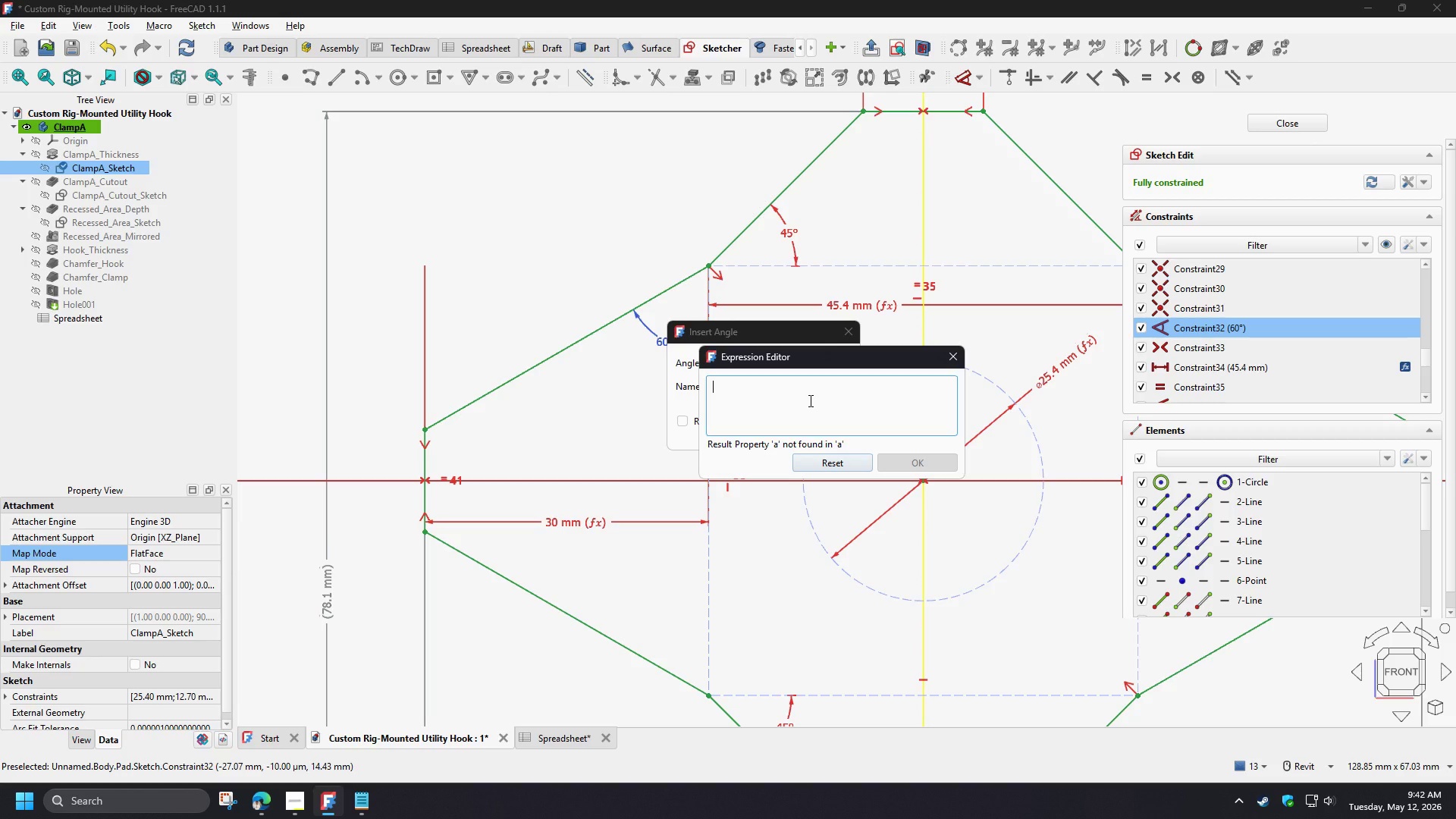 
key(Control+ControlLeft)
 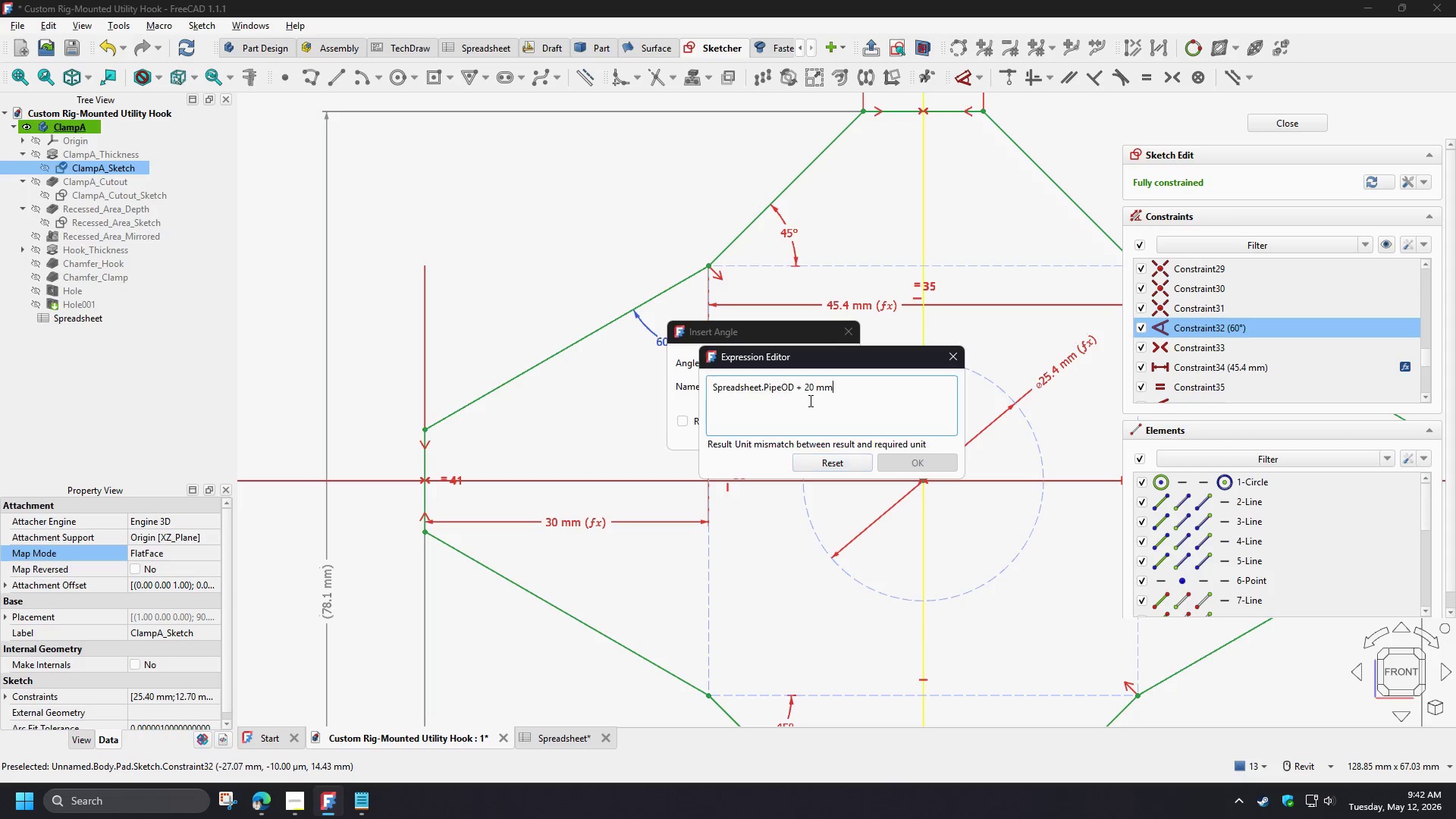 
key(Control+V)
 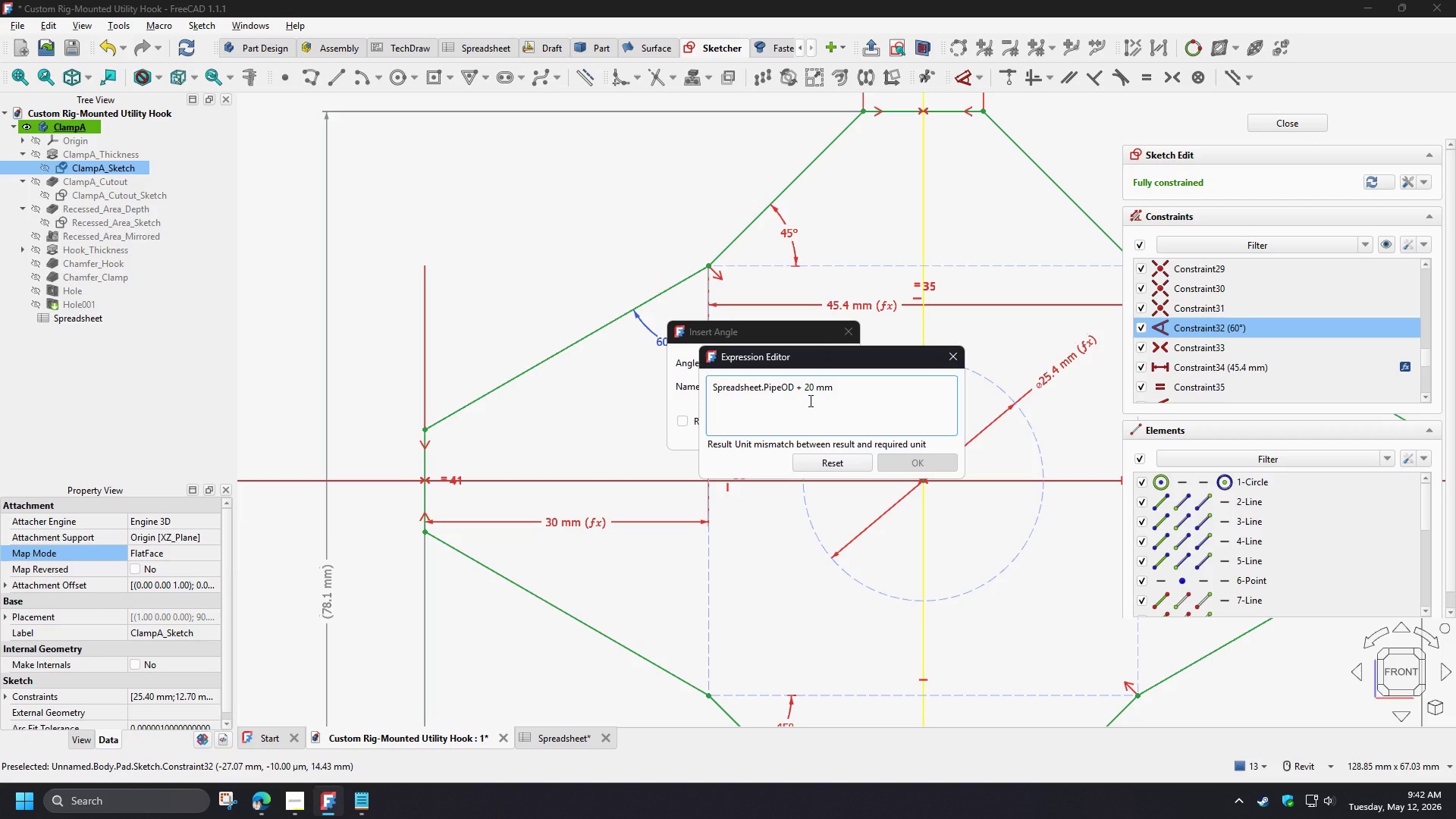 
wait(16.39)
 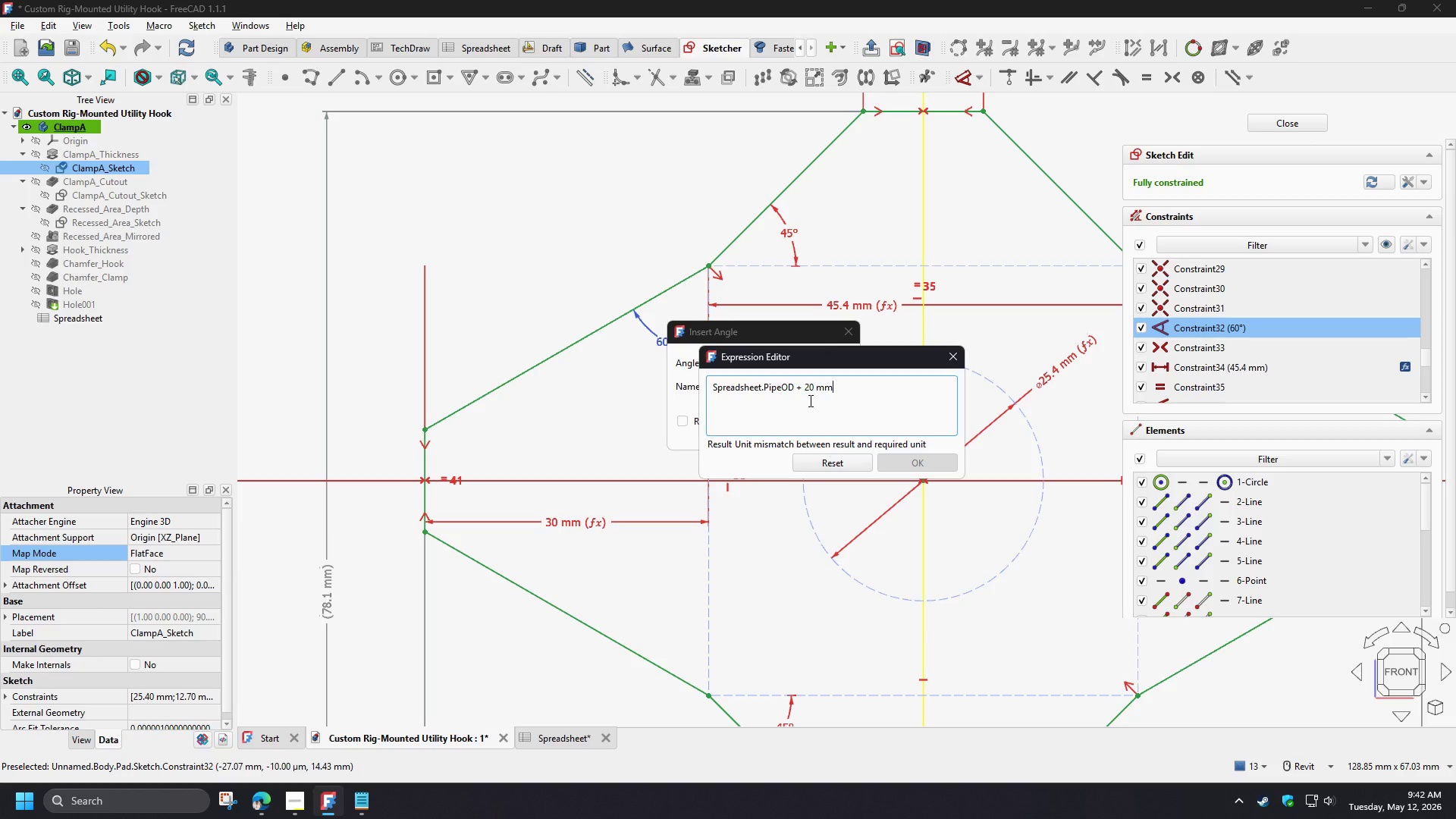 
key(Shift+0)
 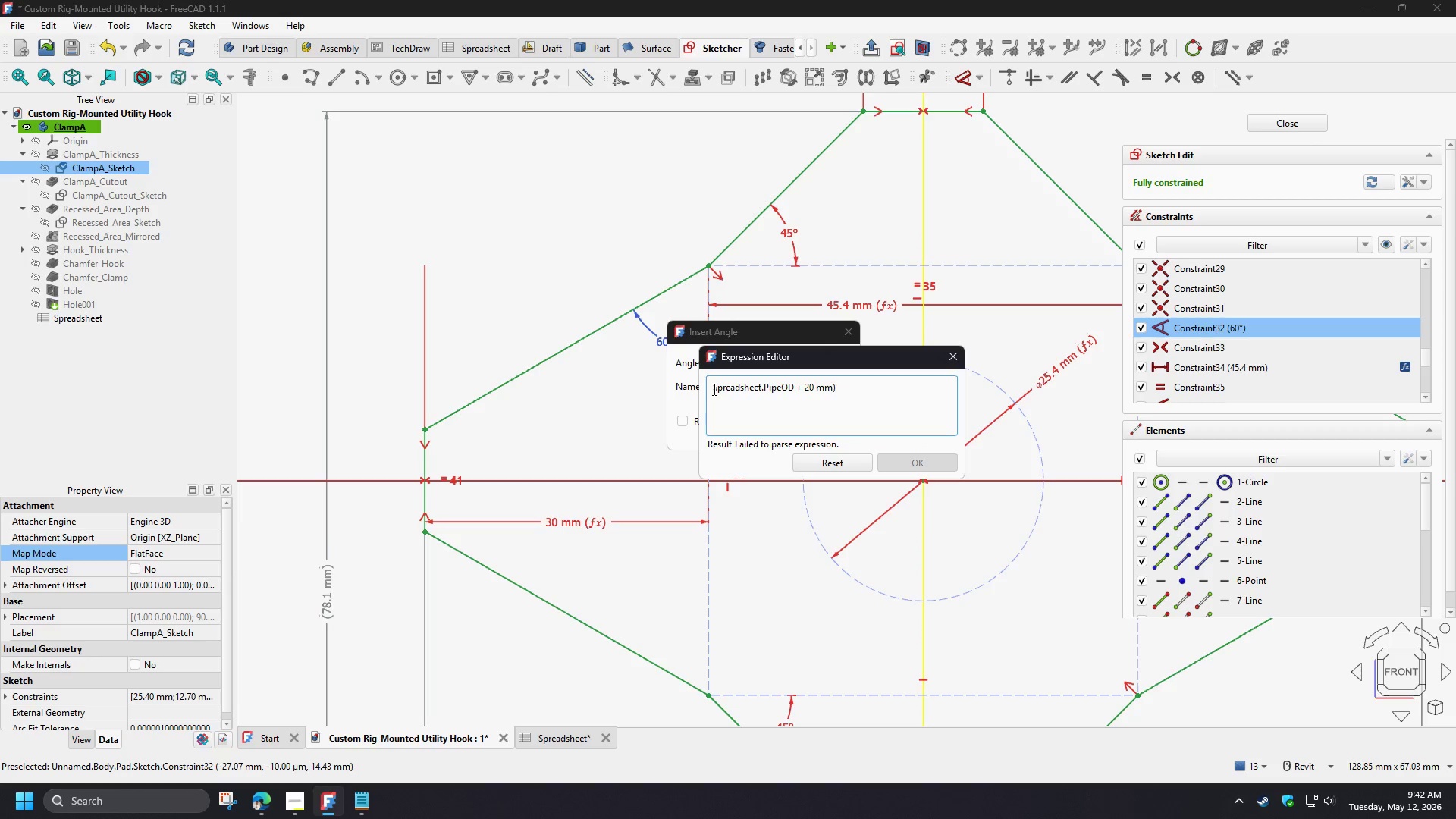 
left_click([713, 389])
 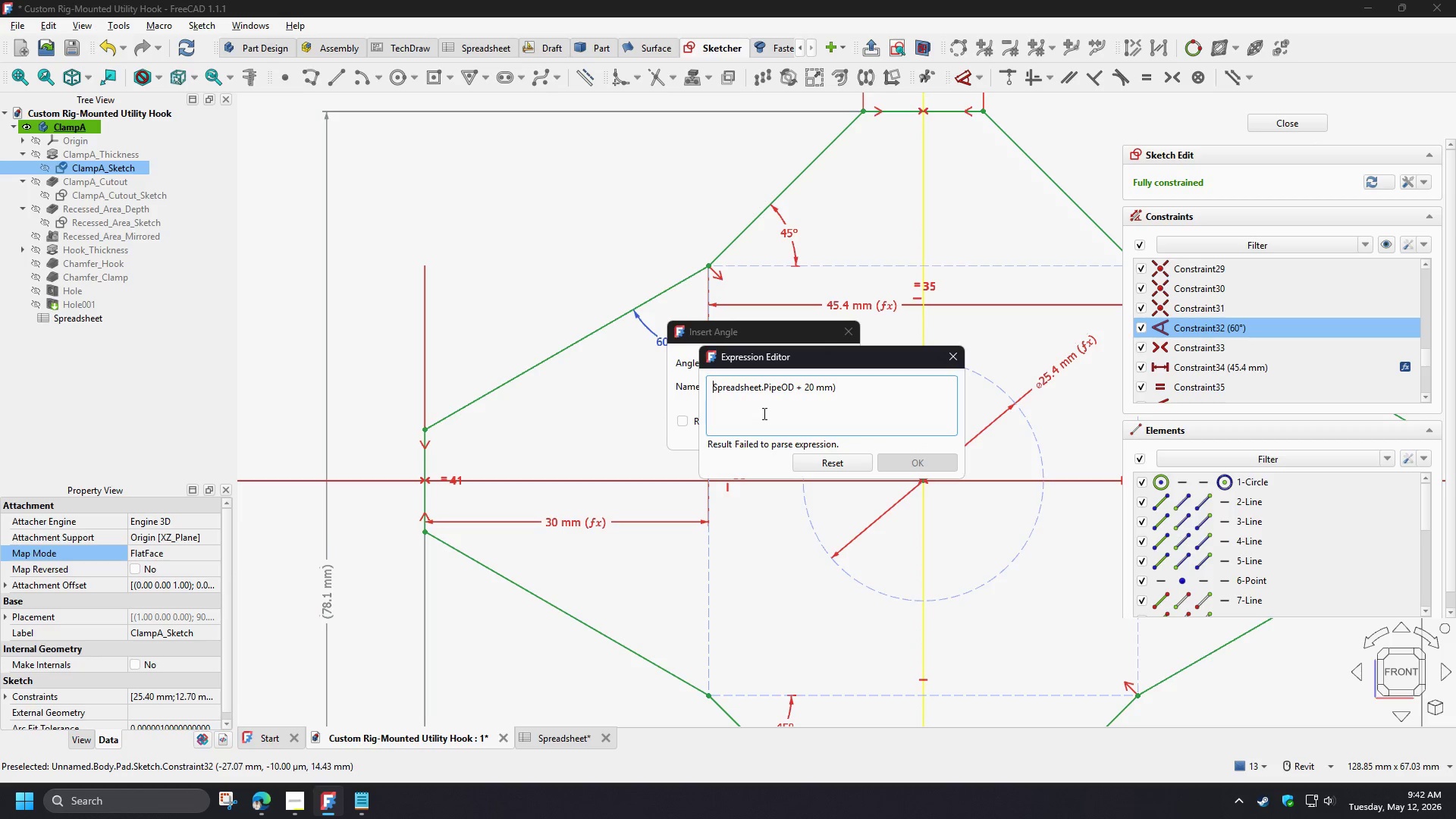 
key(Shift+9)
 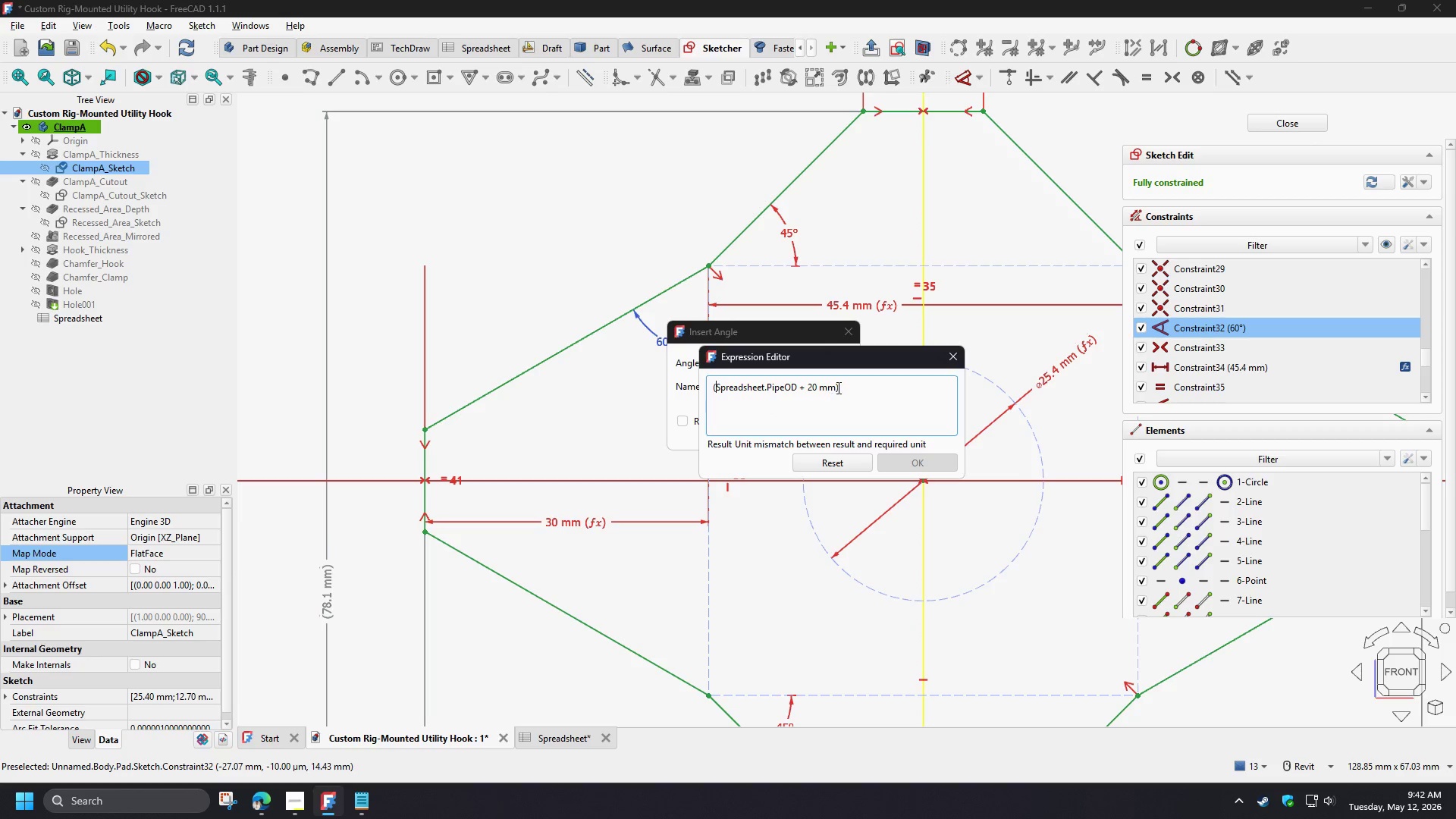 
left_click([842, 385])
 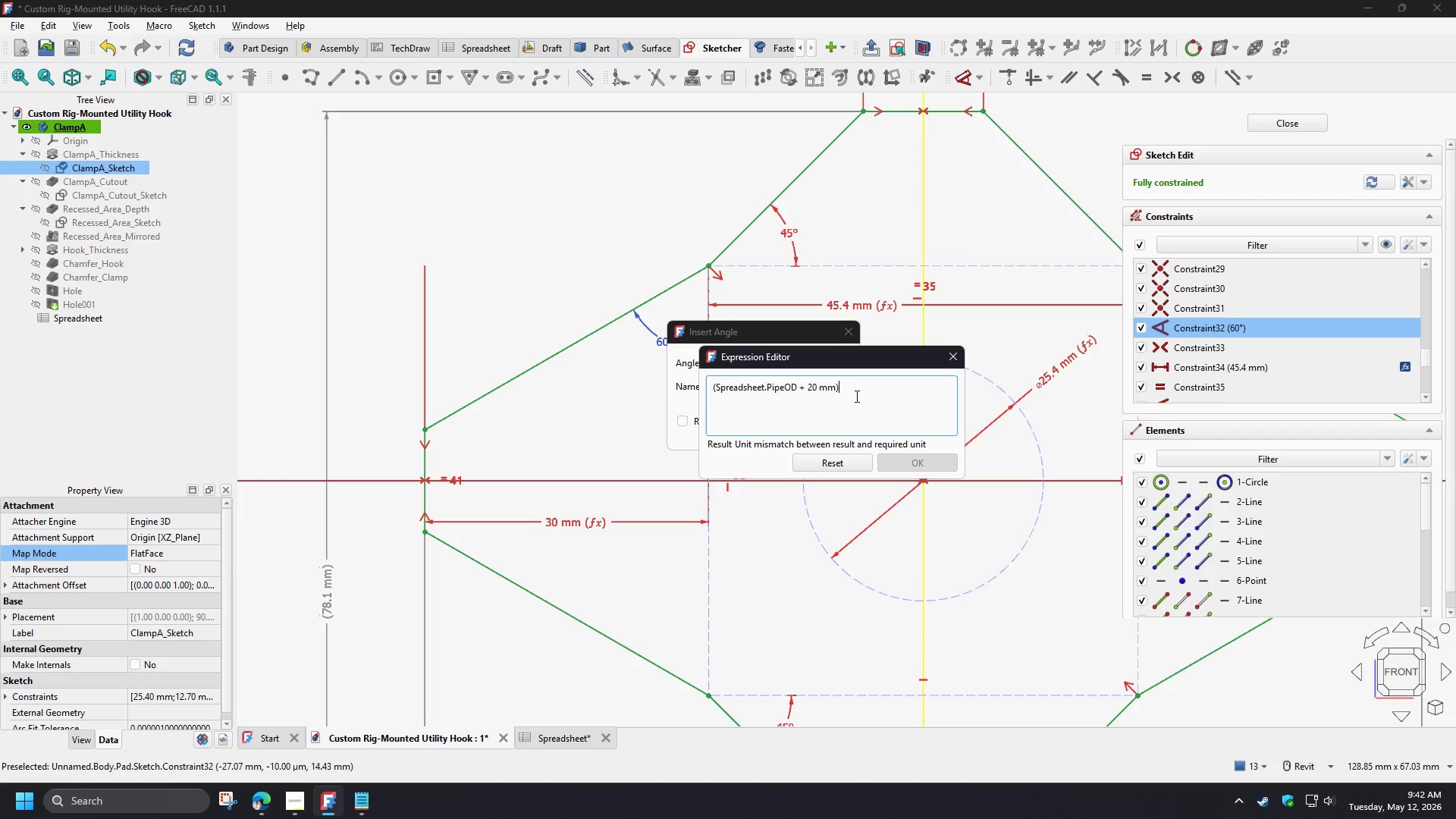 
wait(13.22)
 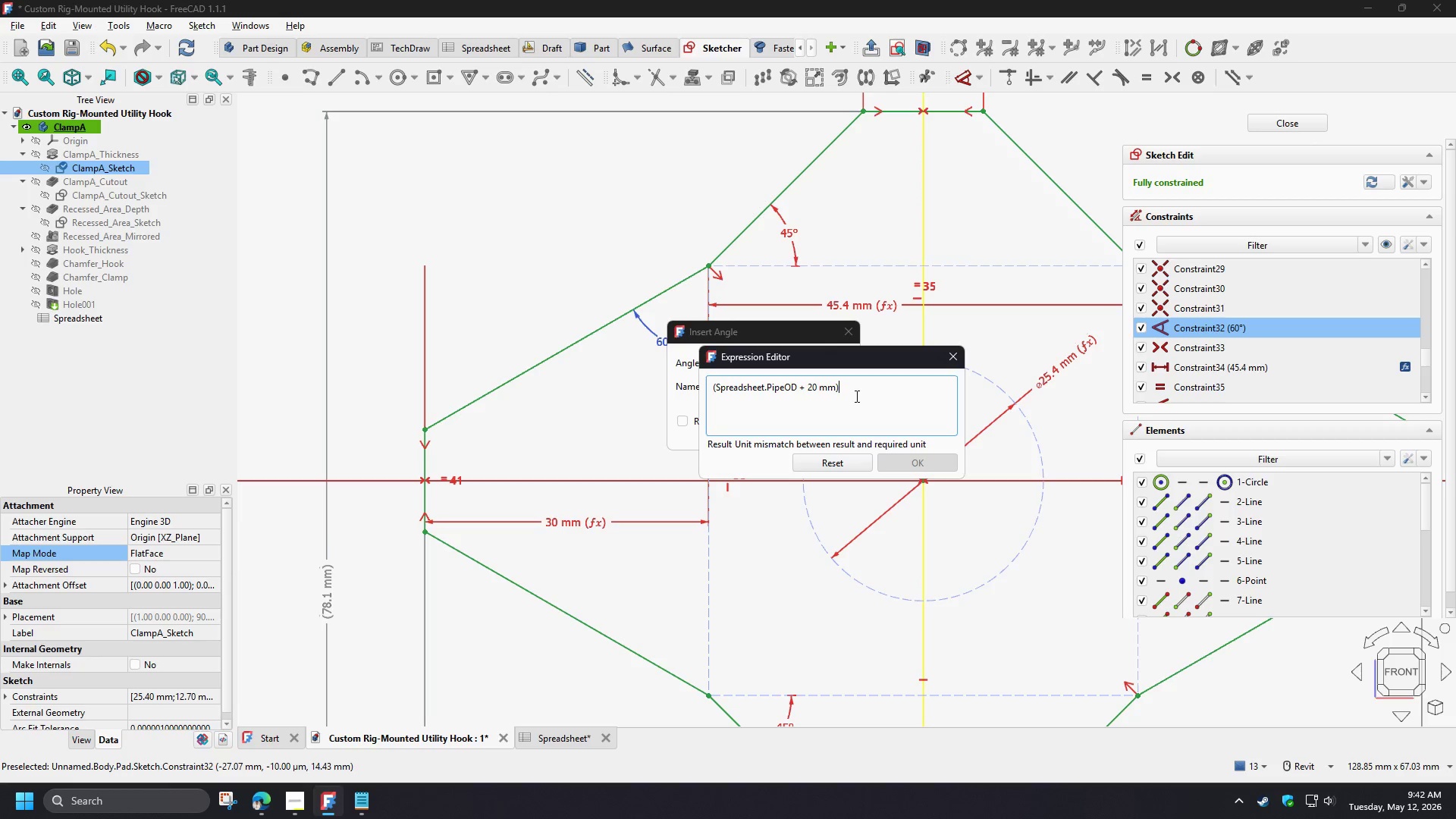 
key(NumpadDivide)
 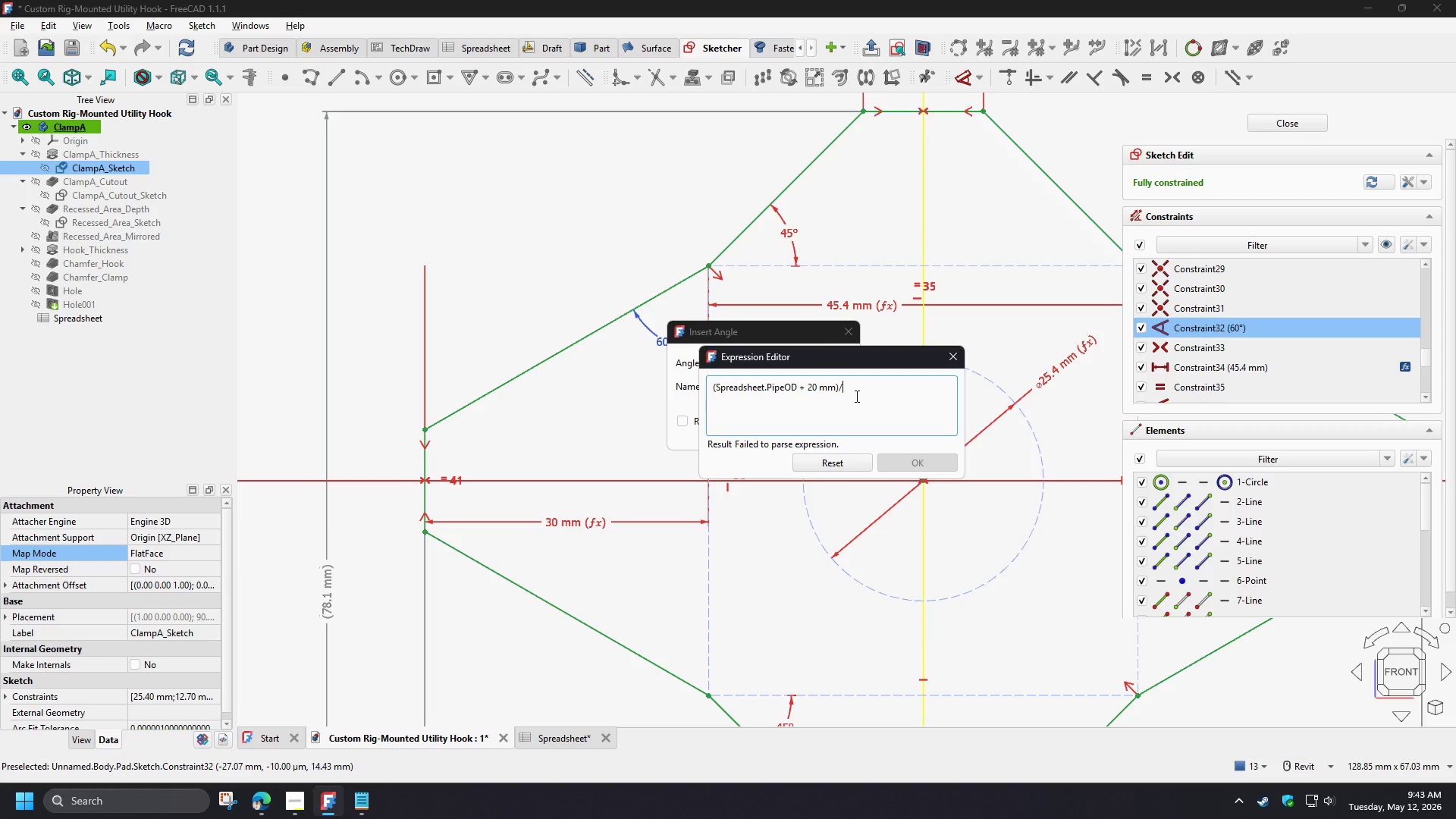 
key(Numpad4)
 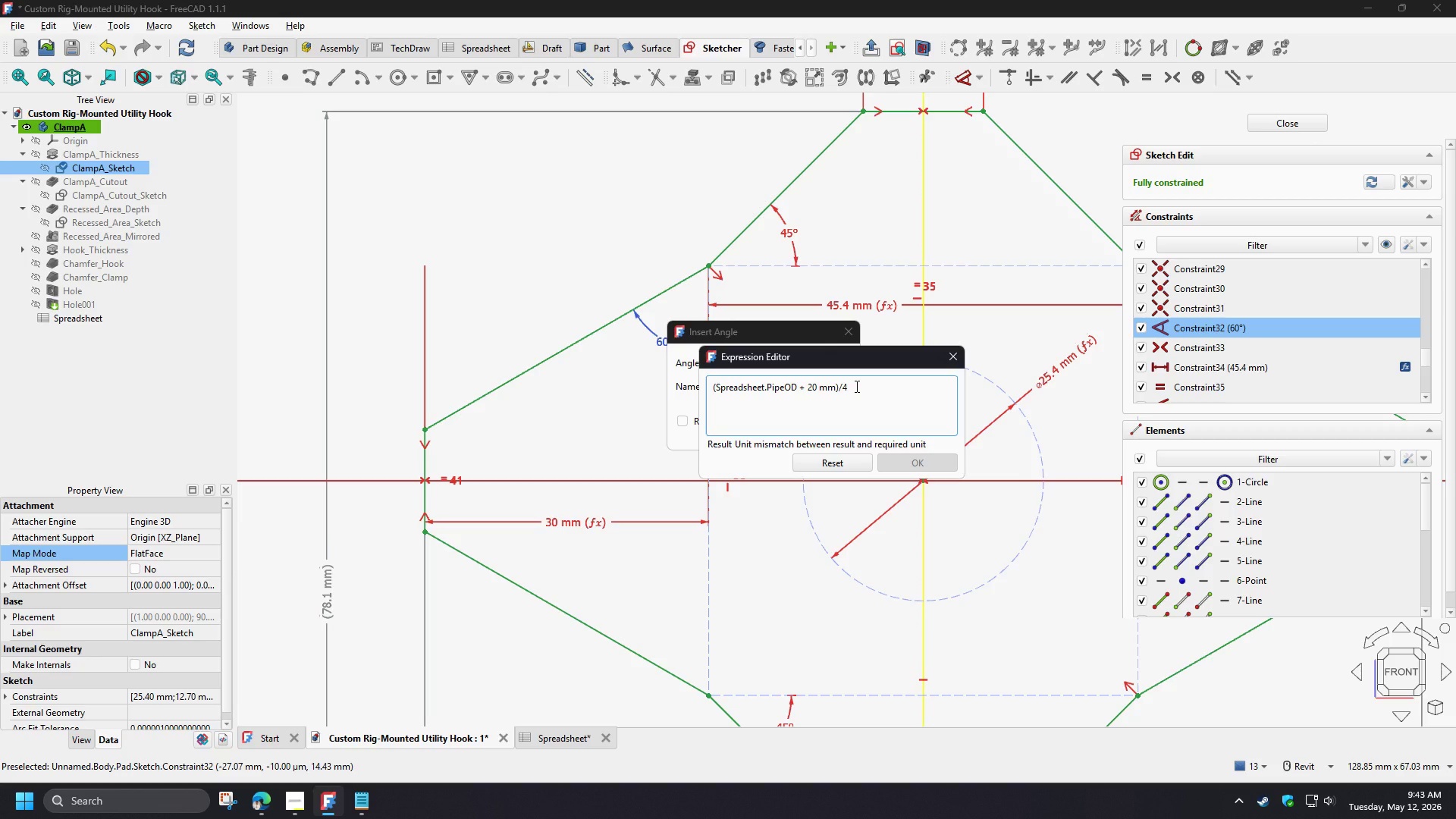 
key(Shift+0)
 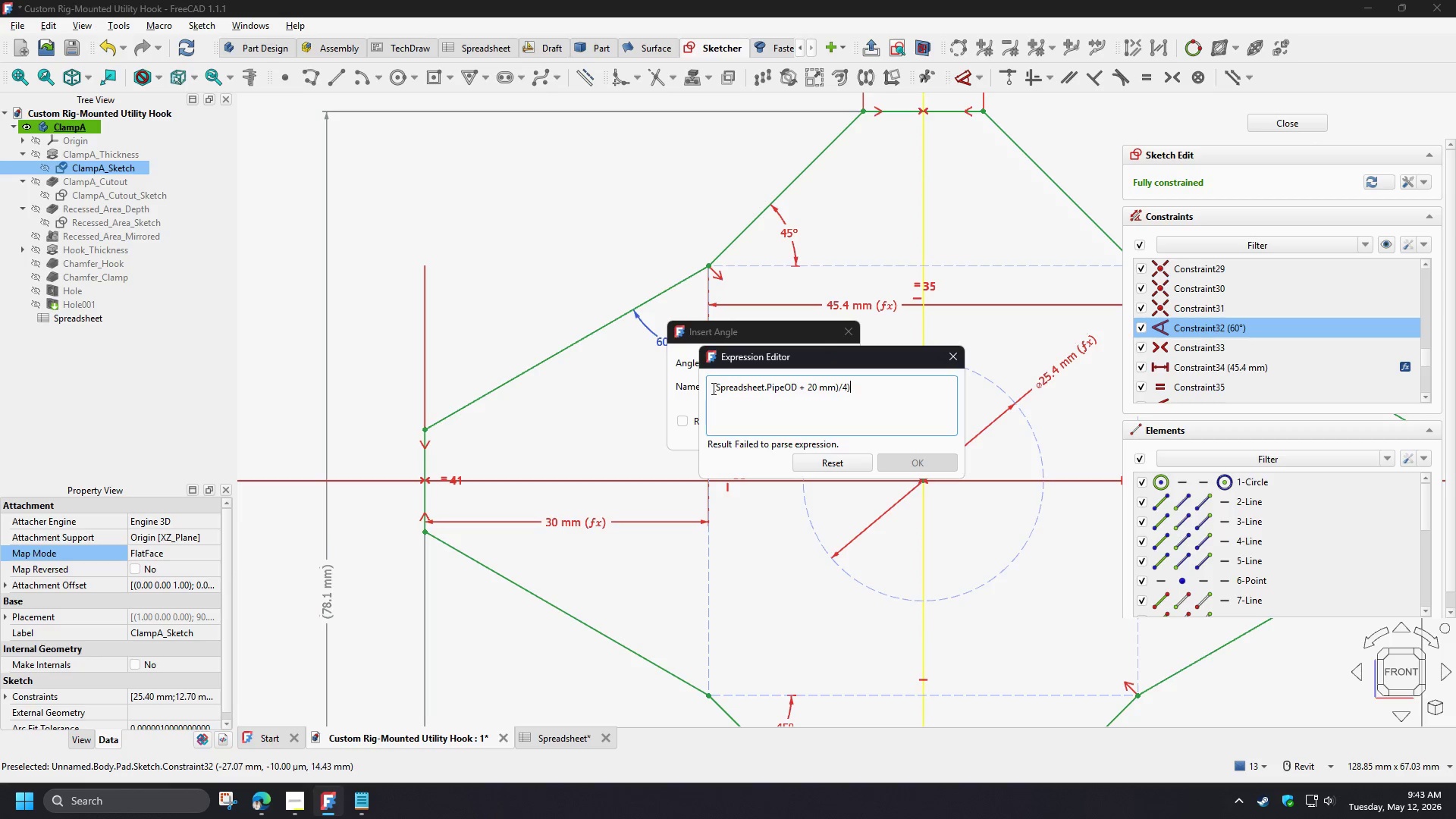 
left_click([712, 388])
 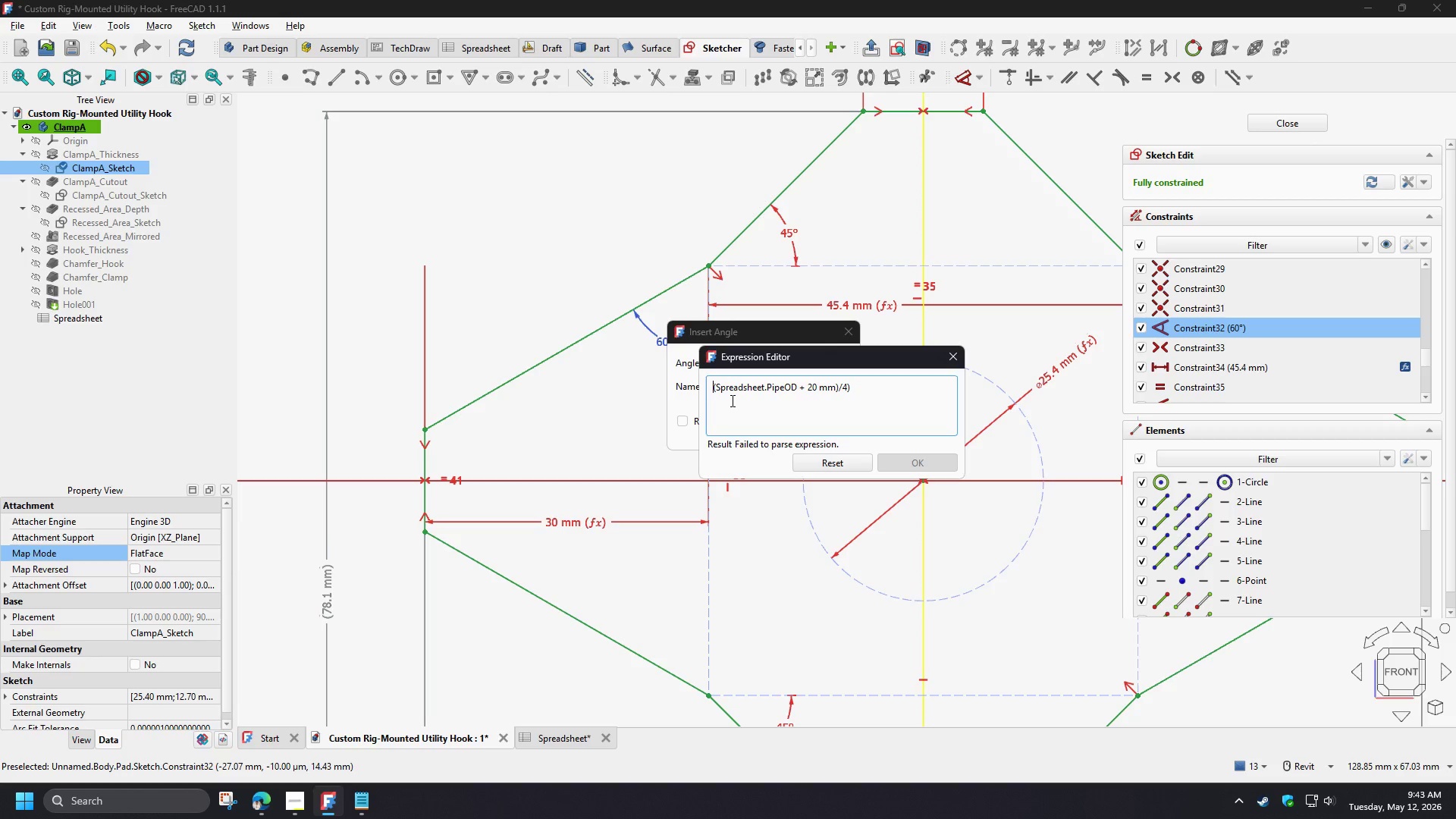 
key(Shift+9)
 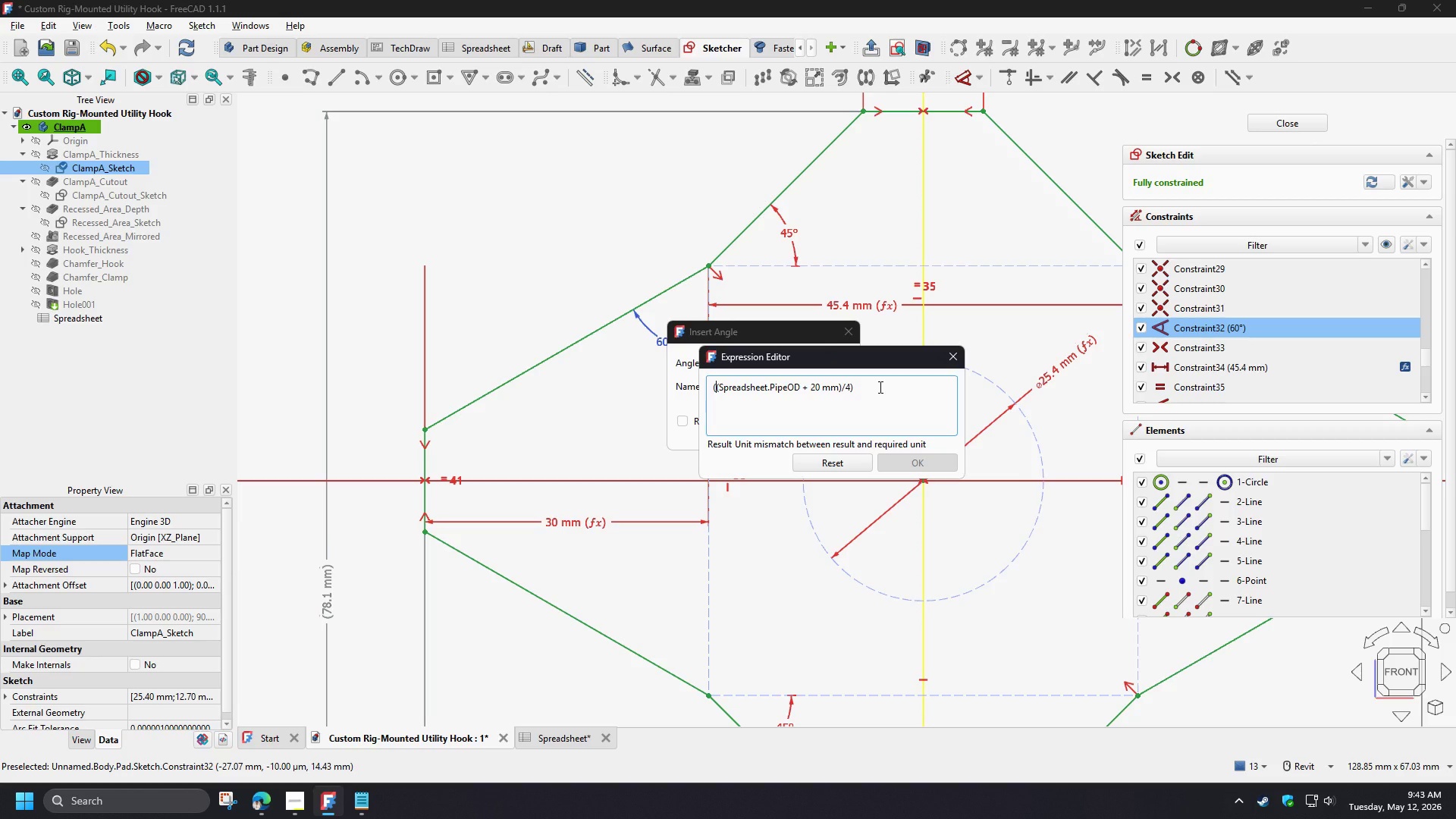 
left_click([879, 387])
 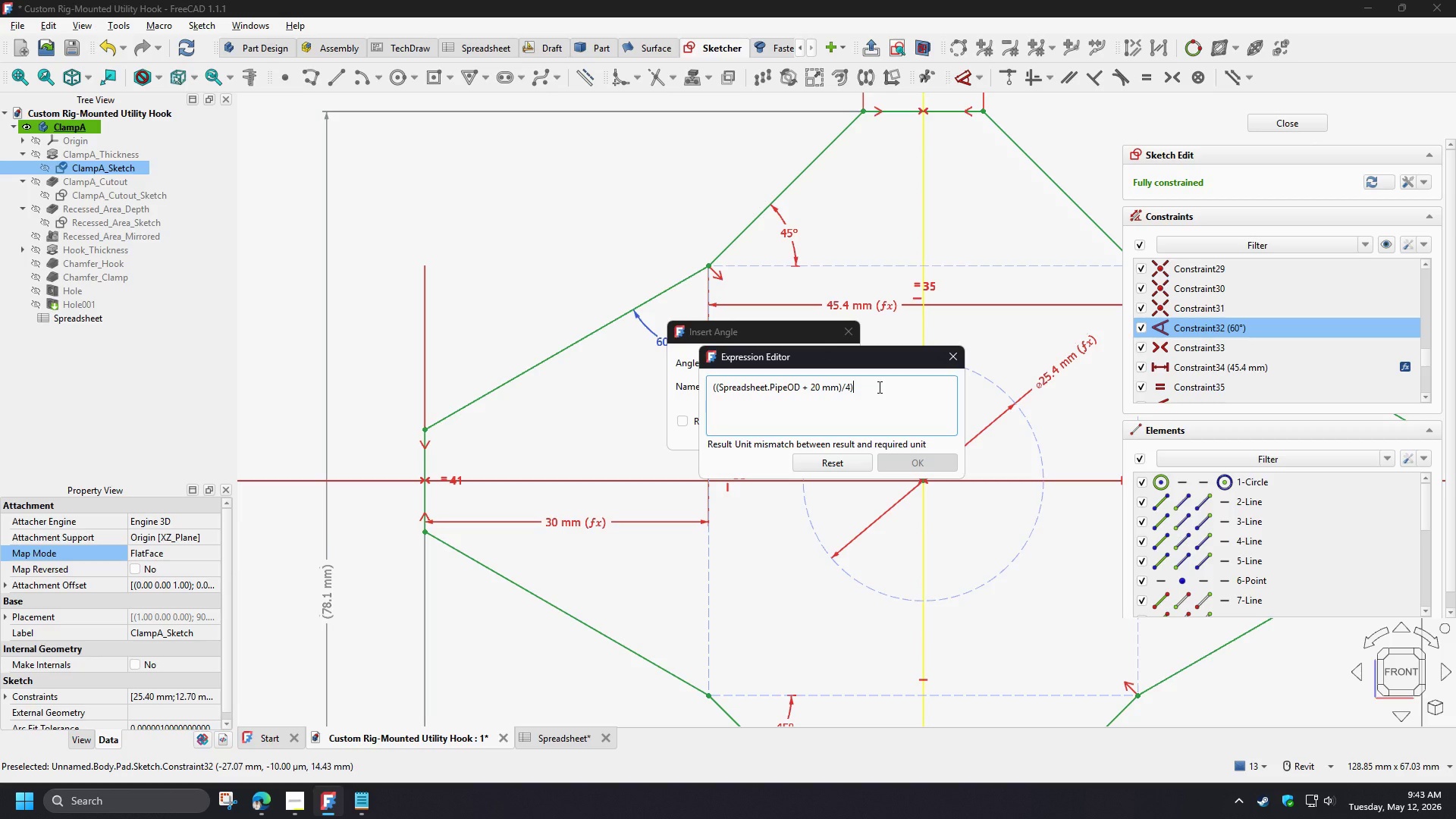 
wait(22.53)
 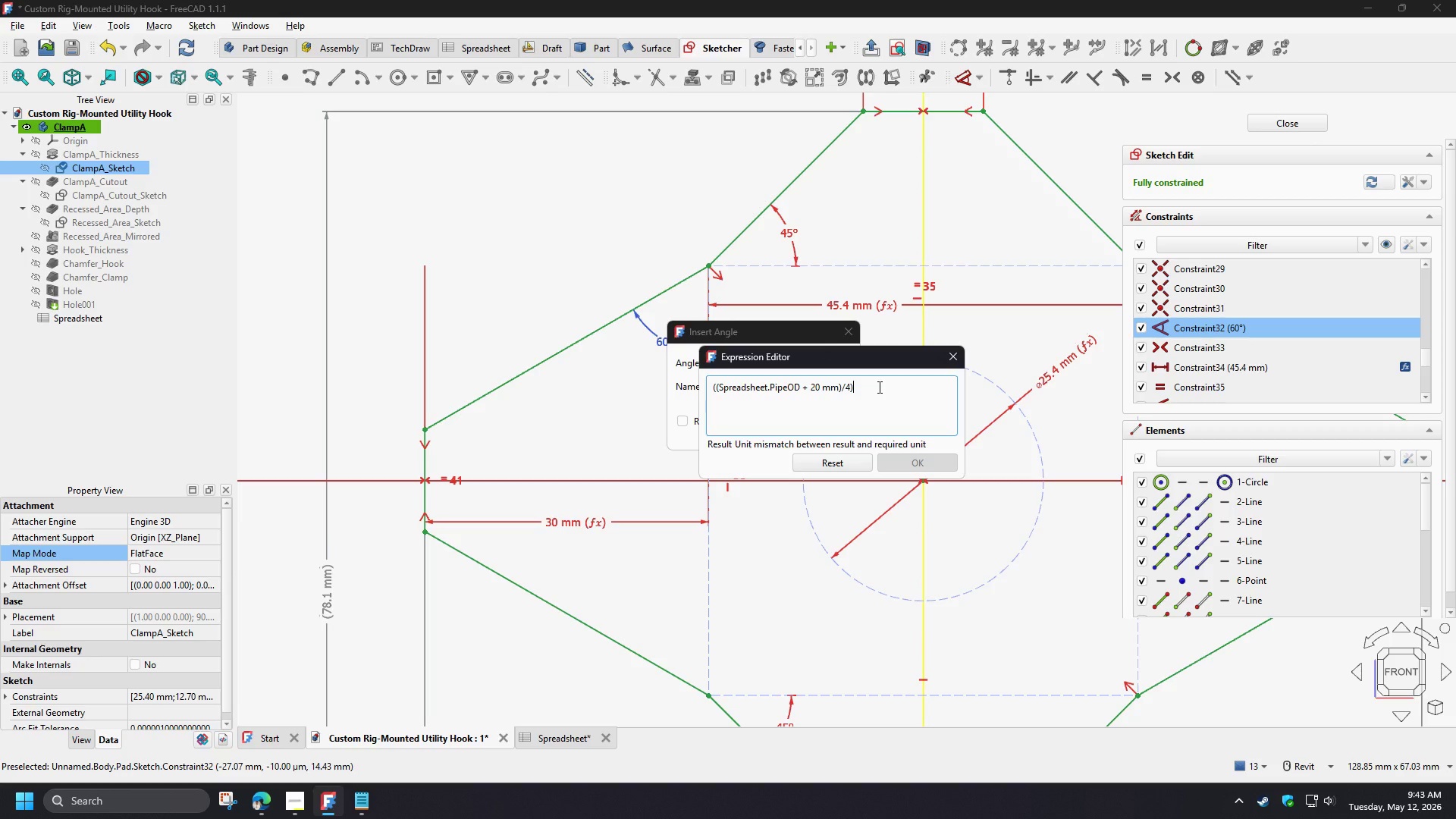 
left_click_drag(start_coordinate=[874, 391], to_coordinate=[664, 398])
 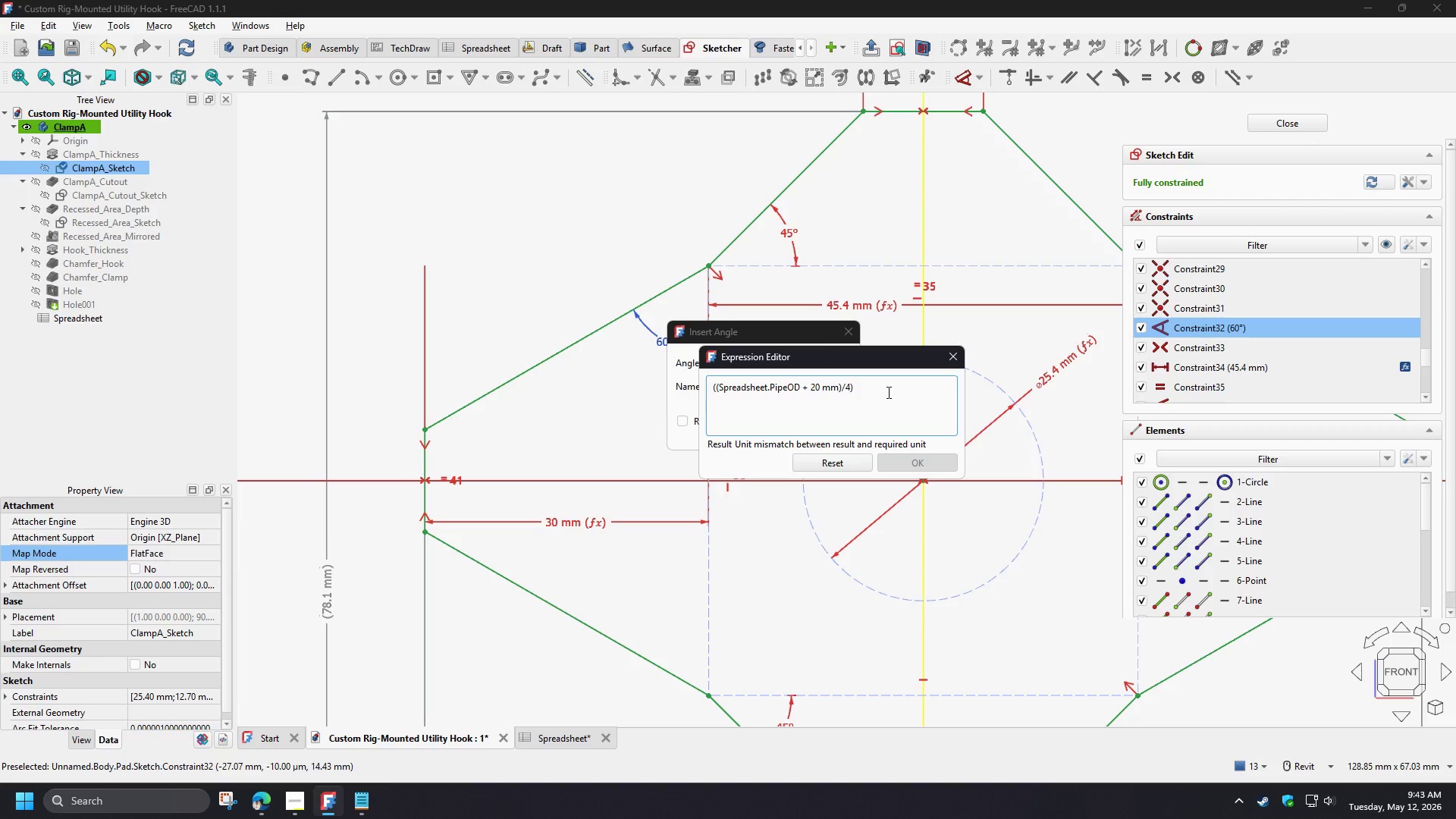 
left_click_drag(start_coordinate=[874, 384], to_coordinate=[674, 386])
 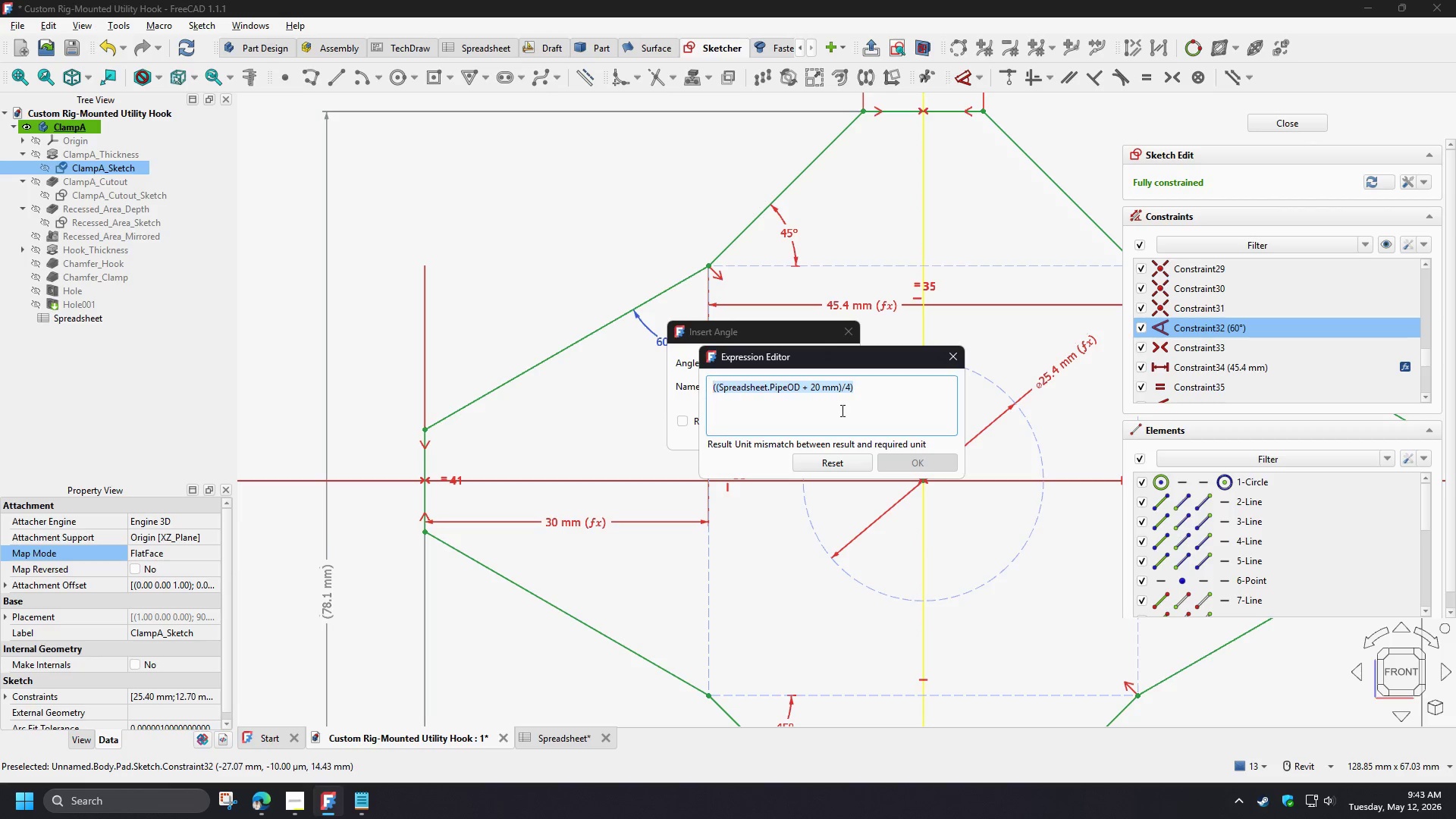 
key(Control+C)
 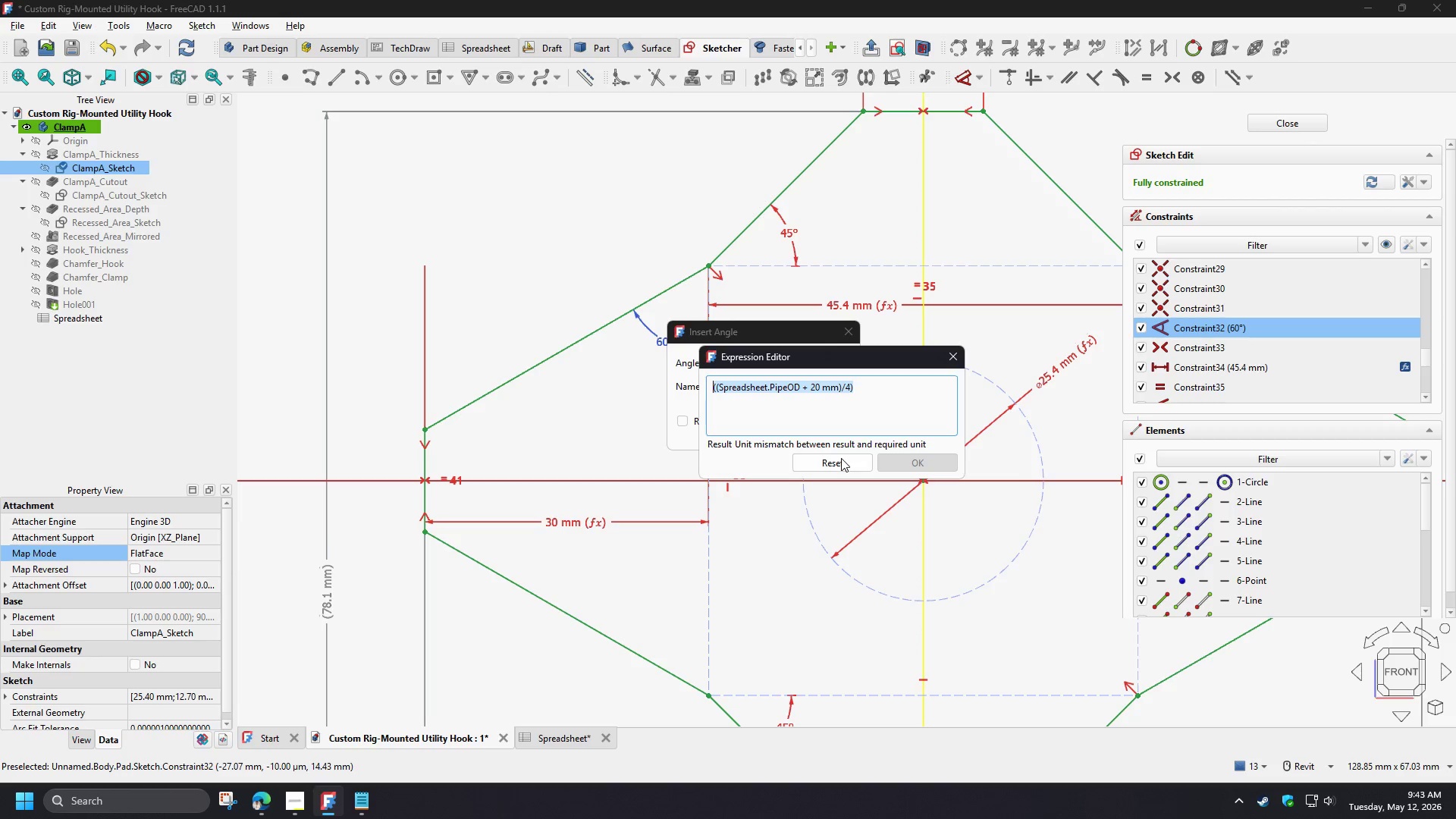 
left_click([841, 458])
 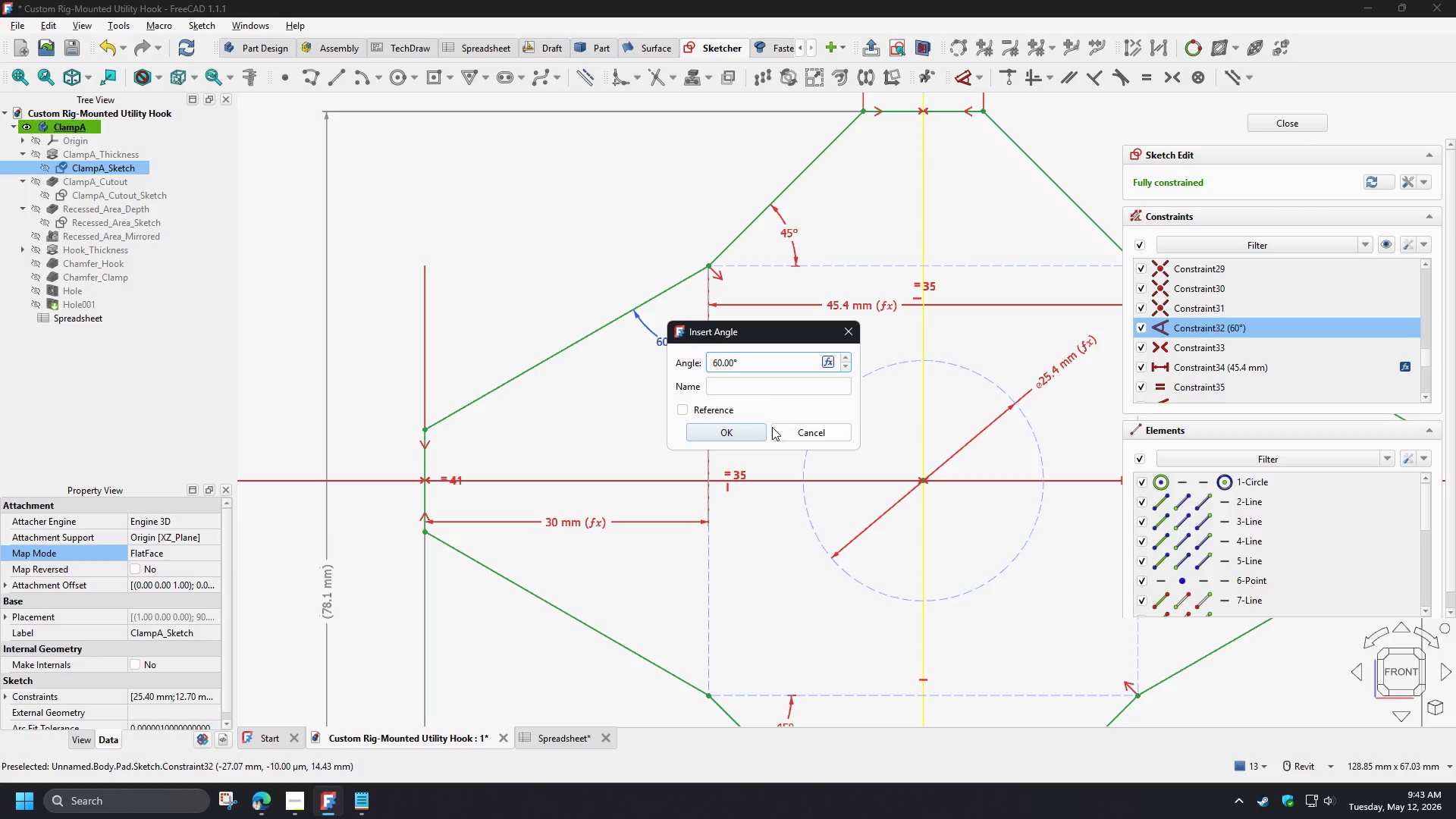 
left_click([749, 431])
 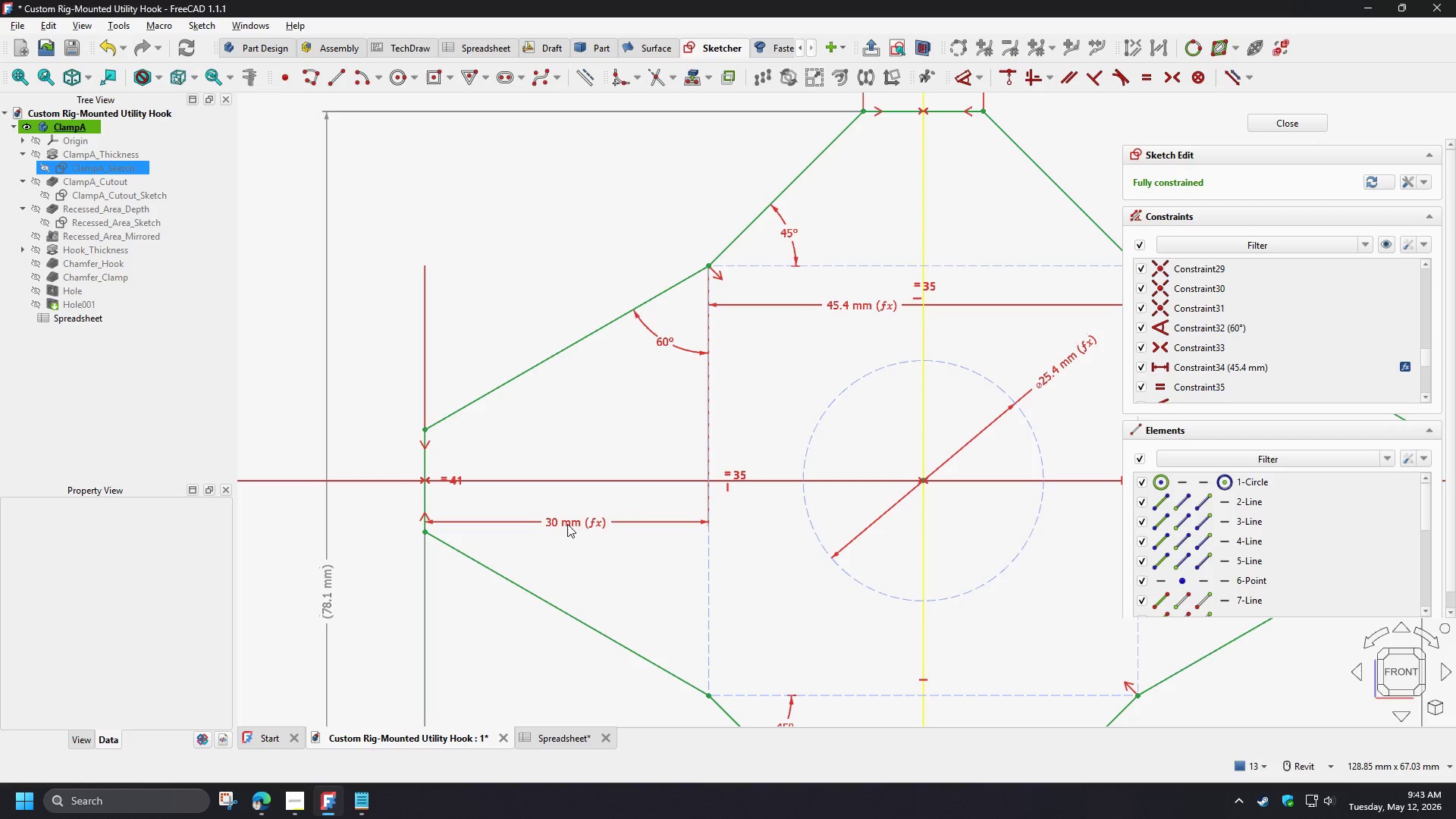 
double_click([567, 524])
 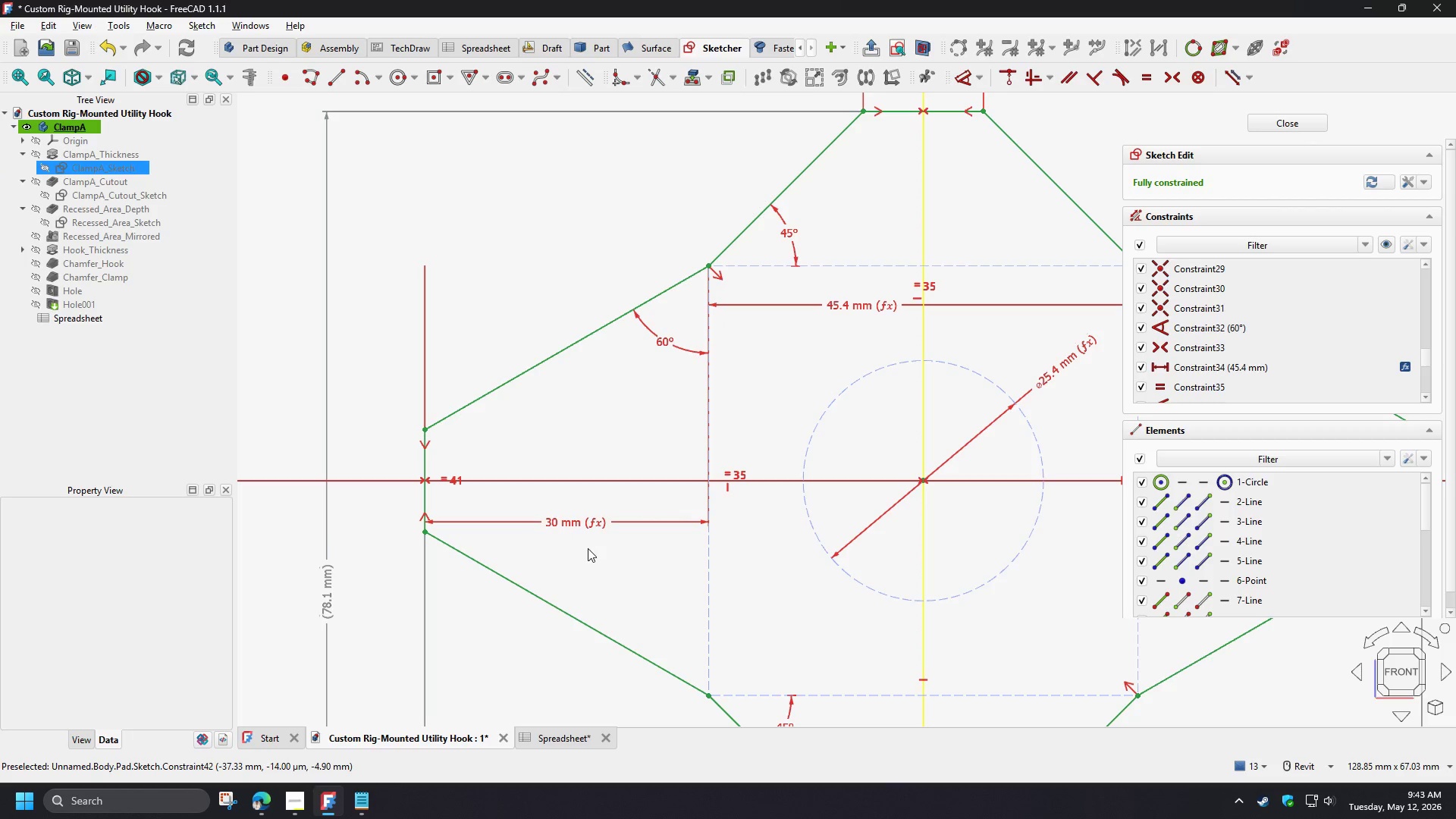 
left_click([592, 553])
 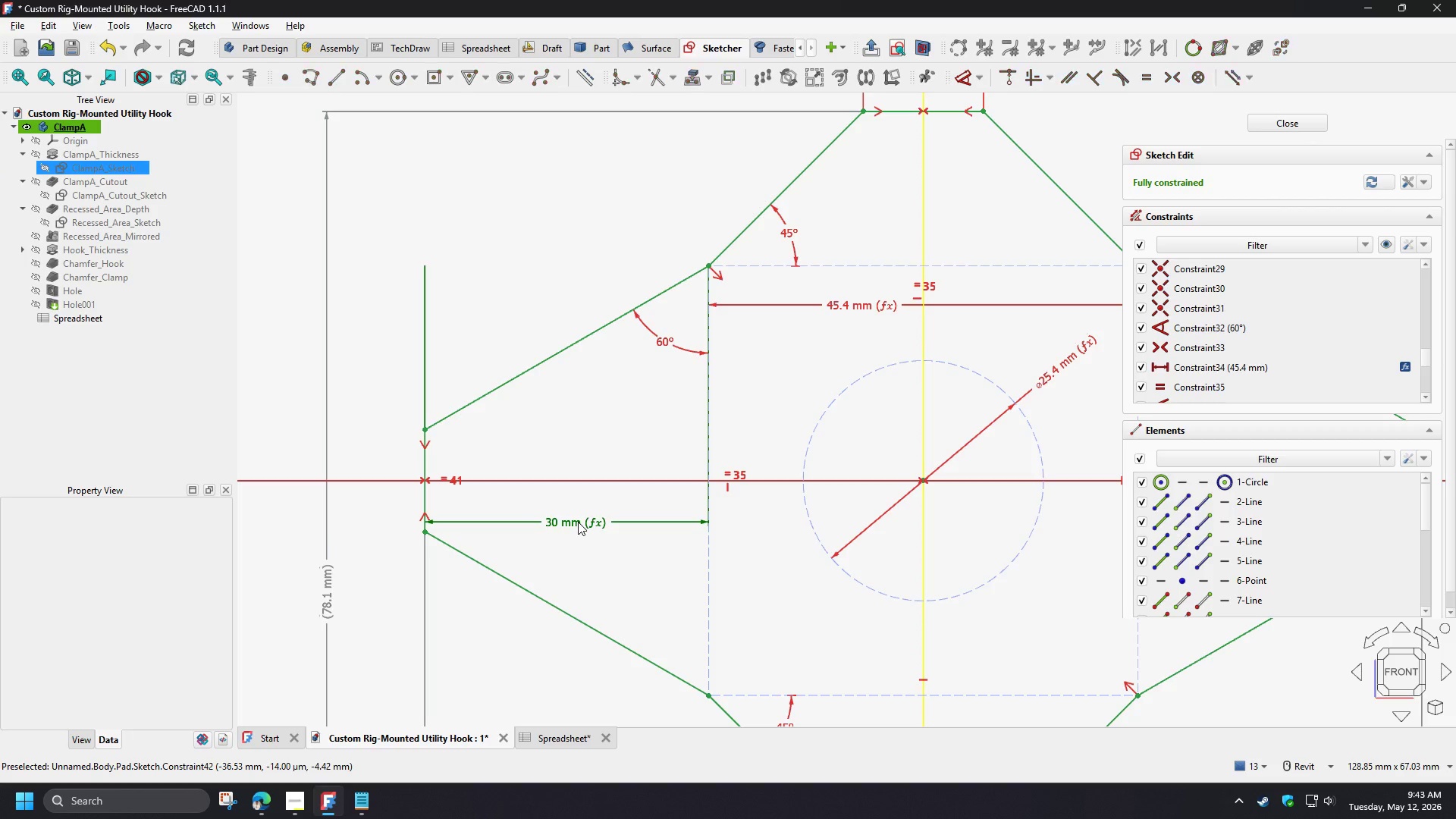 
double_click([578, 522])
 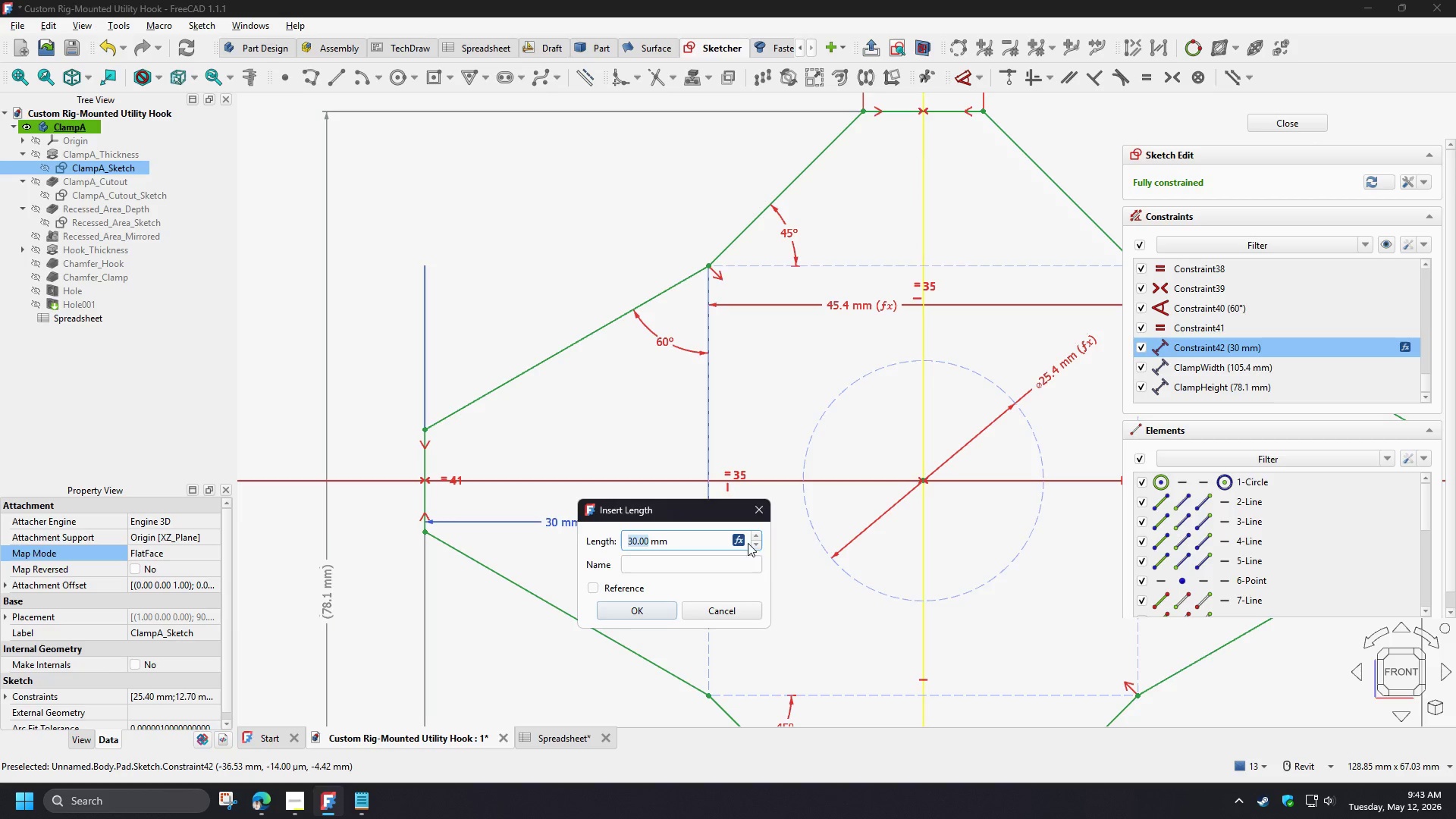 
left_click([737, 537])
 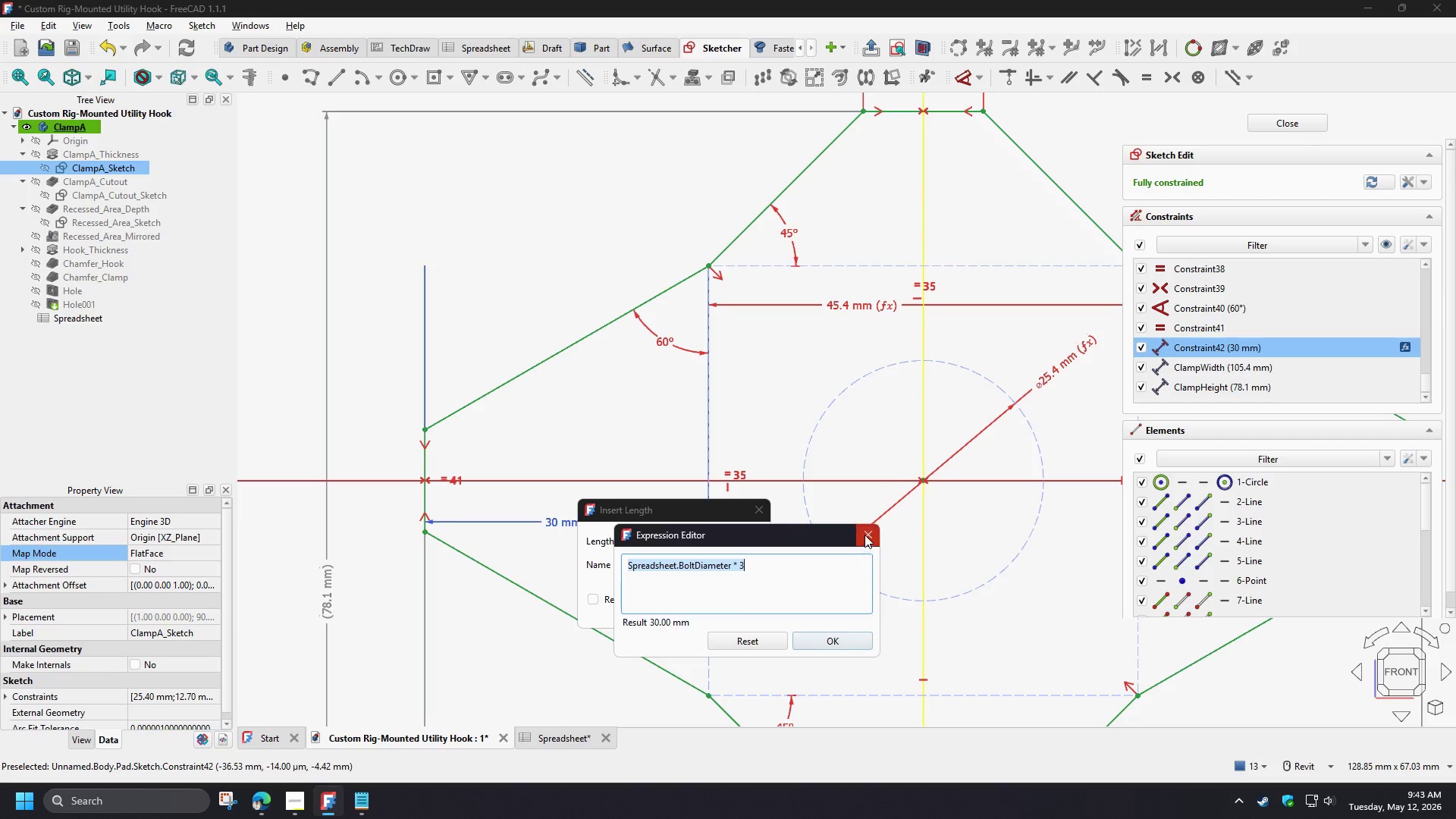 
left_click([874, 533])
 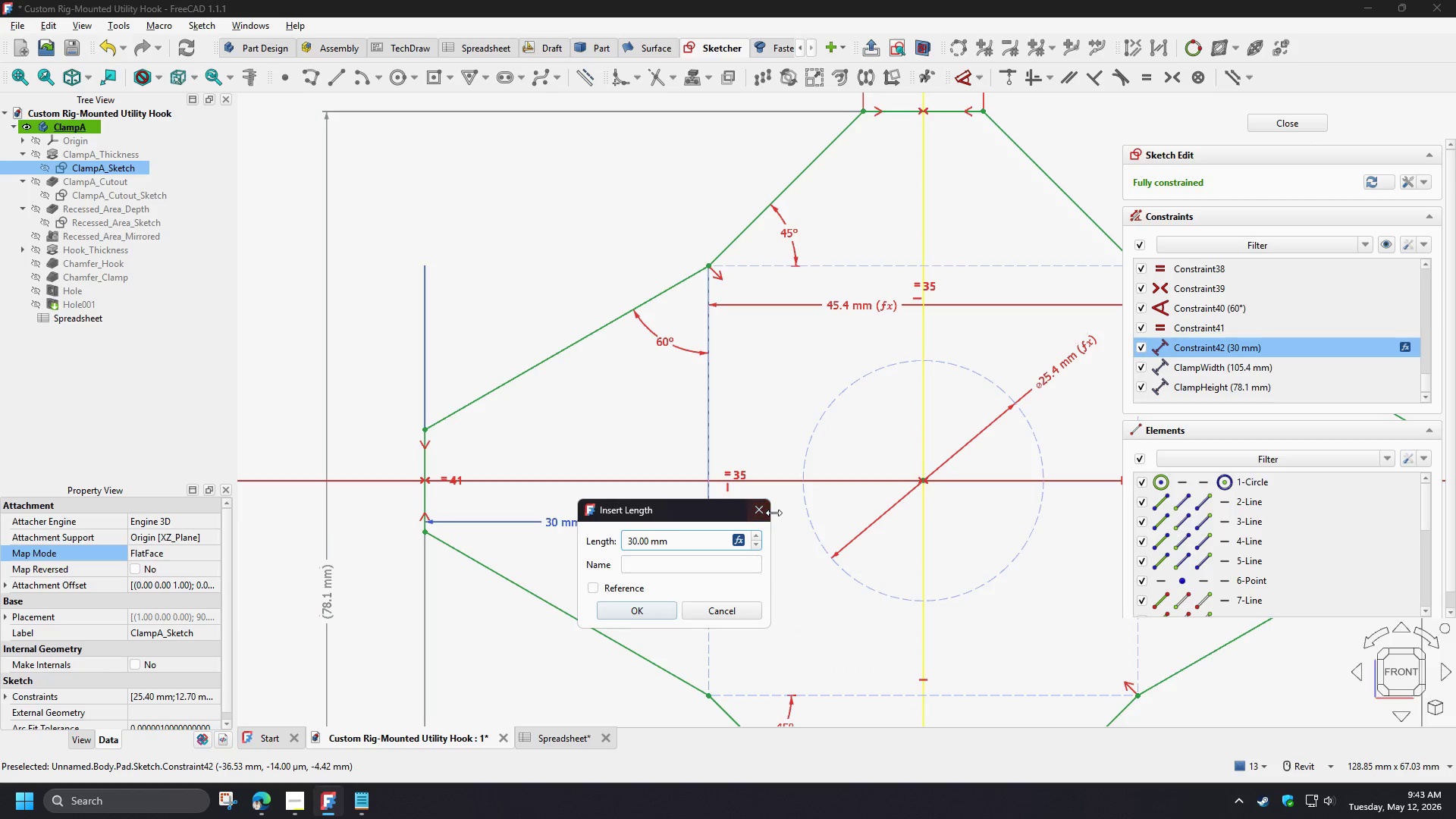 
left_click([769, 504])
 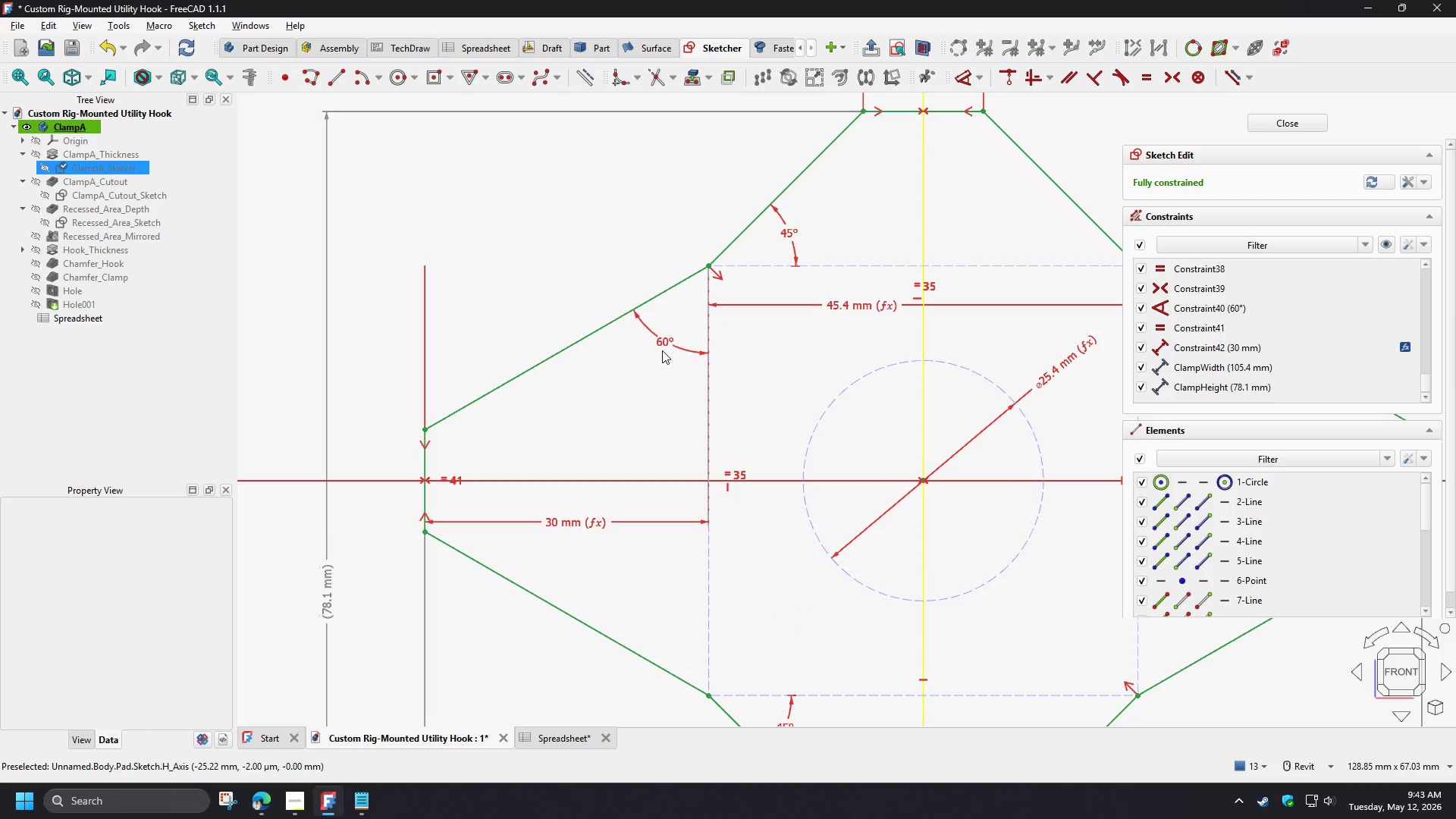 
left_click([364, 814])
 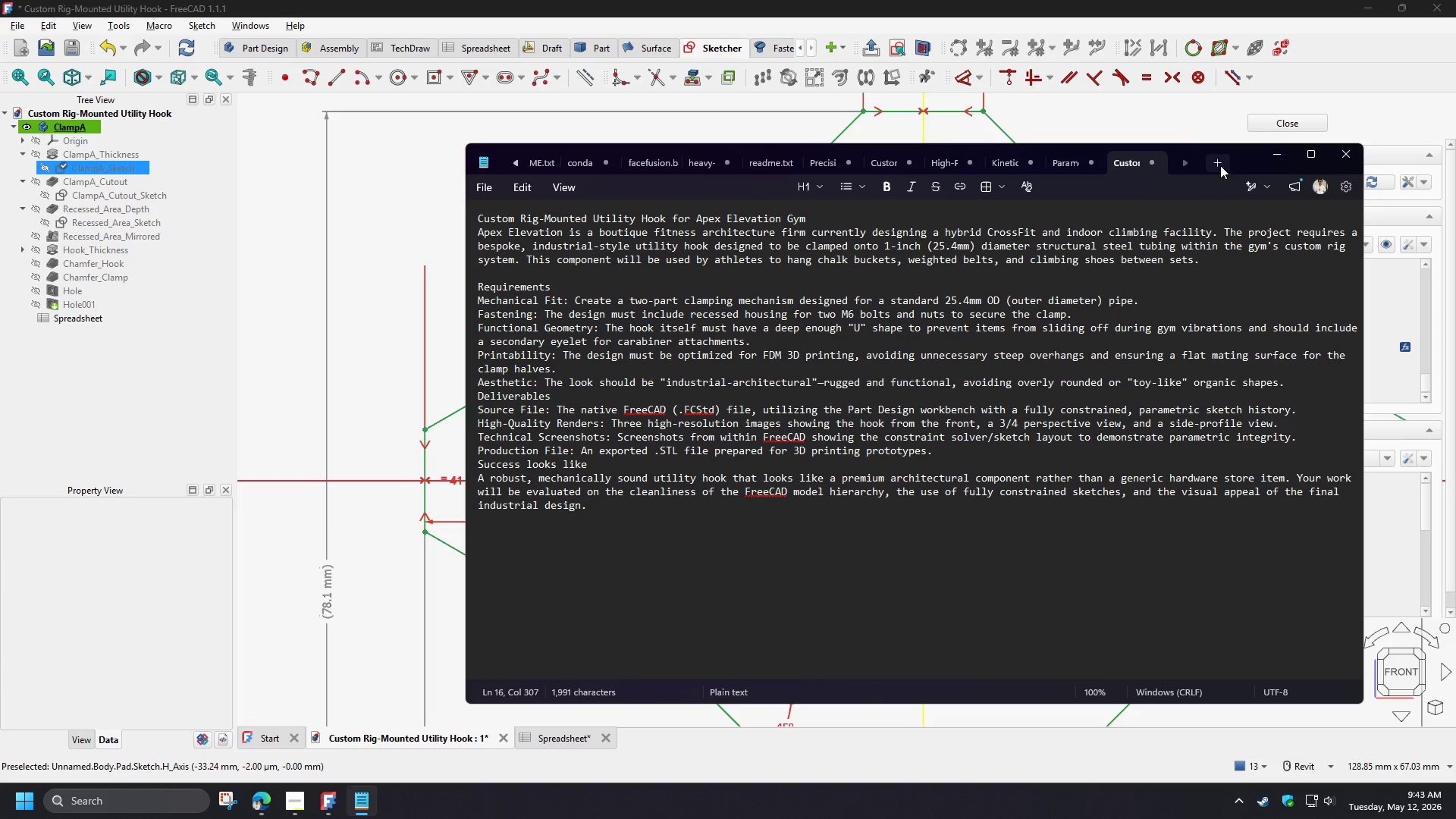 
left_click([1213, 162])
 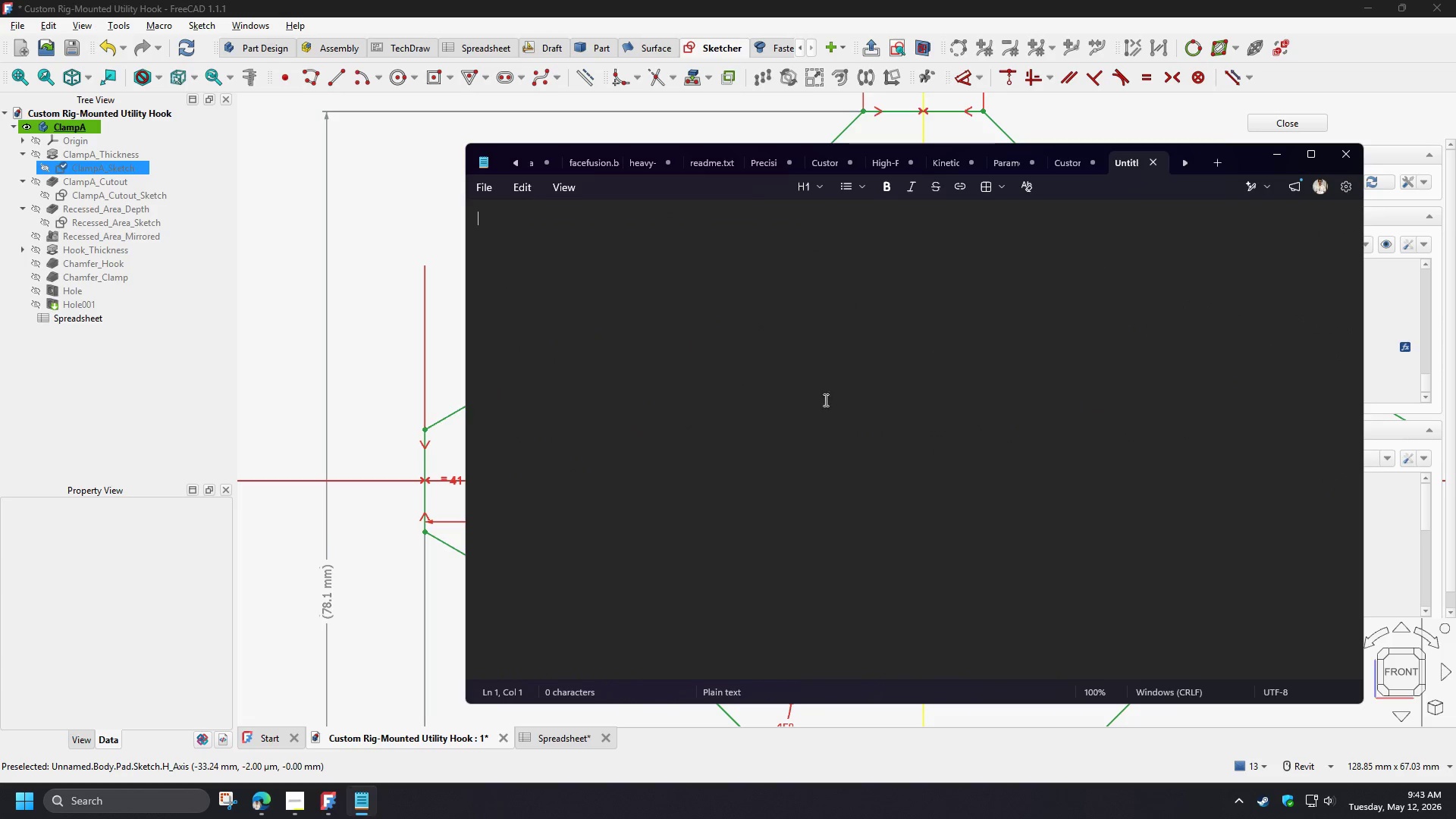 
left_click([814, 402])
 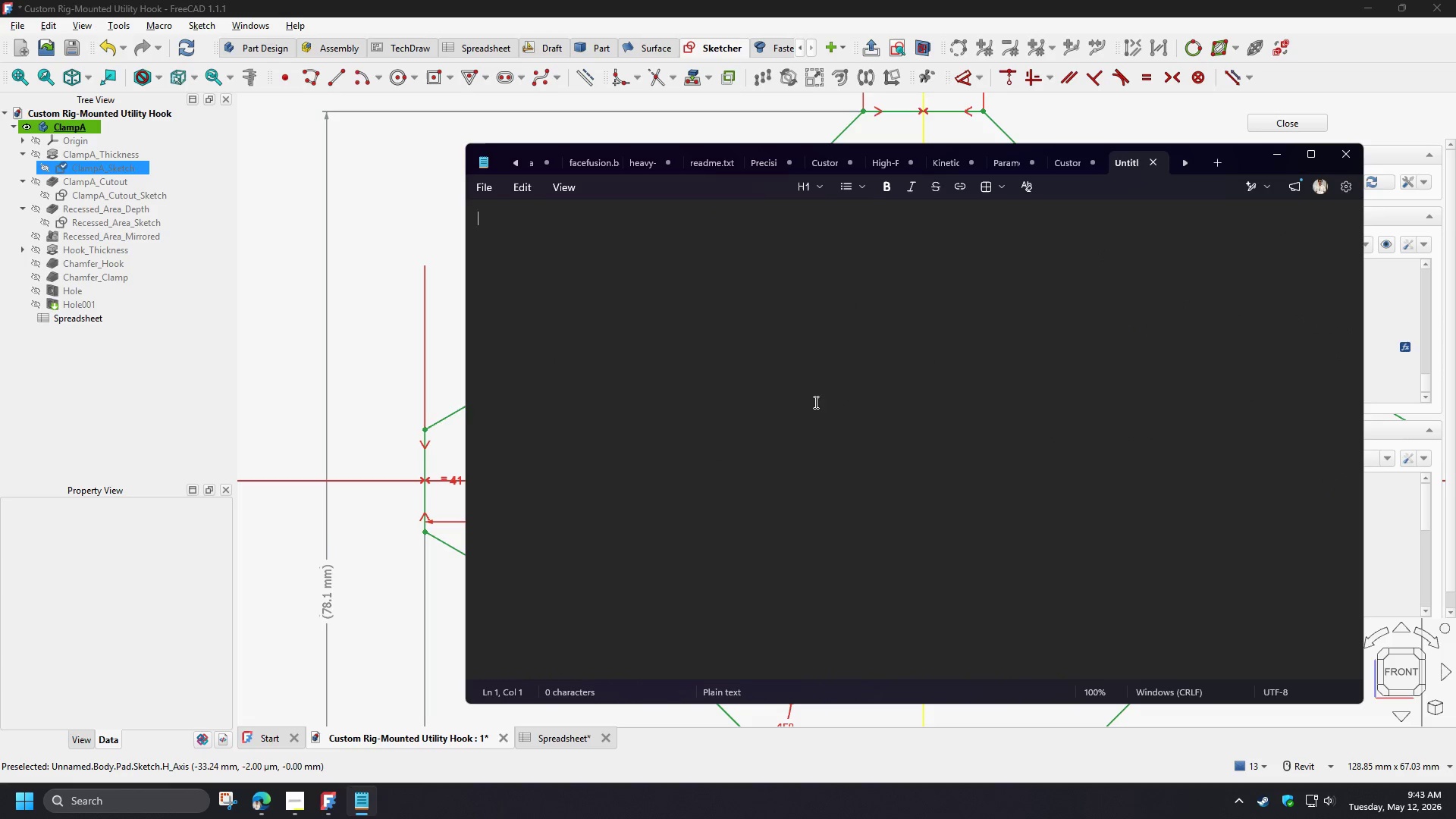 
key(Control+V)
 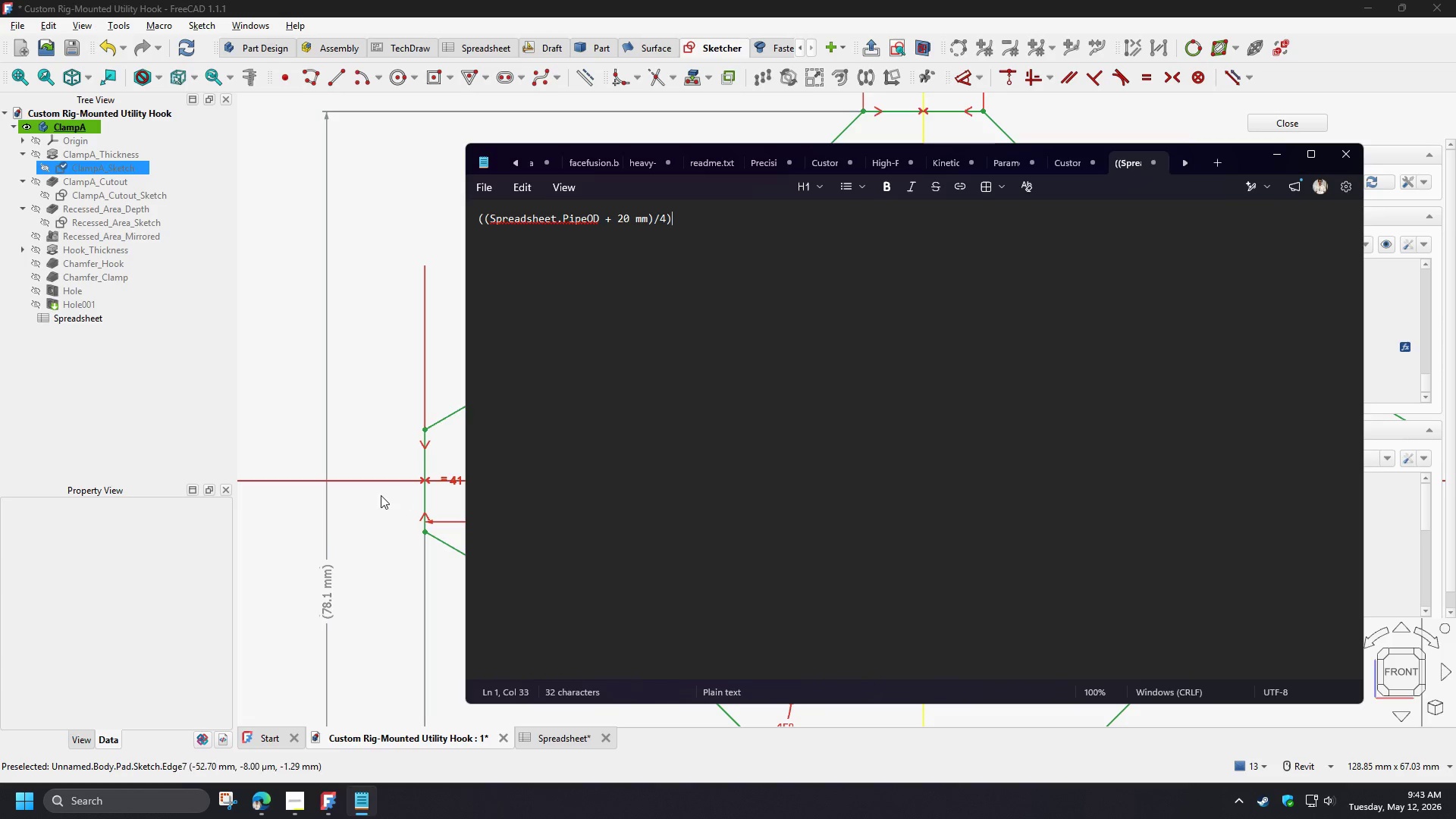 
left_click([389, 514])
 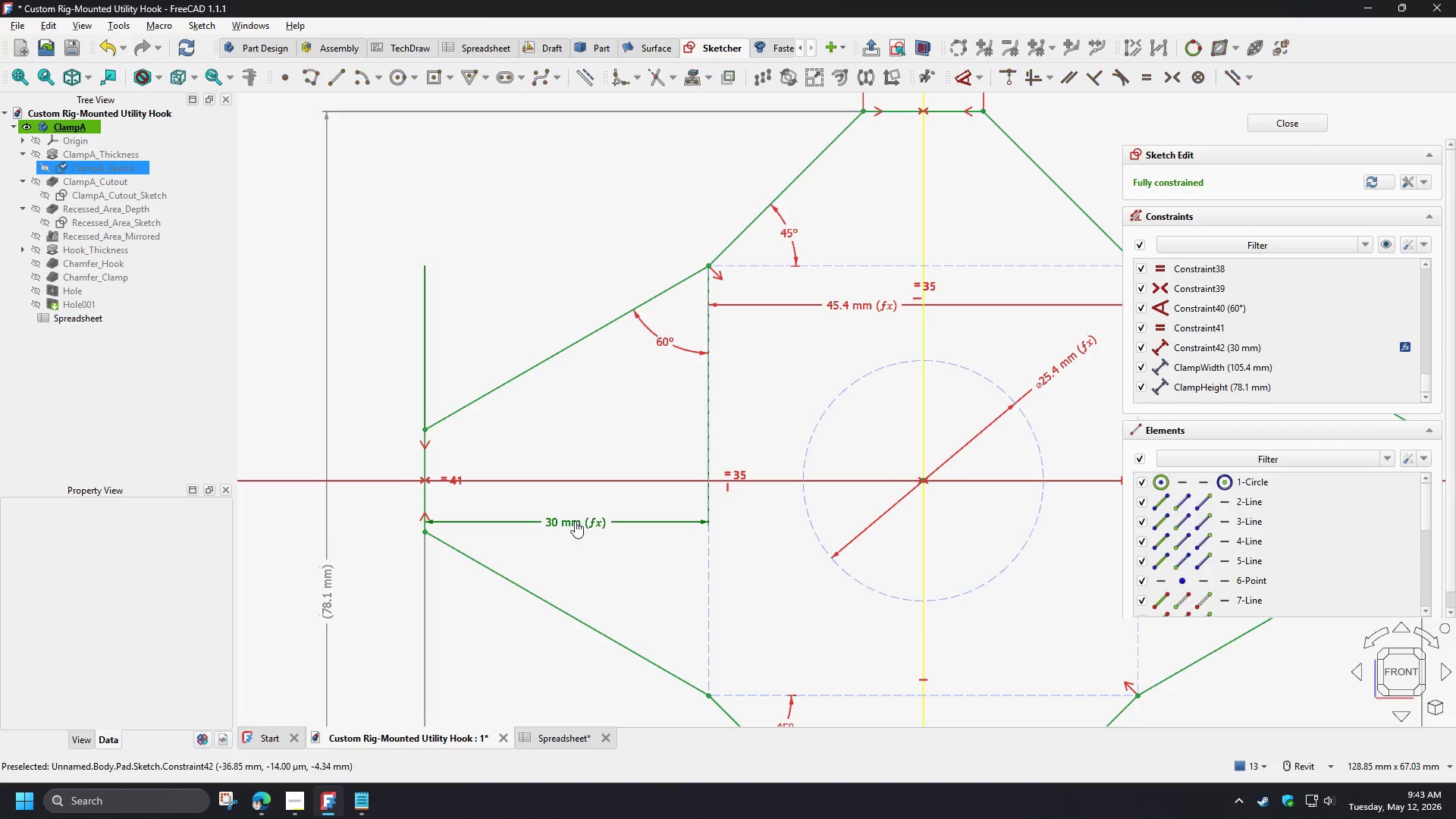 
double_click([575, 521])
 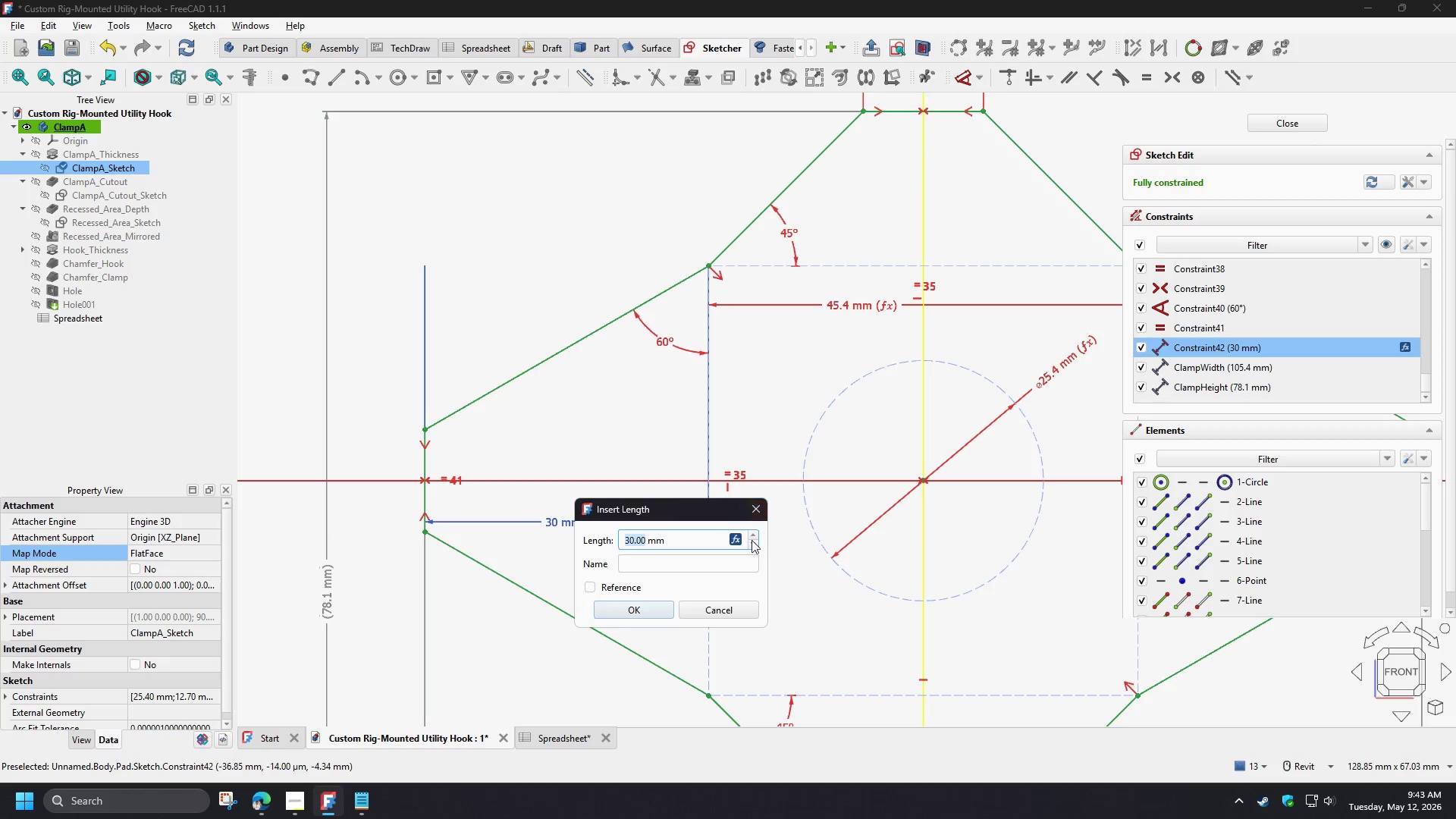 
left_click([736, 535])
 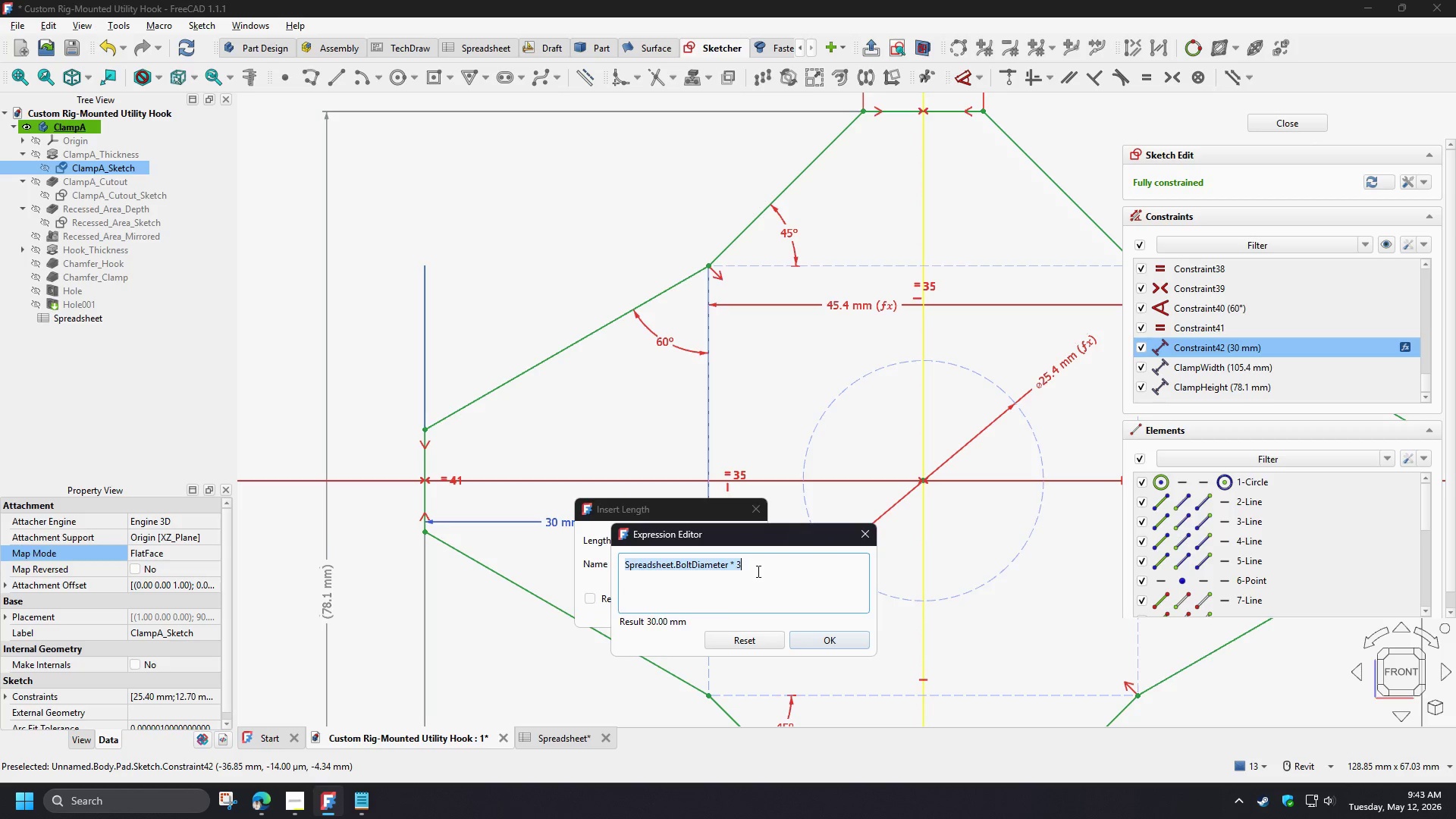 
key(Control+C)
 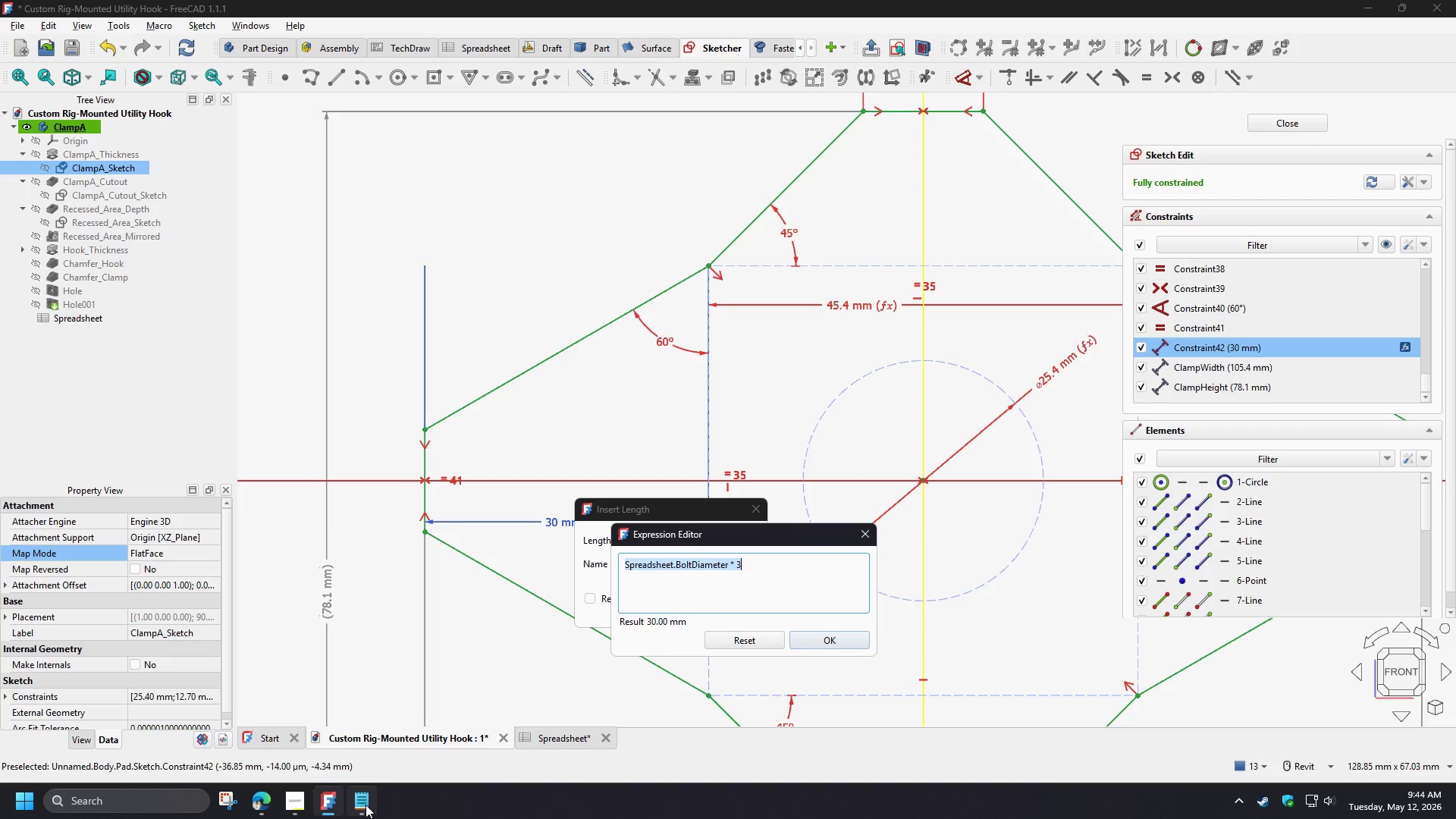 
left_click([366, 809])
 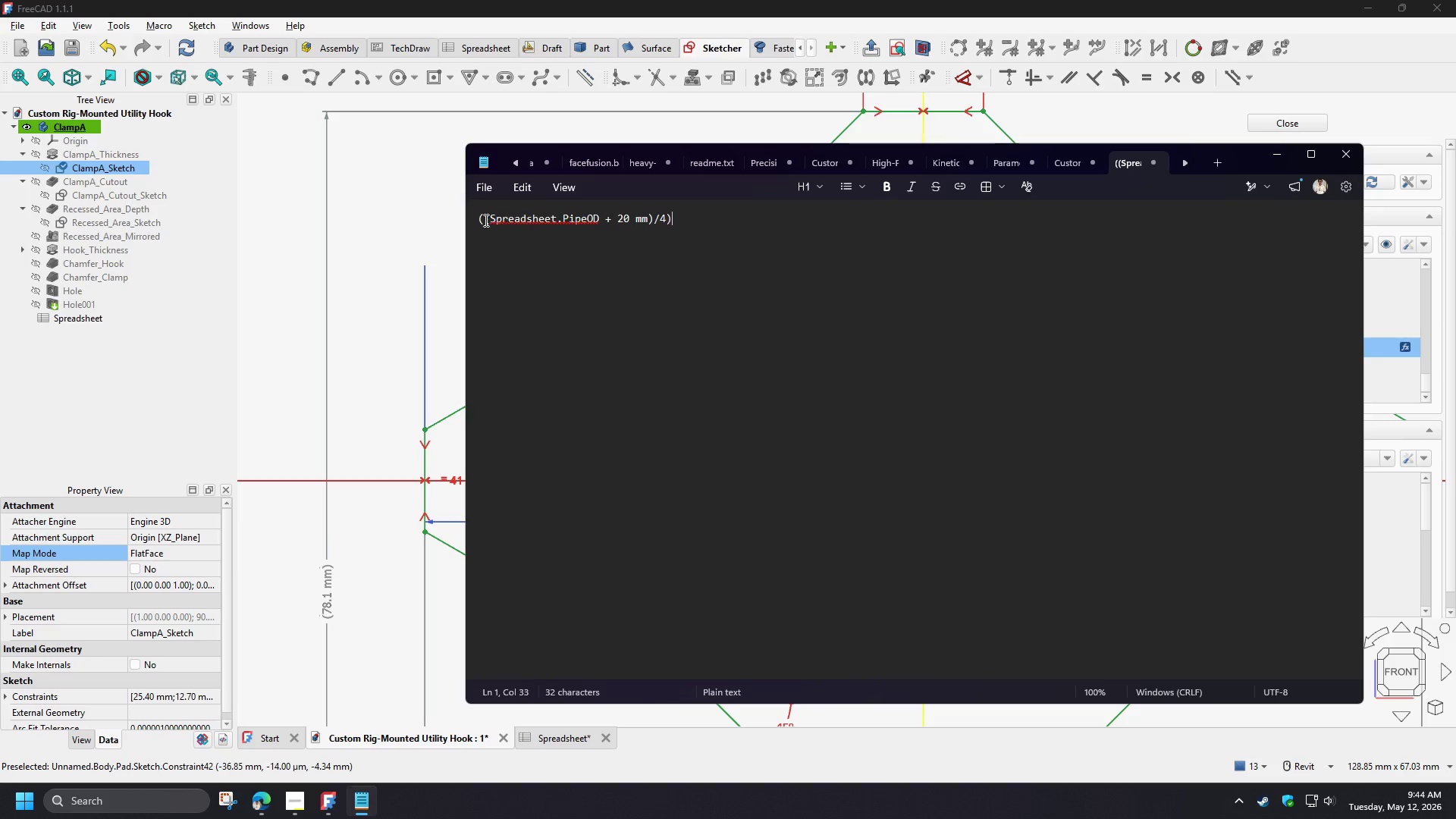 
left_click([477, 219])
 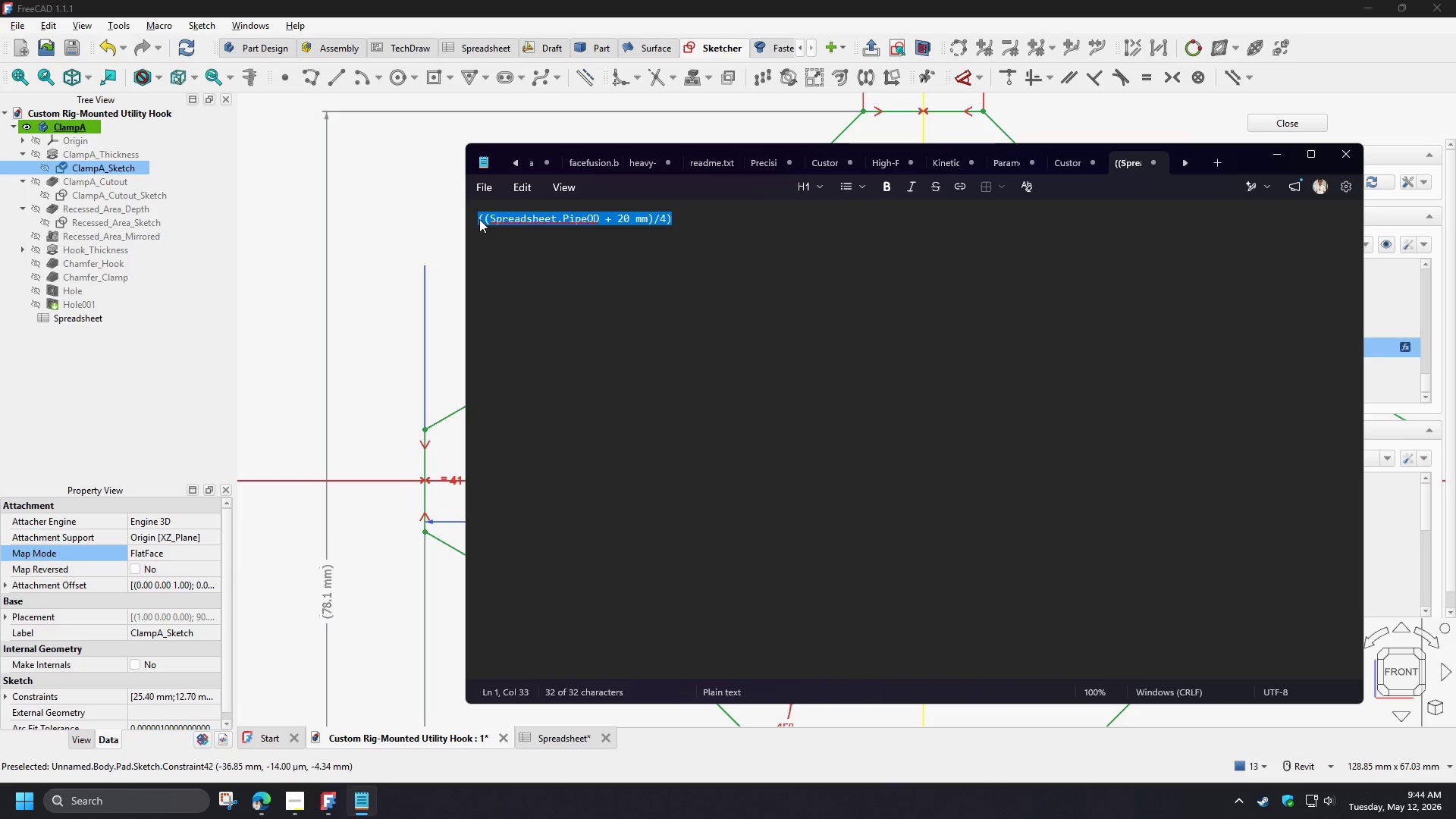 
left_click([479, 219])
 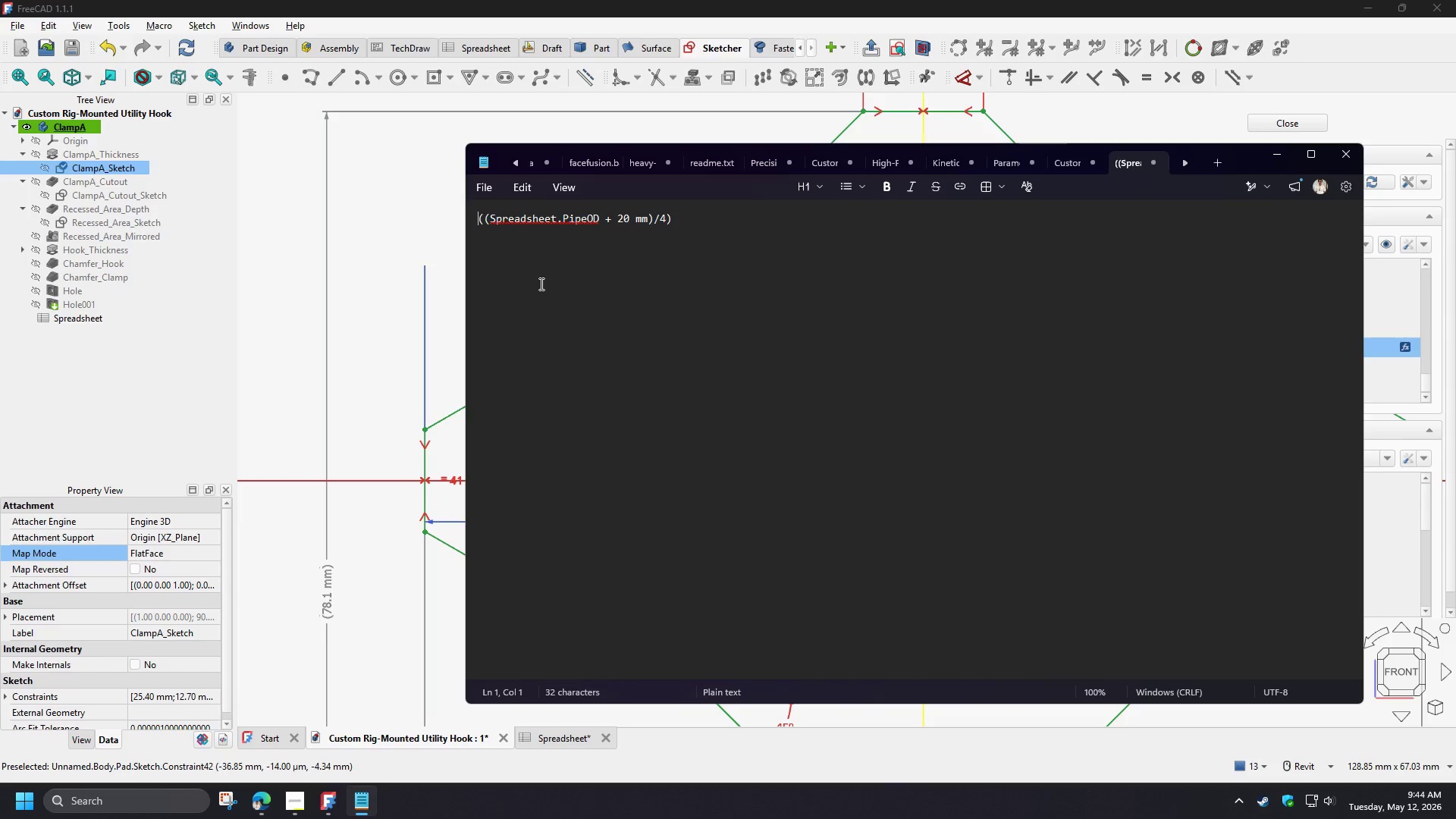 
type(()/)
 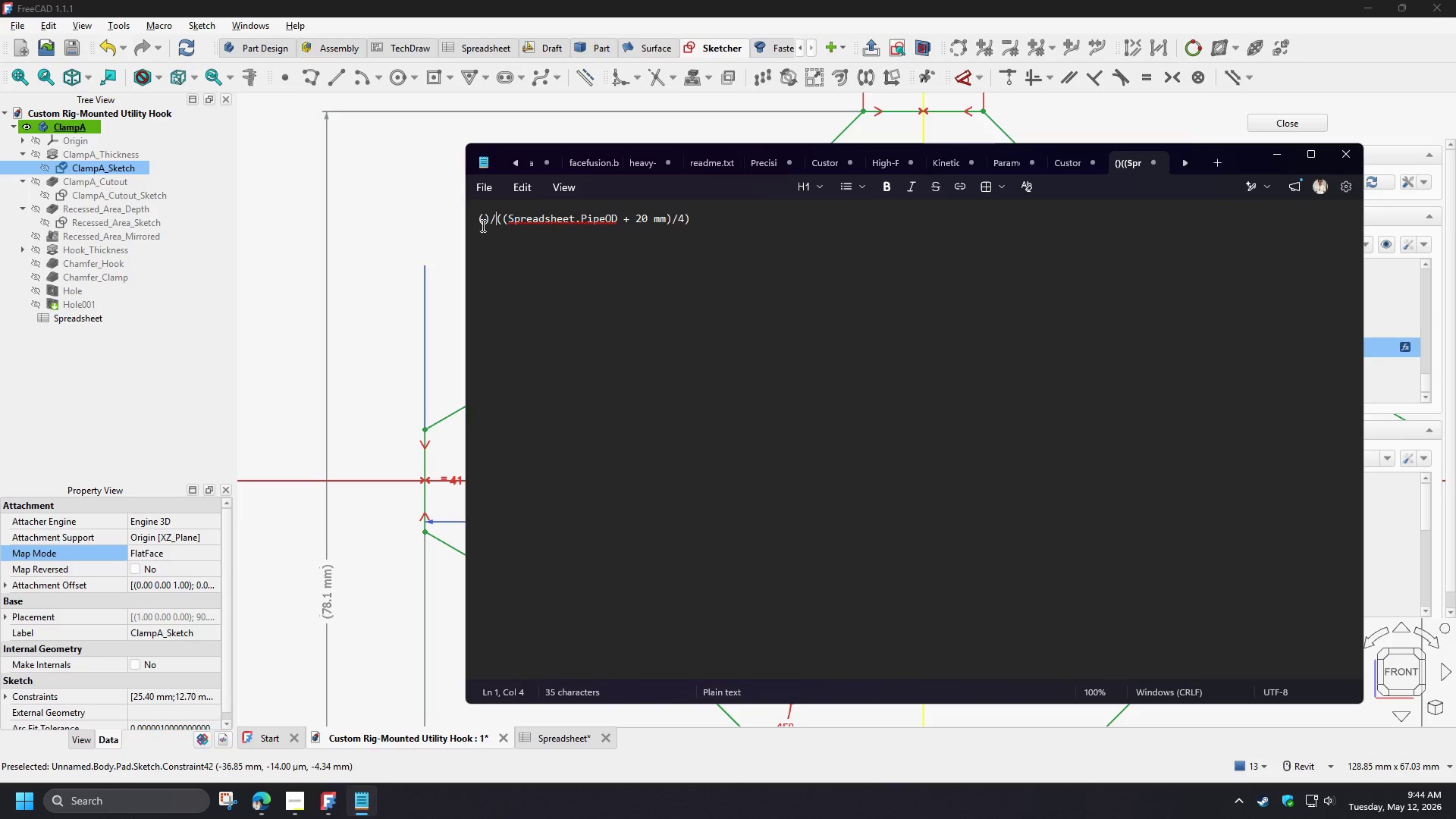 
left_click([482, 224])
 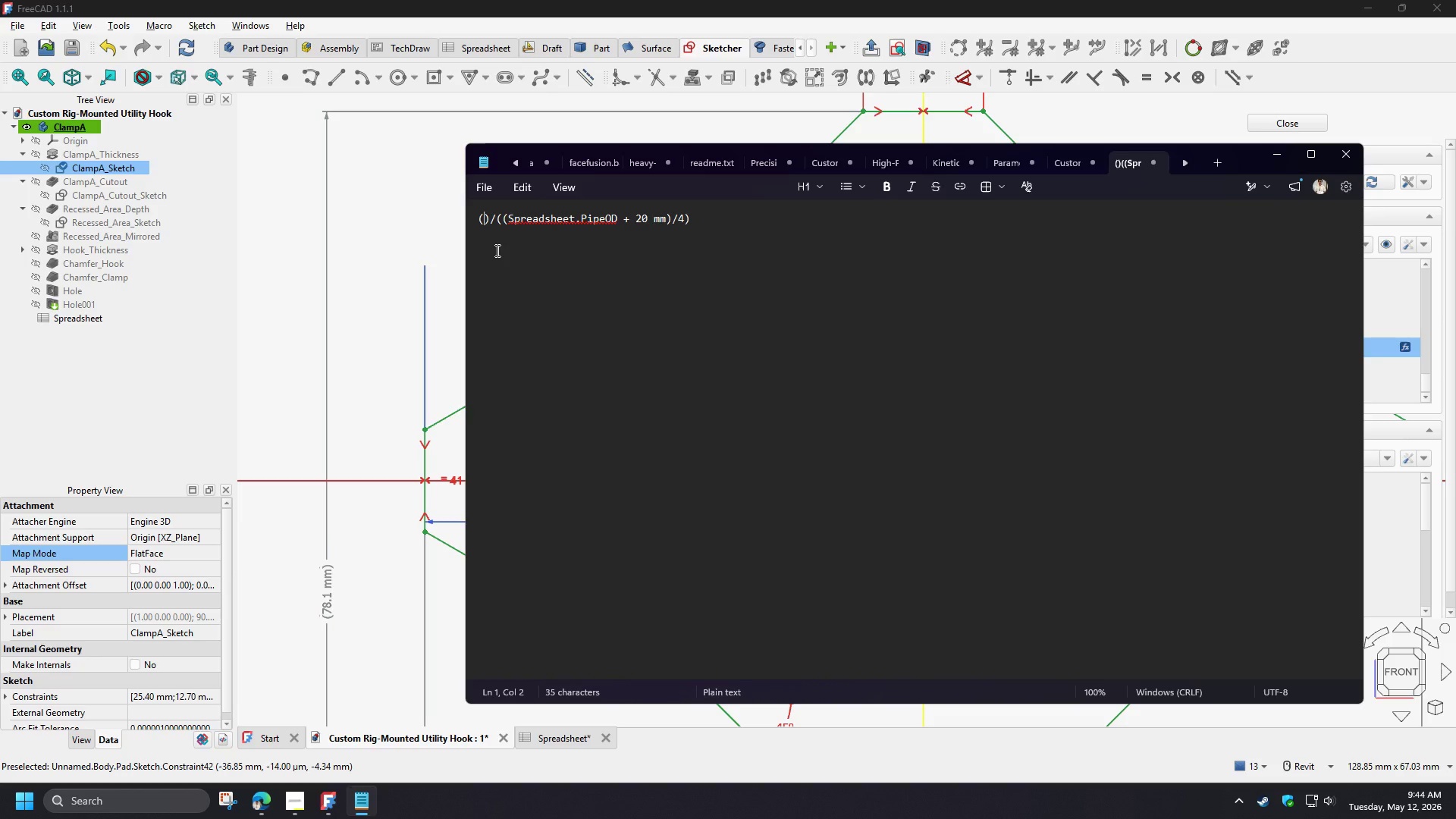 
key(Control+V)
 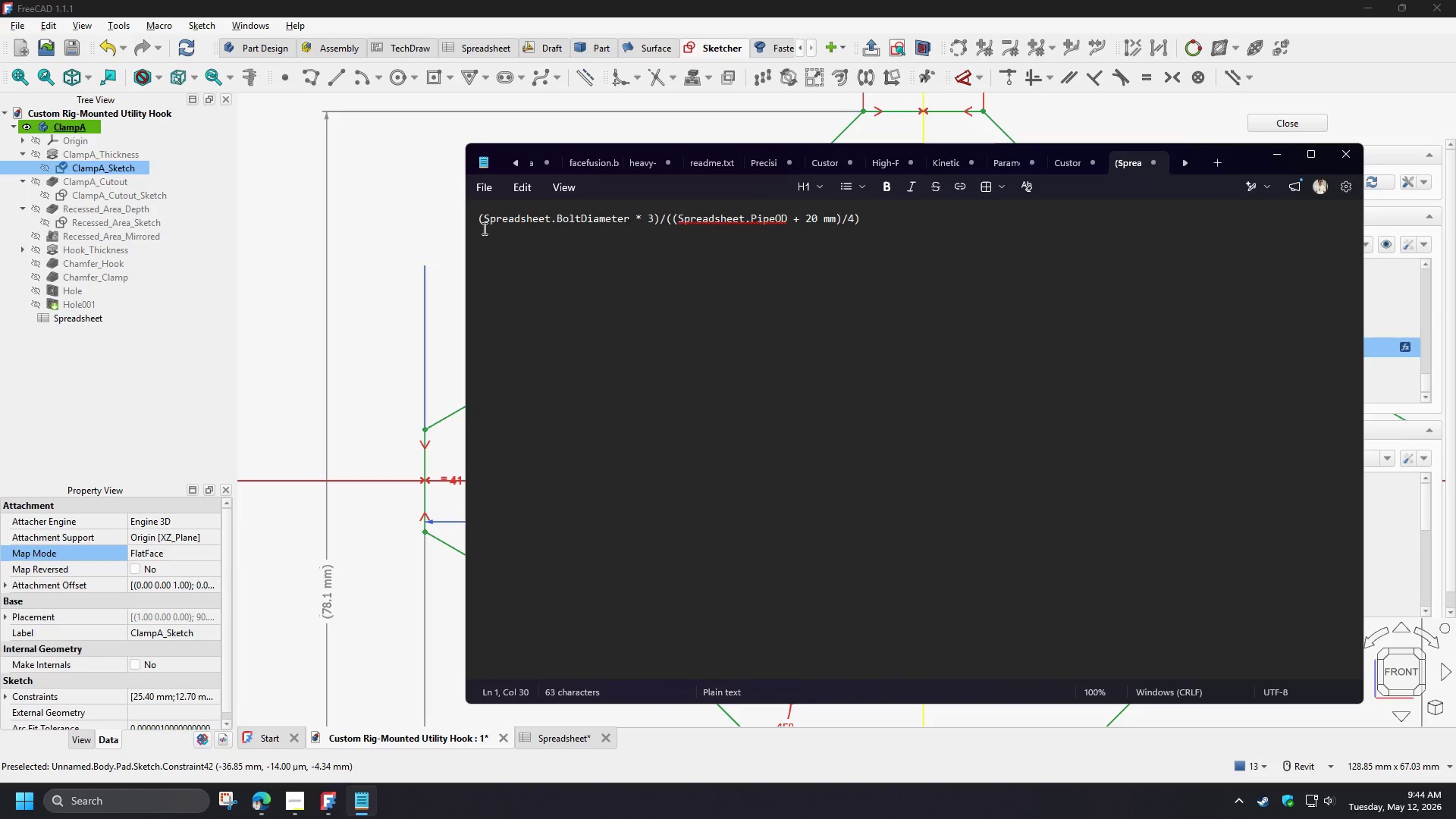 
left_click([479, 221])
 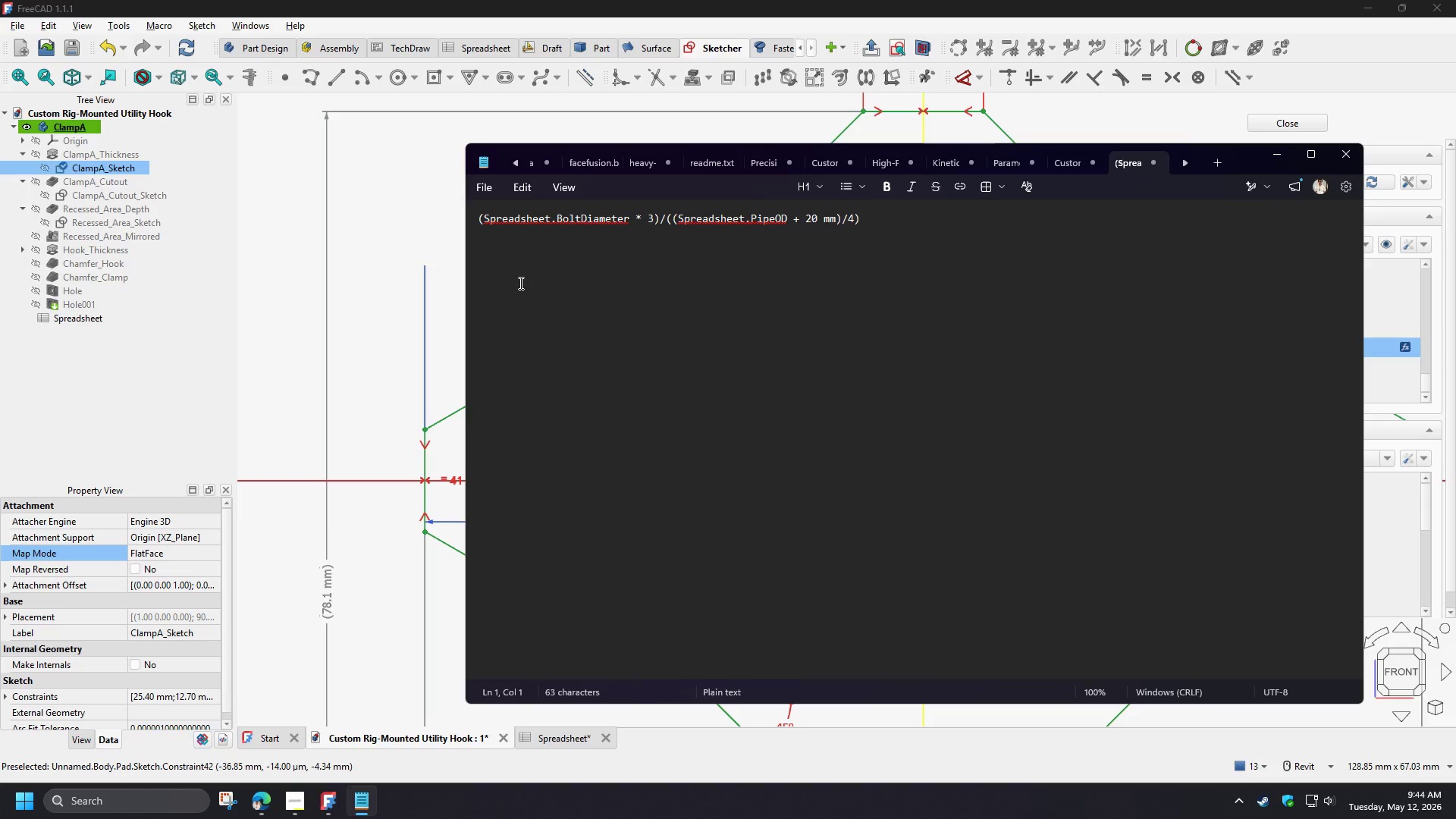 
wait(5.59)
 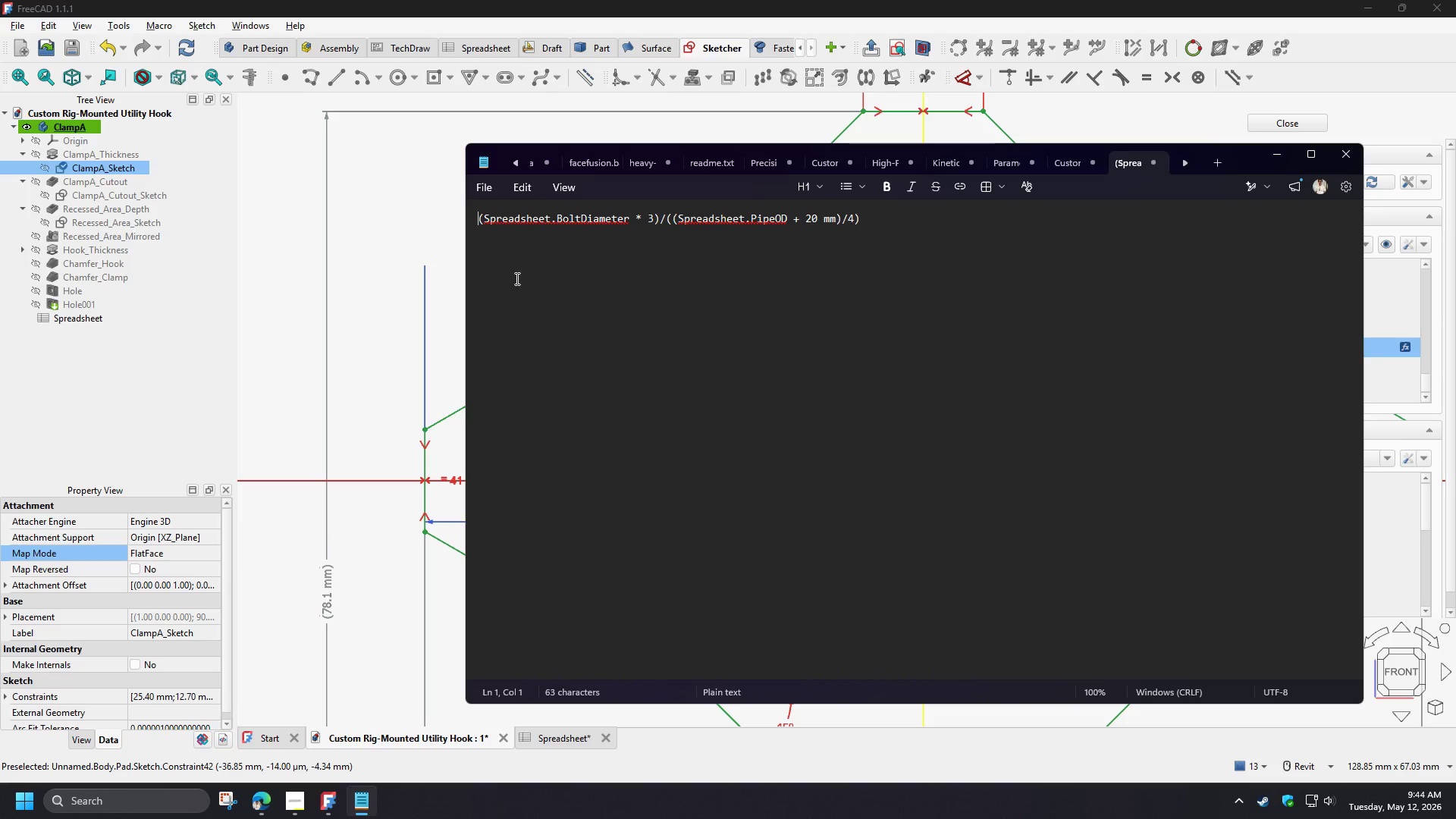 
type(atan)
 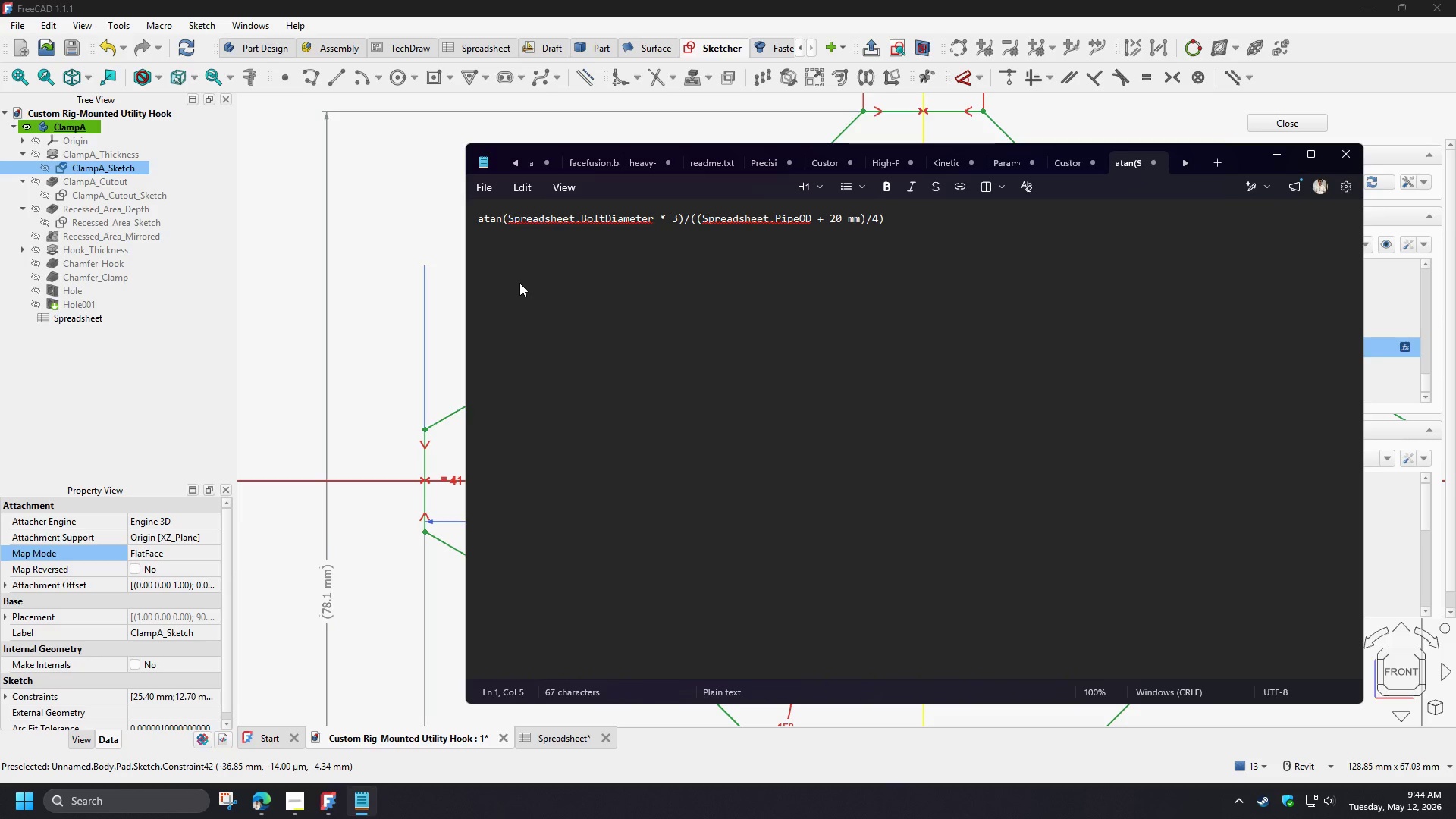 
key(Shift+9)
 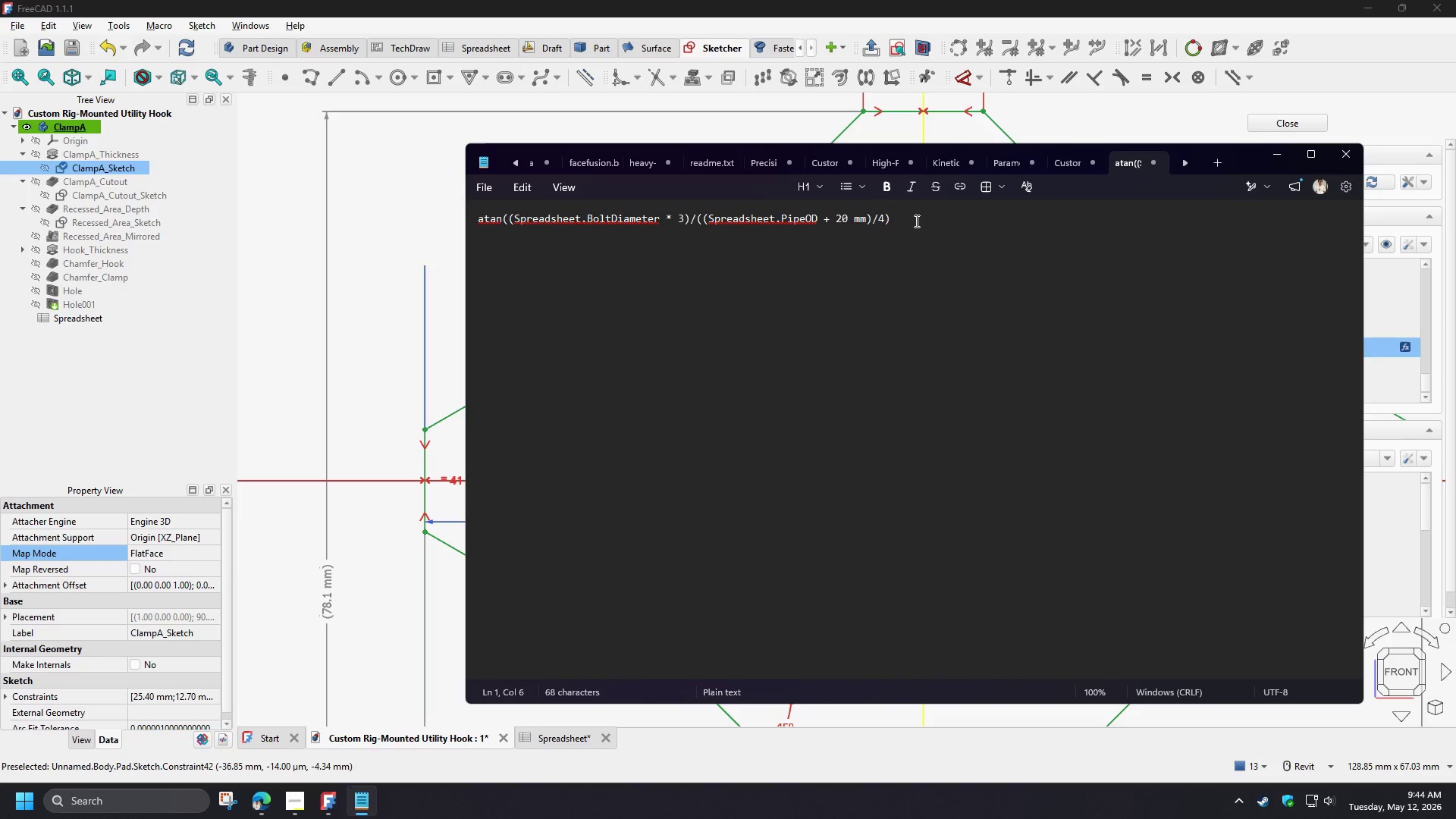 
left_click([915, 221])
 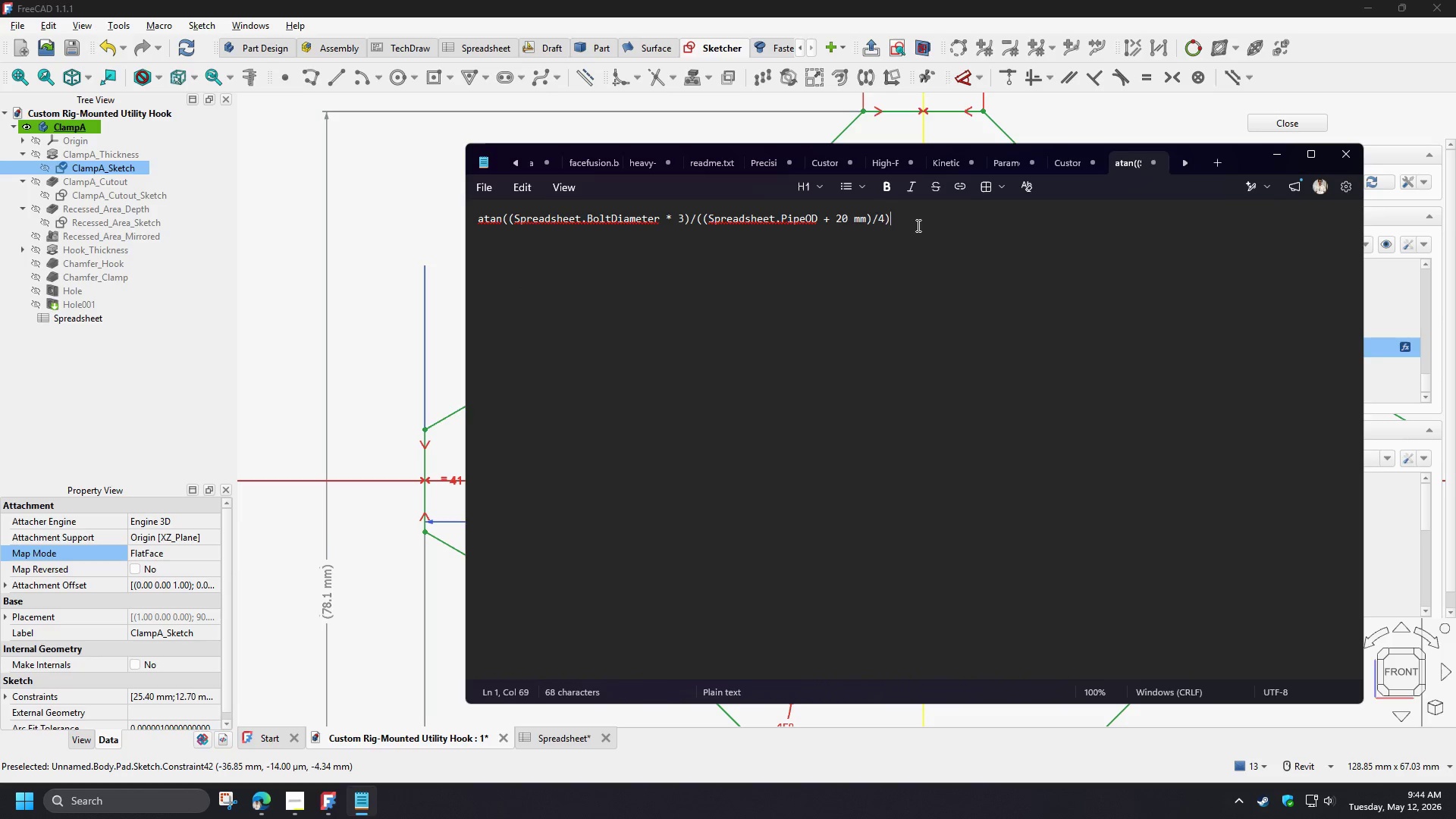 
key(Shift+0)
 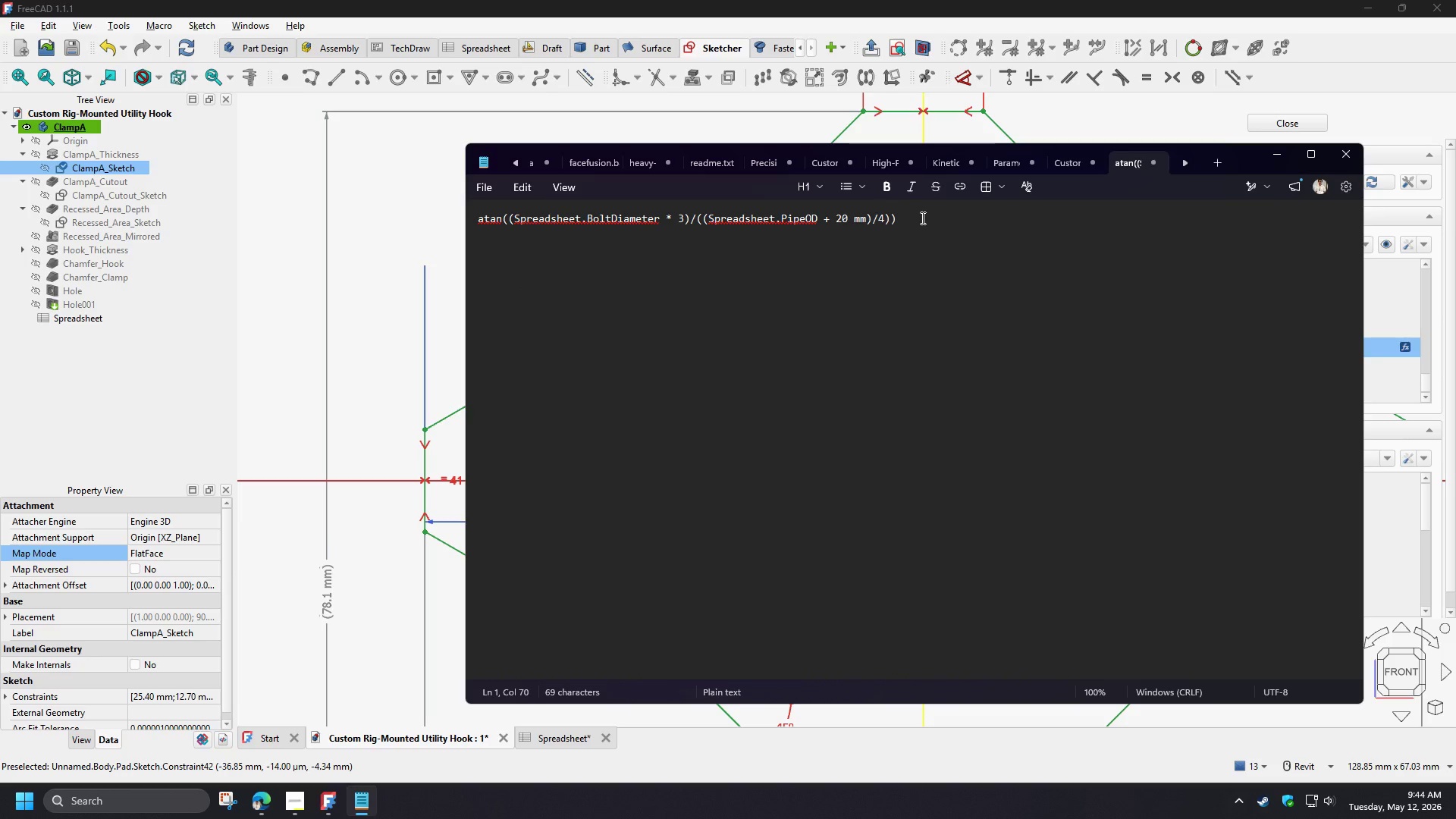 
left_click_drag(start_coordinate=[921, 218], to_coordinate=[466, 213])
 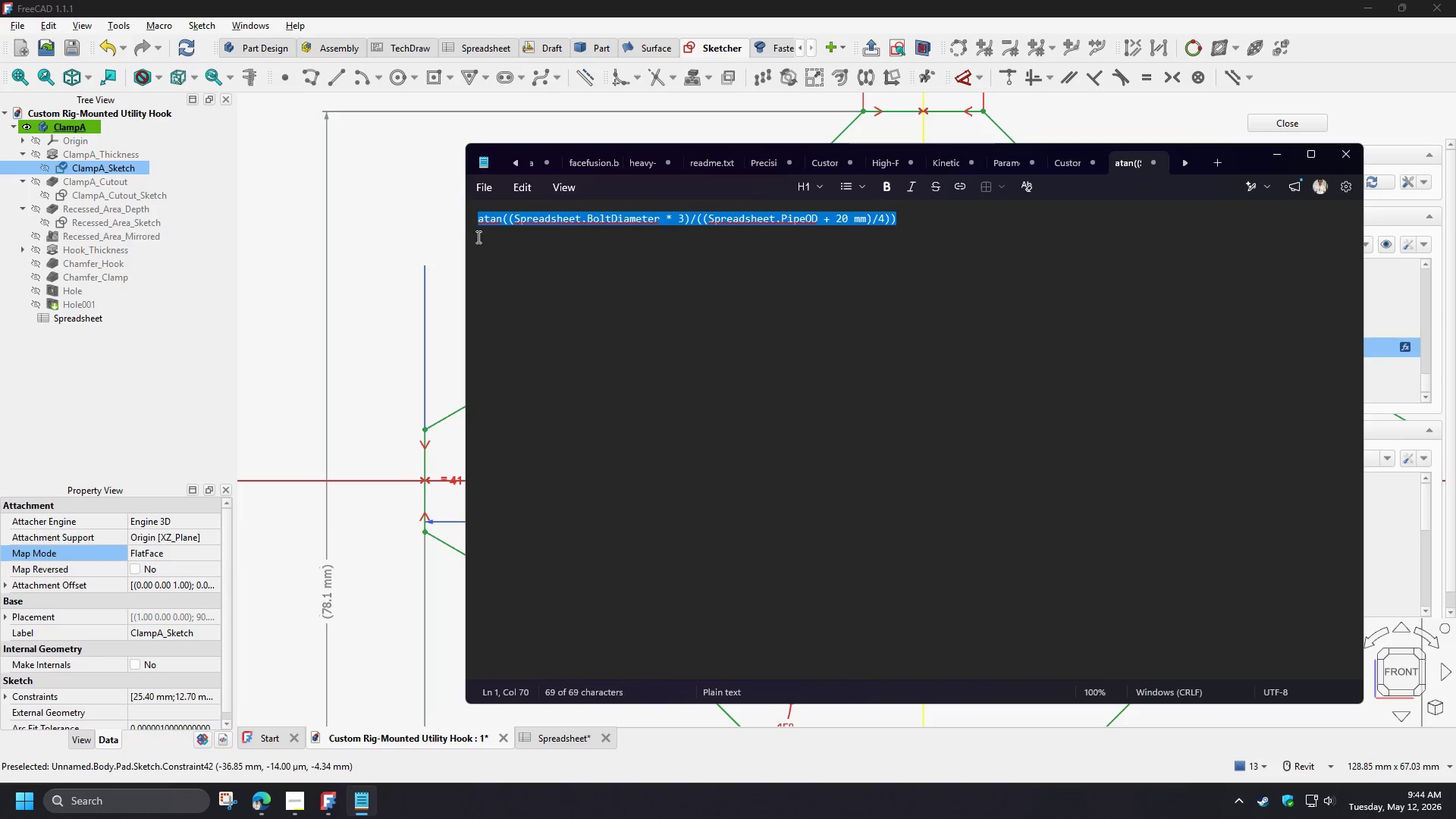 
key(Control+C)
 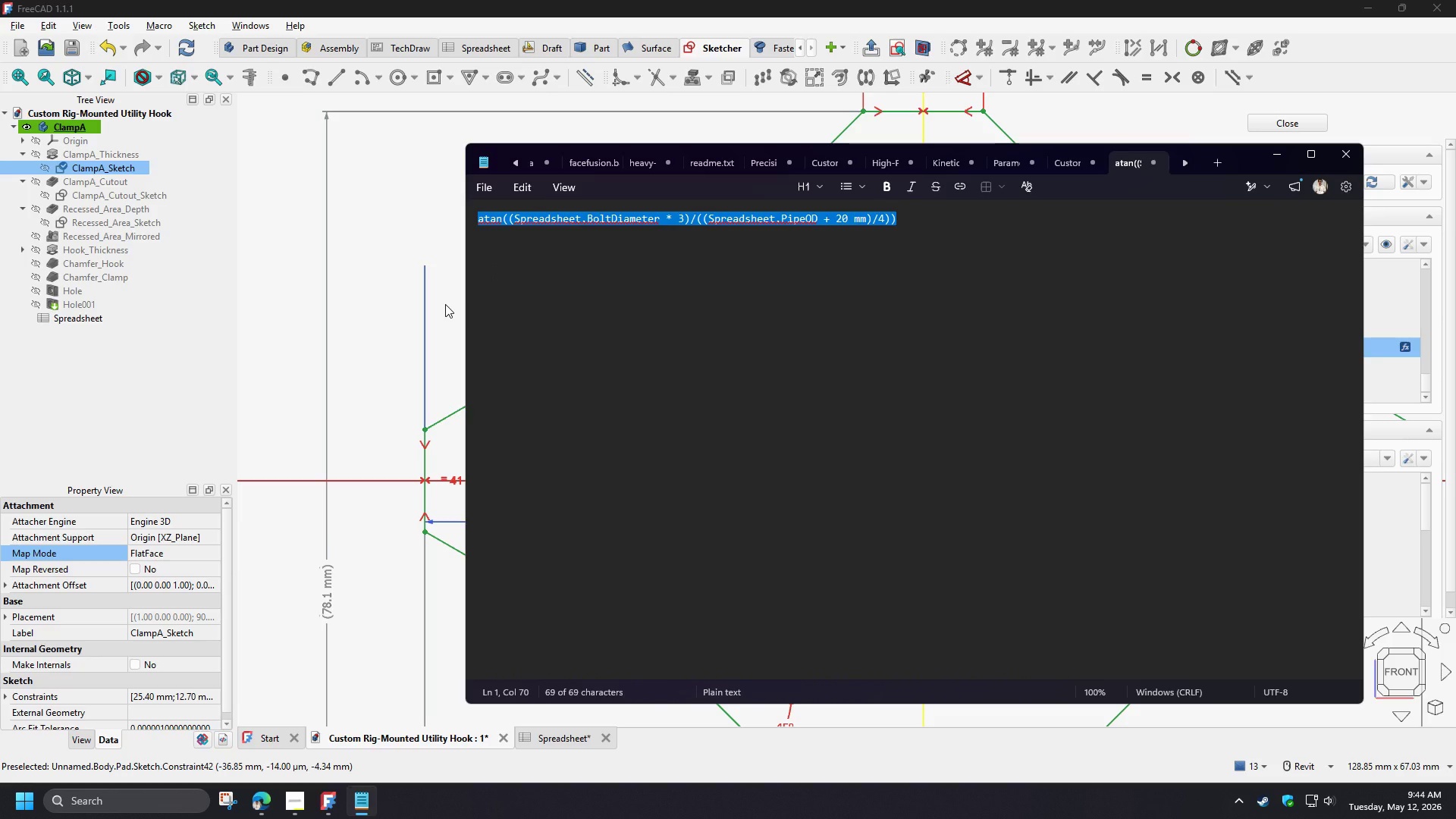 
left_click([445, 304])
 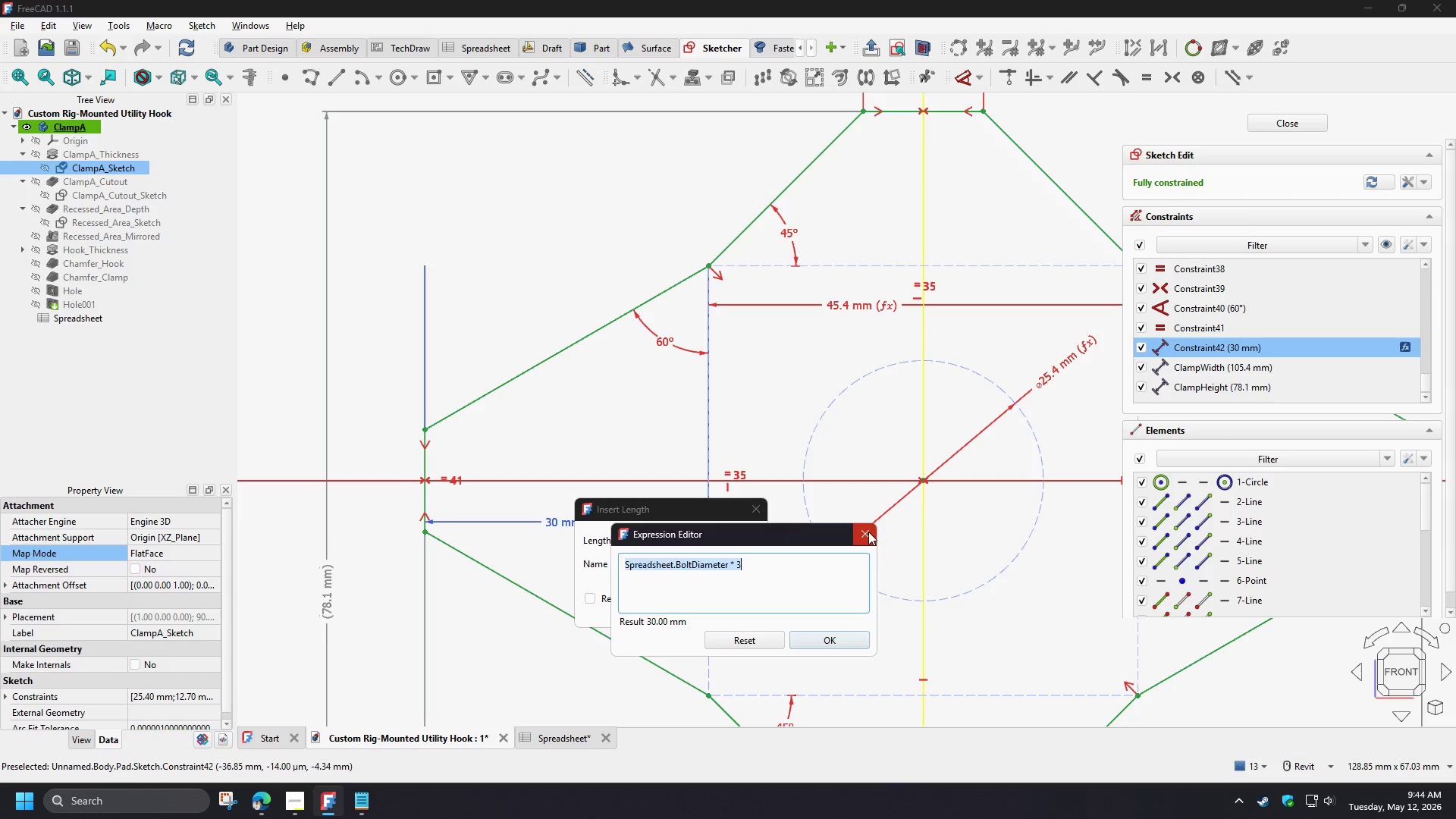 
double_click([767, 515])
 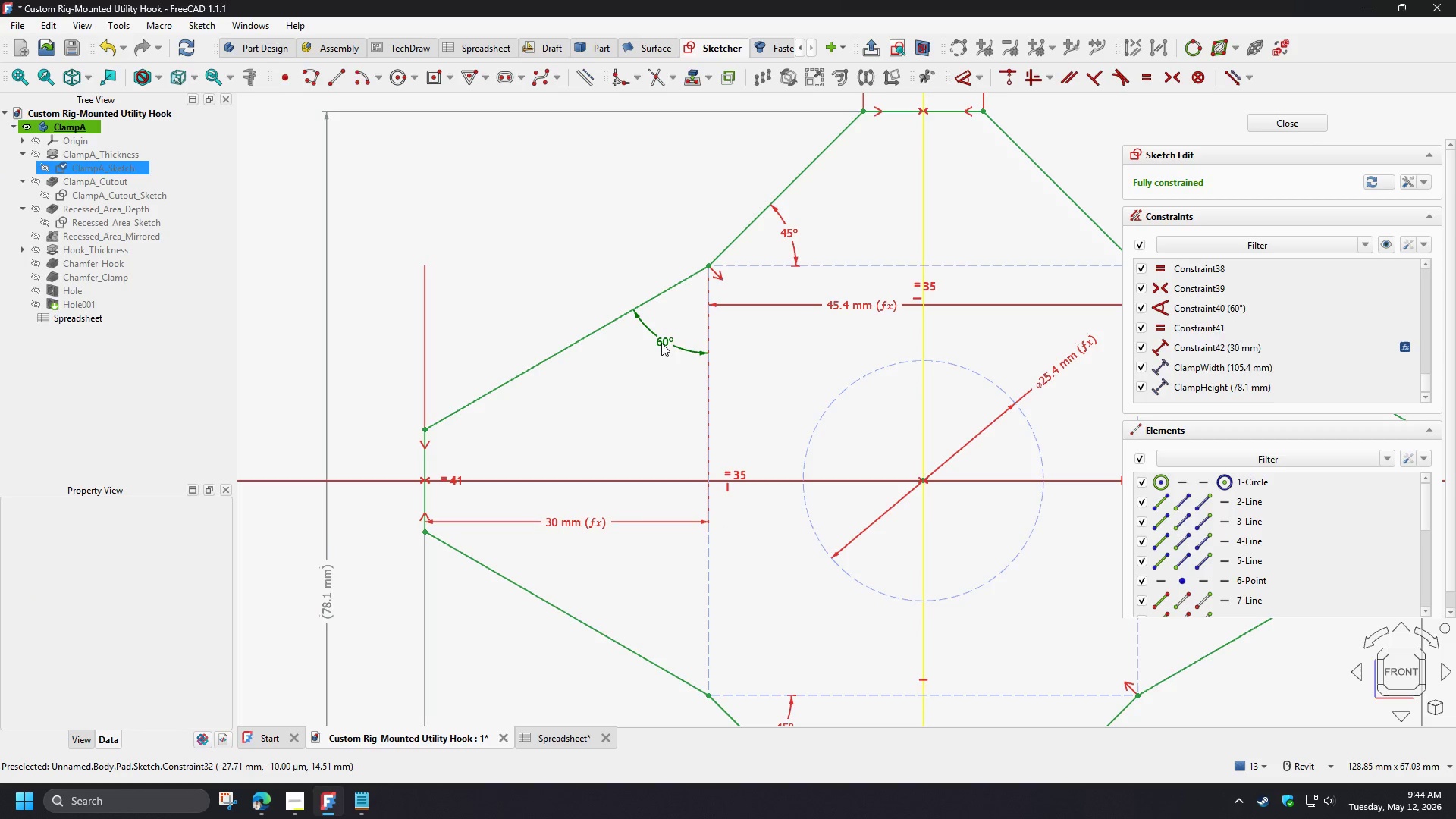 
double_click([661, 343])
 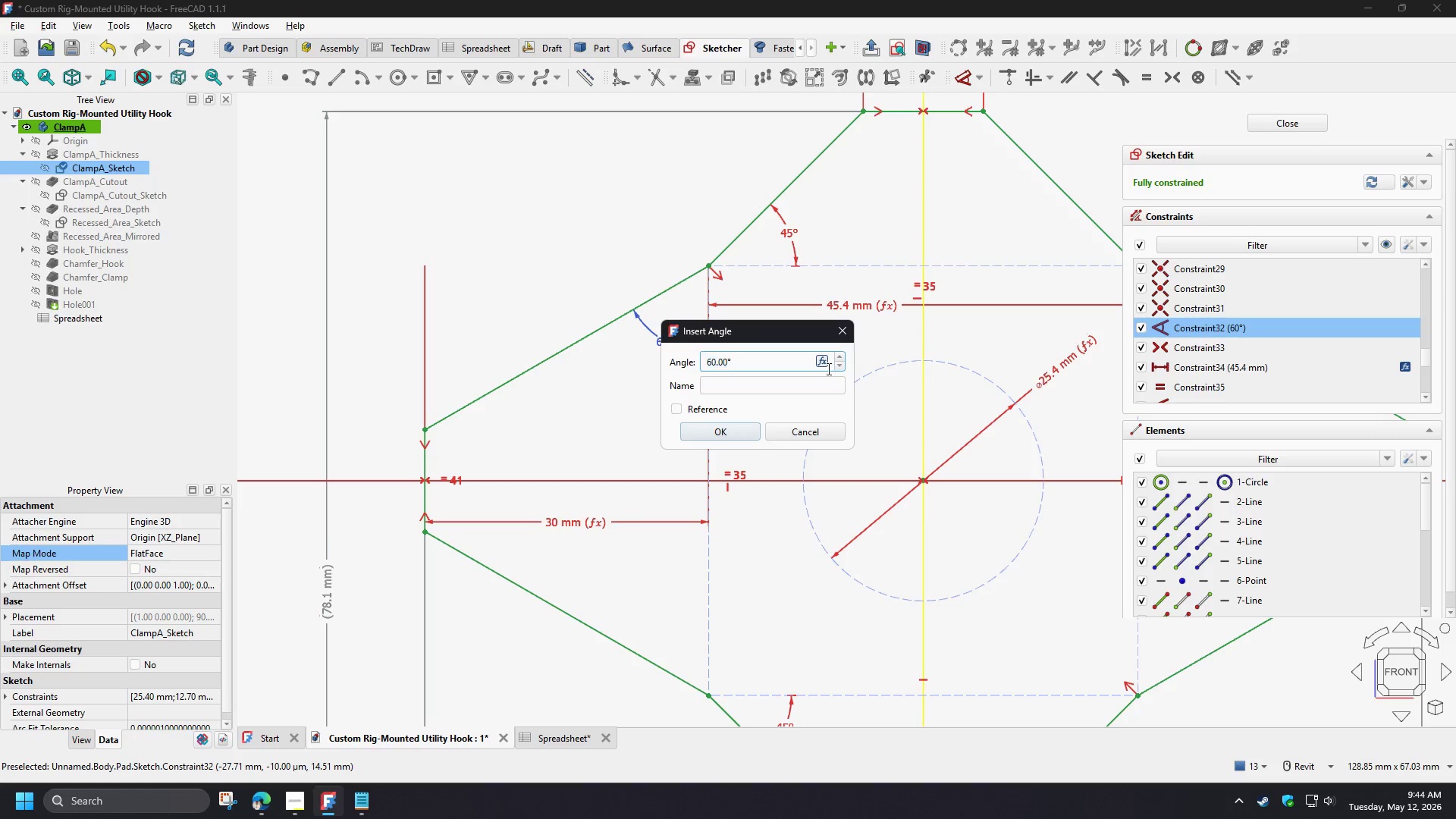 
double_click([818, 362])
 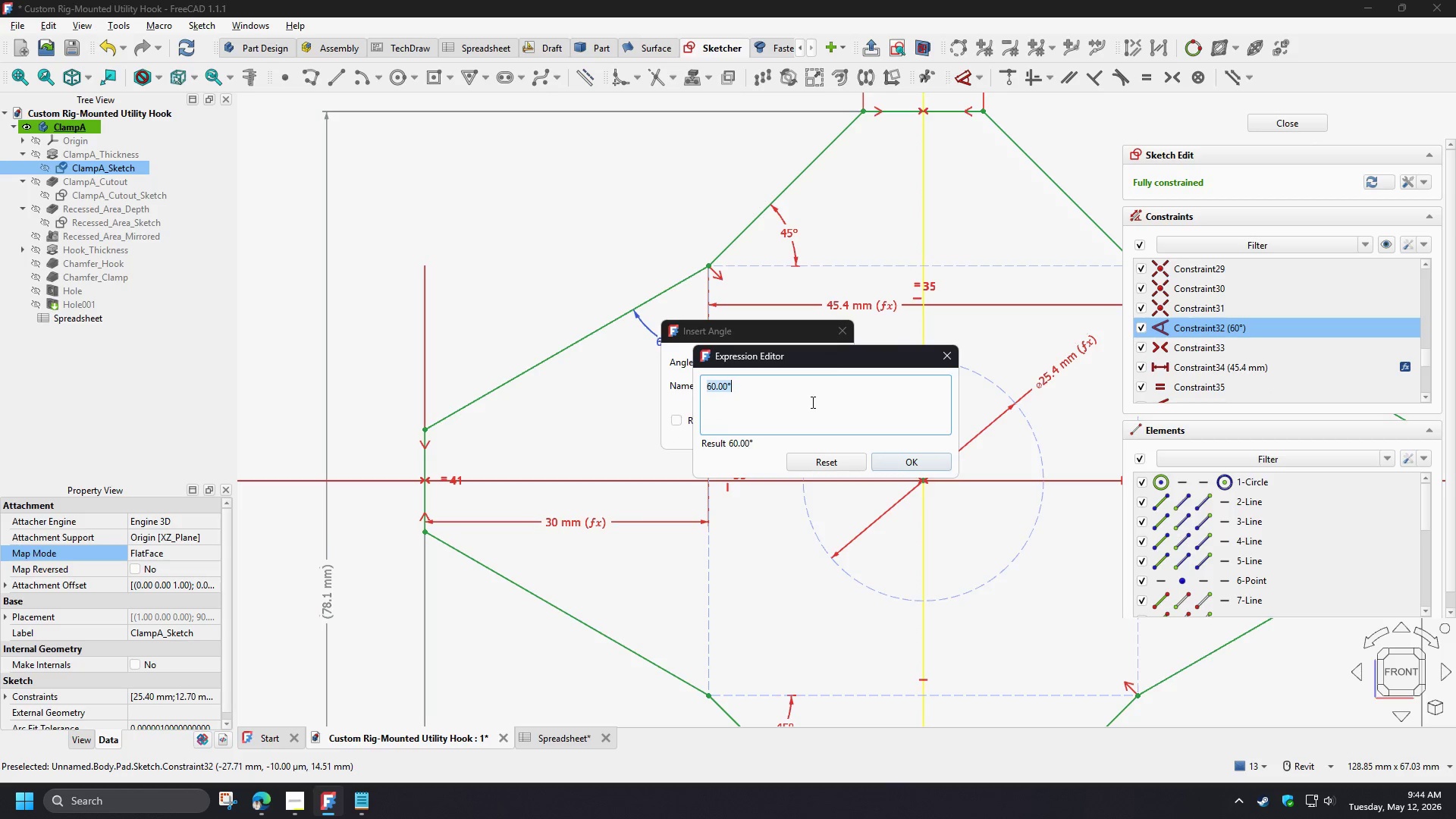 
key(Control+A)
 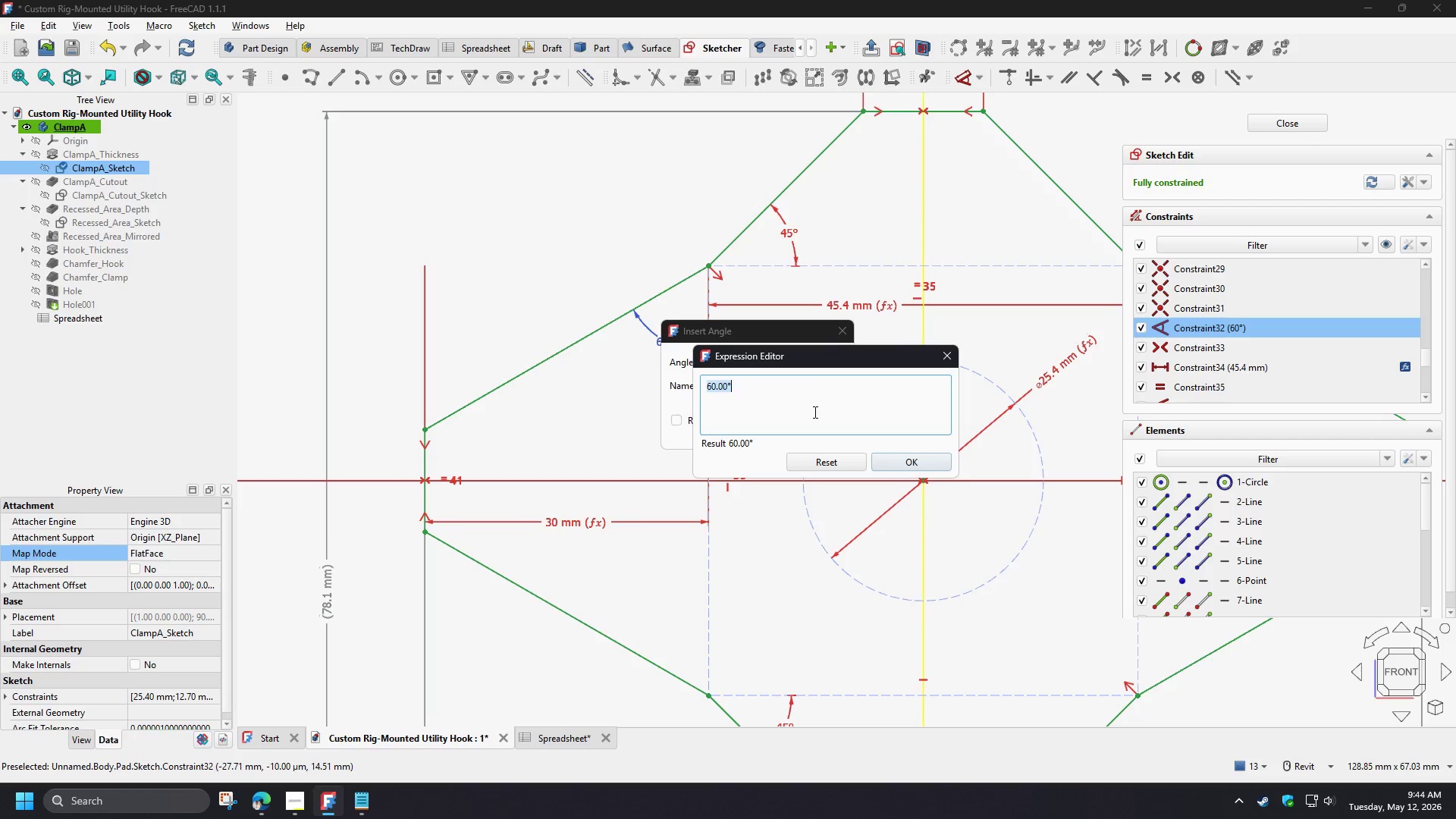 
key(Control+V)
 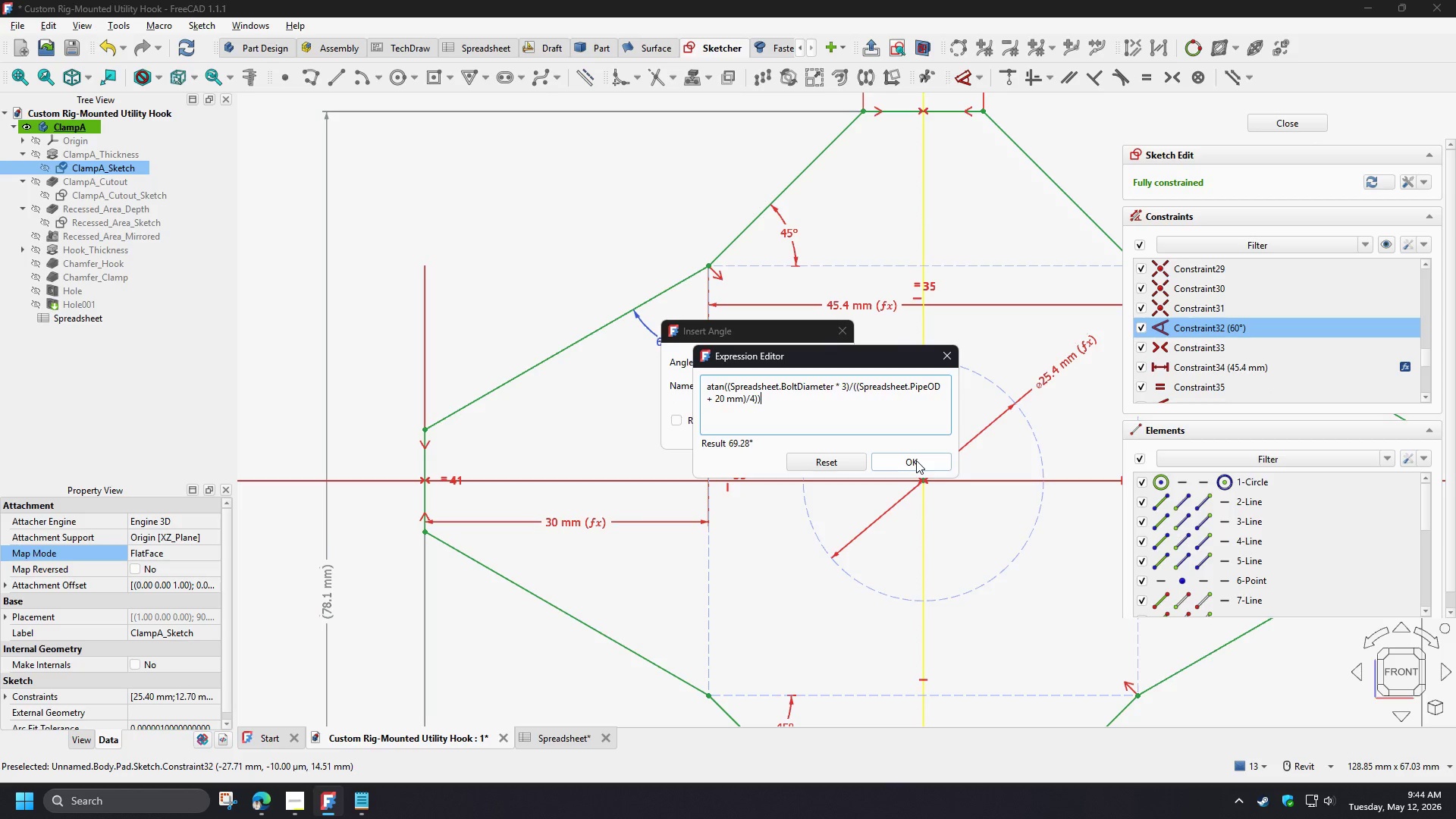 
left_click([916, 460])
 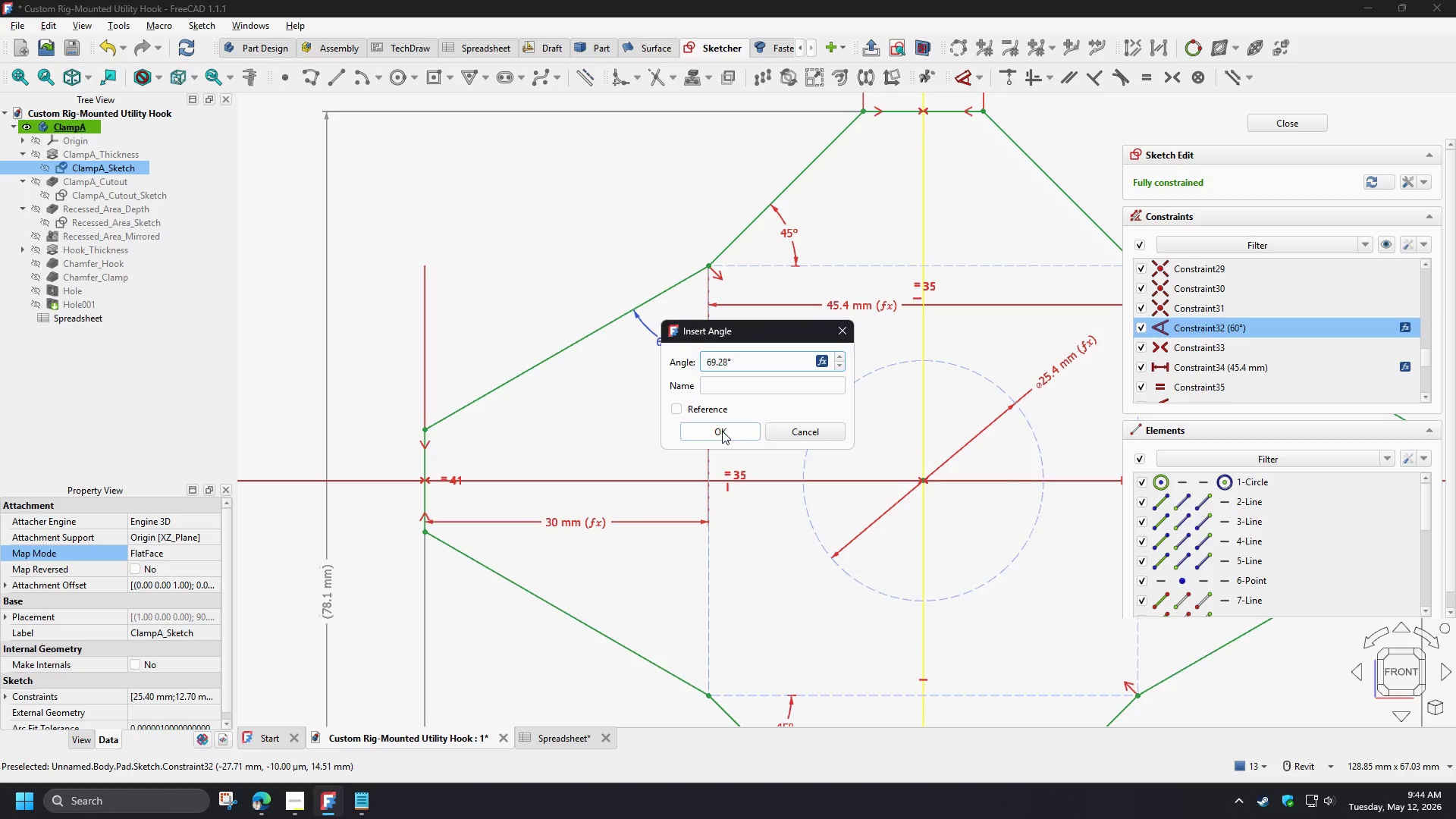 
left_click([722, 431])
 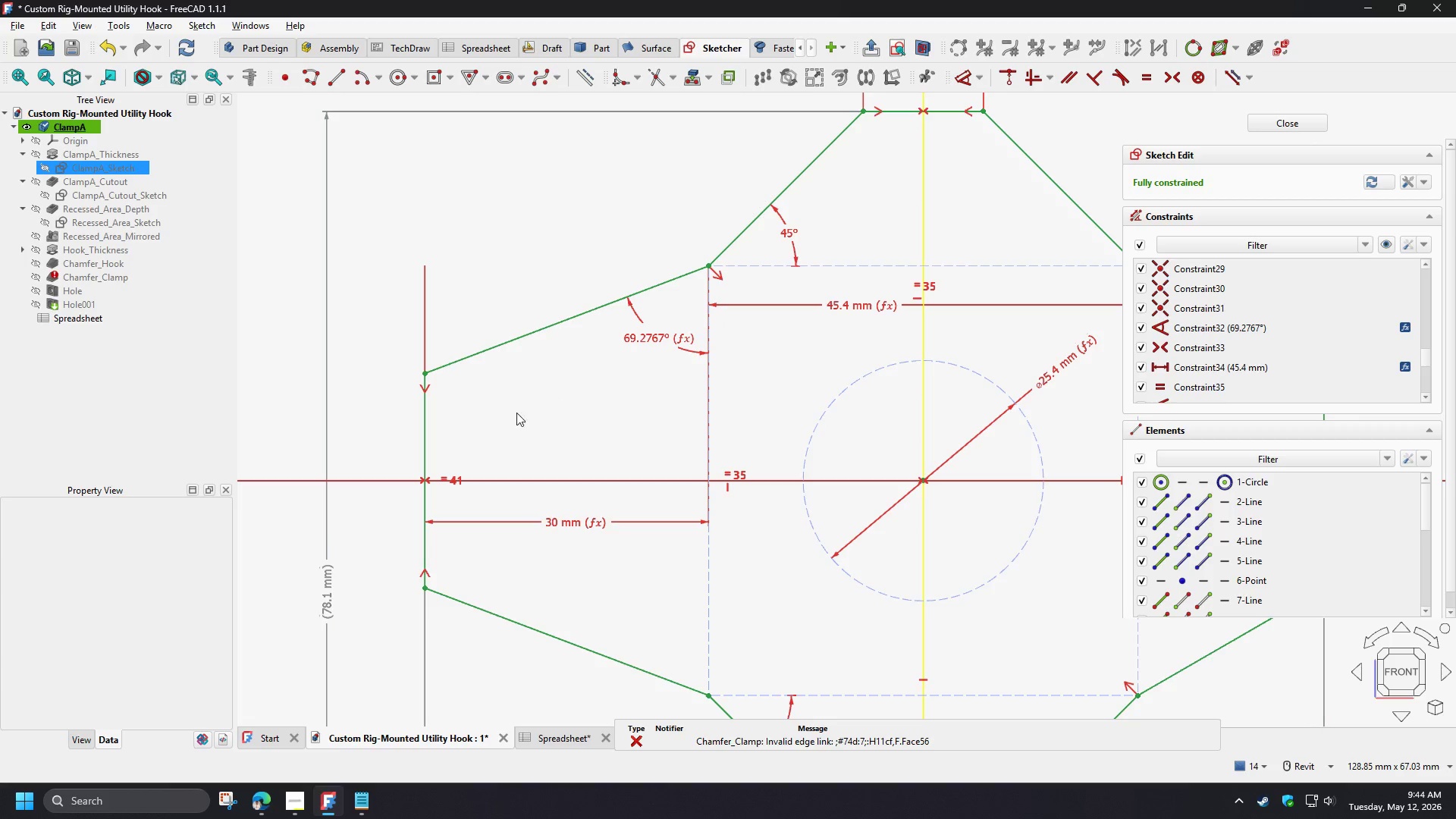 
scroll: coordinate [378, 438], scroll_direction: down, amount: 3.0
 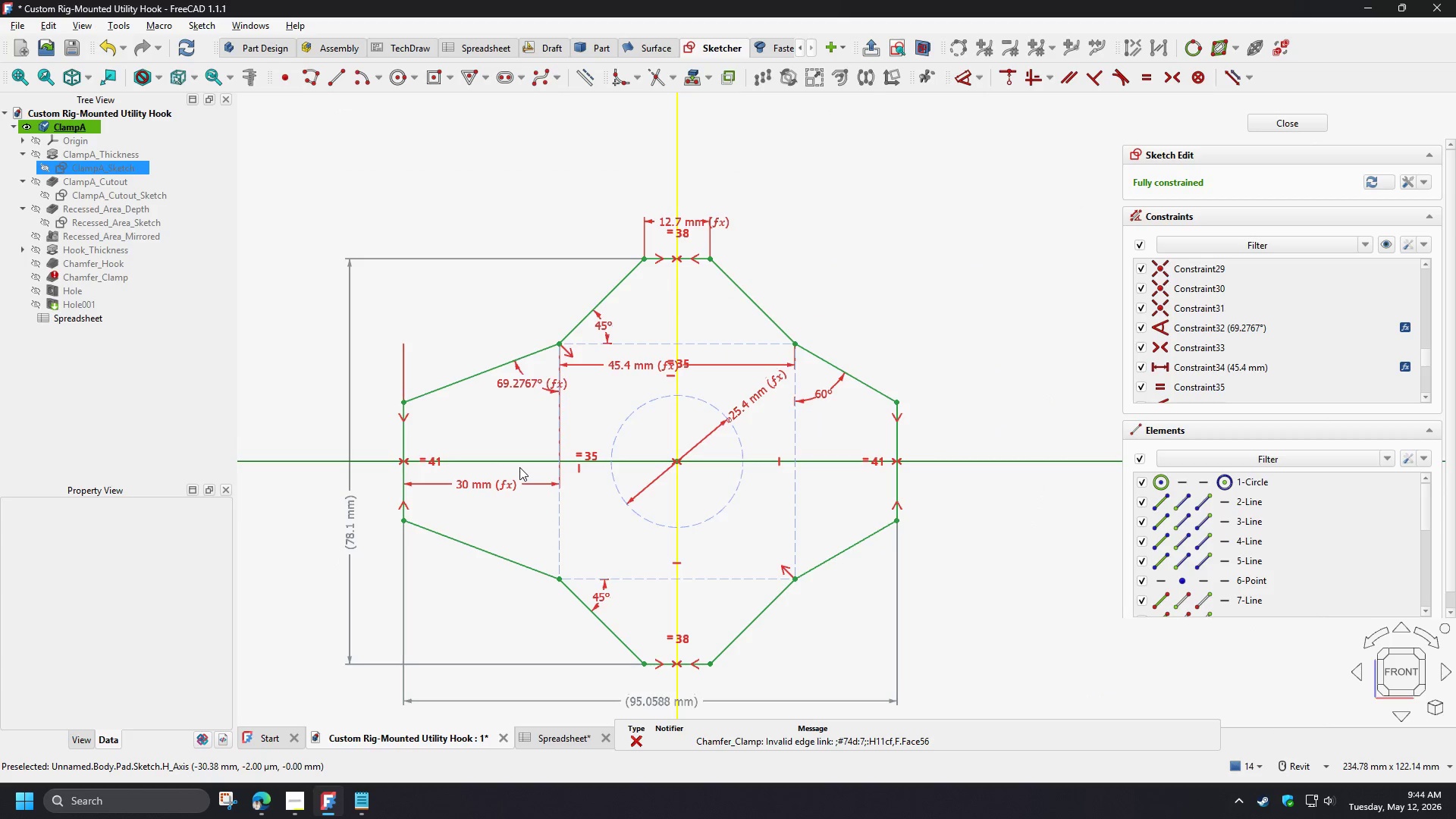 
scroll: coordinate [554, 444], scroll_direction: up, amount: 2.0
 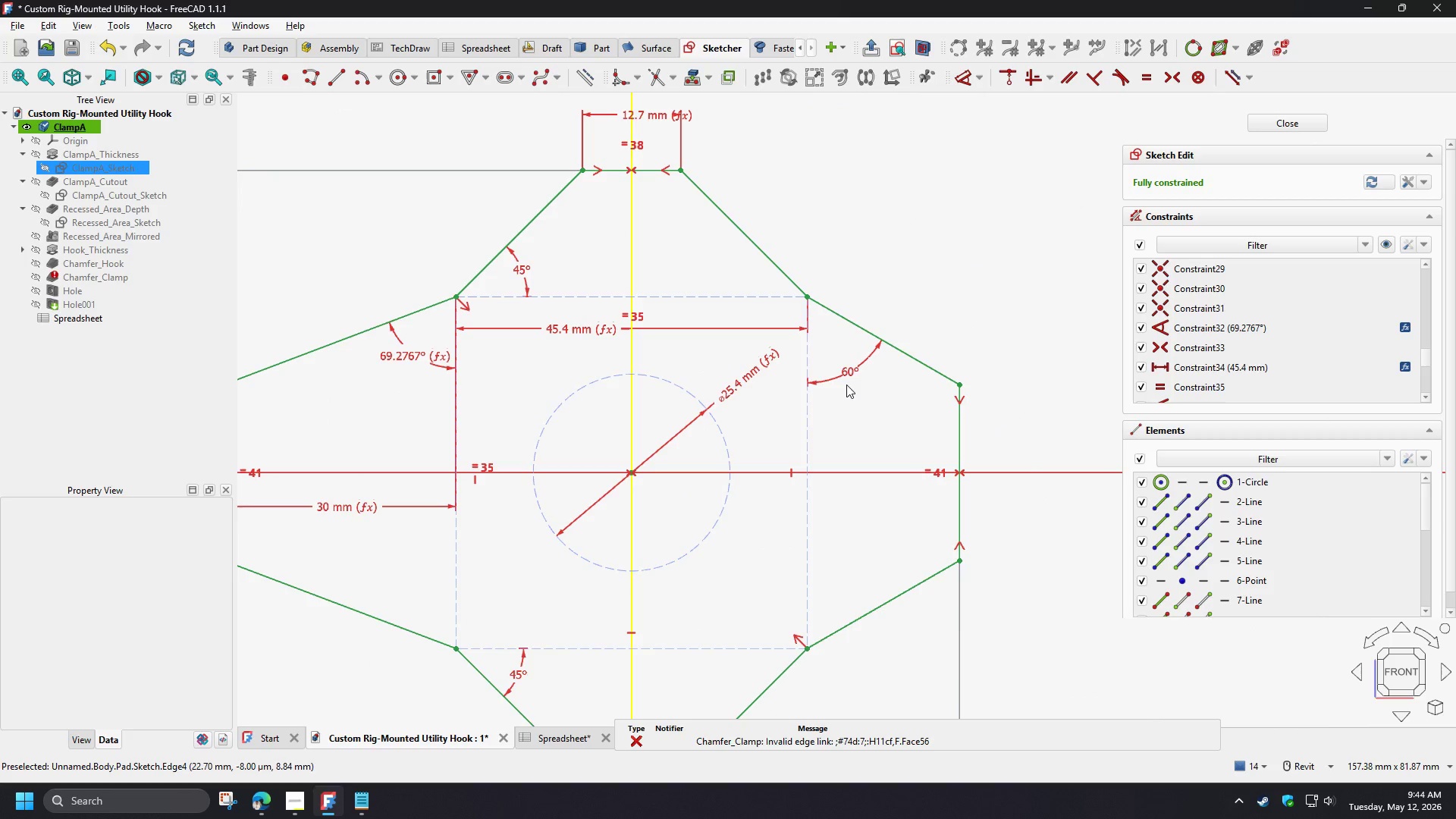 
left_click([845, 380])
 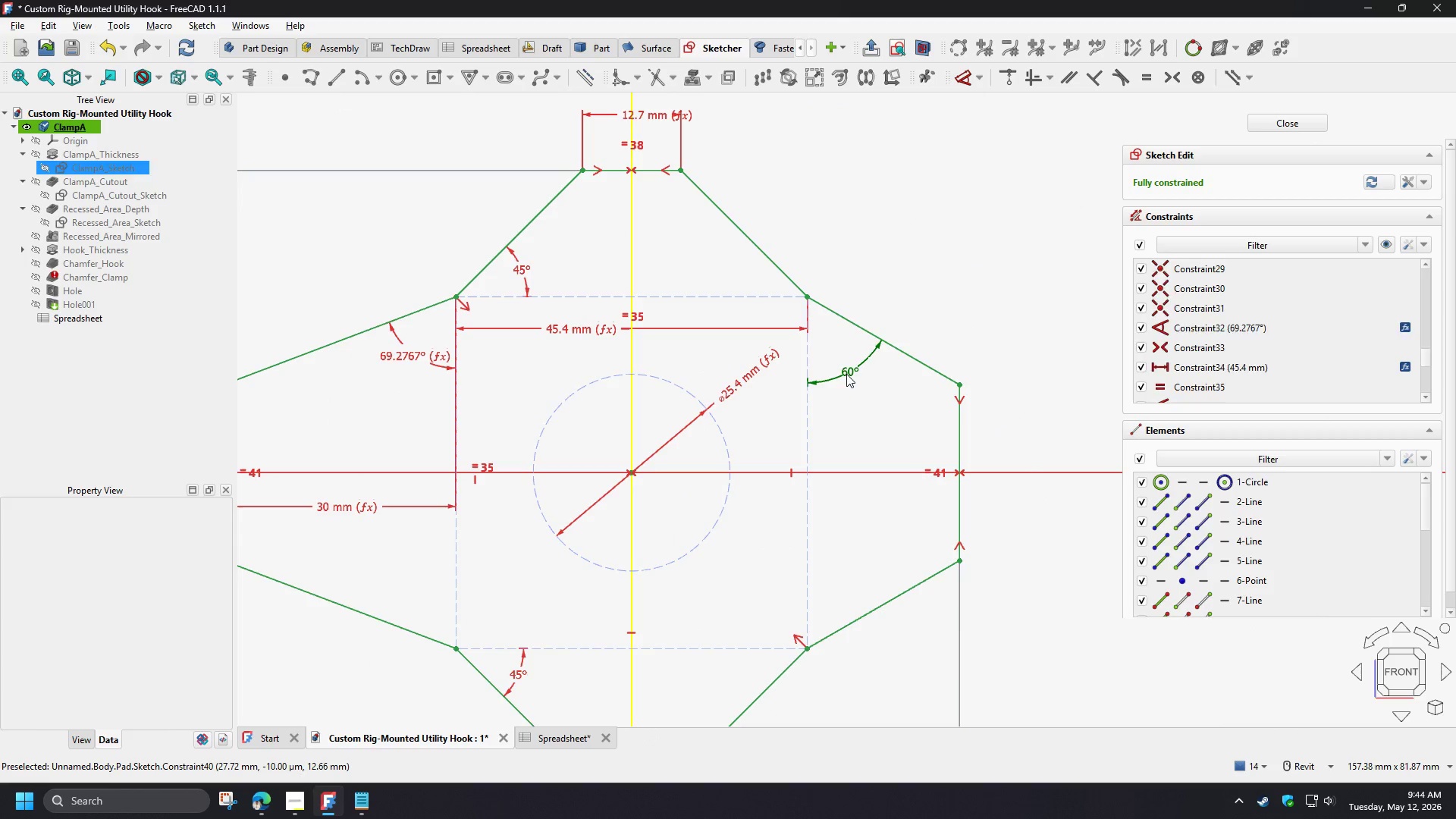 
double_click([846, 374])
 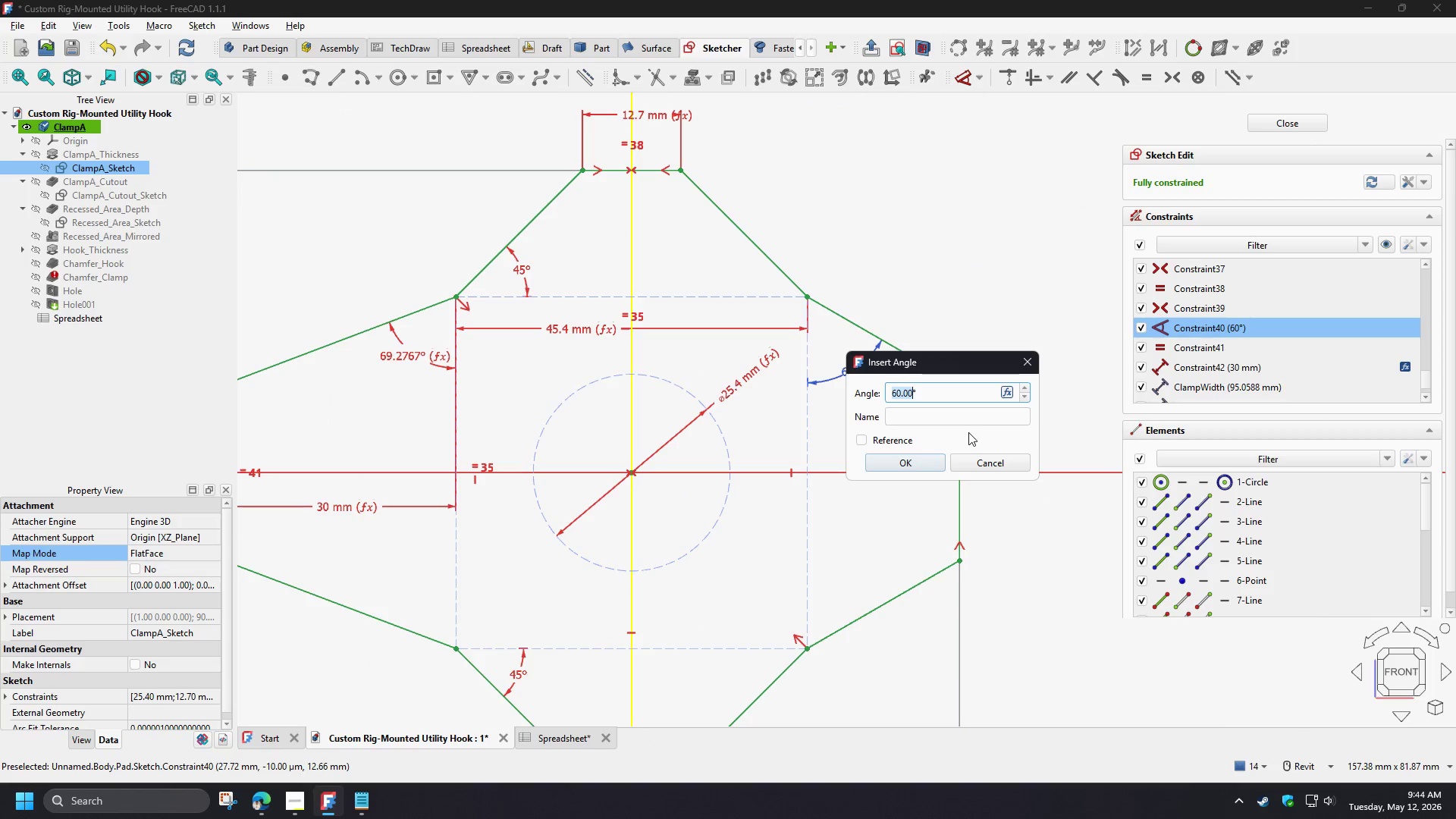 
hold_key(key=ControlLeft, duration=0.34)
 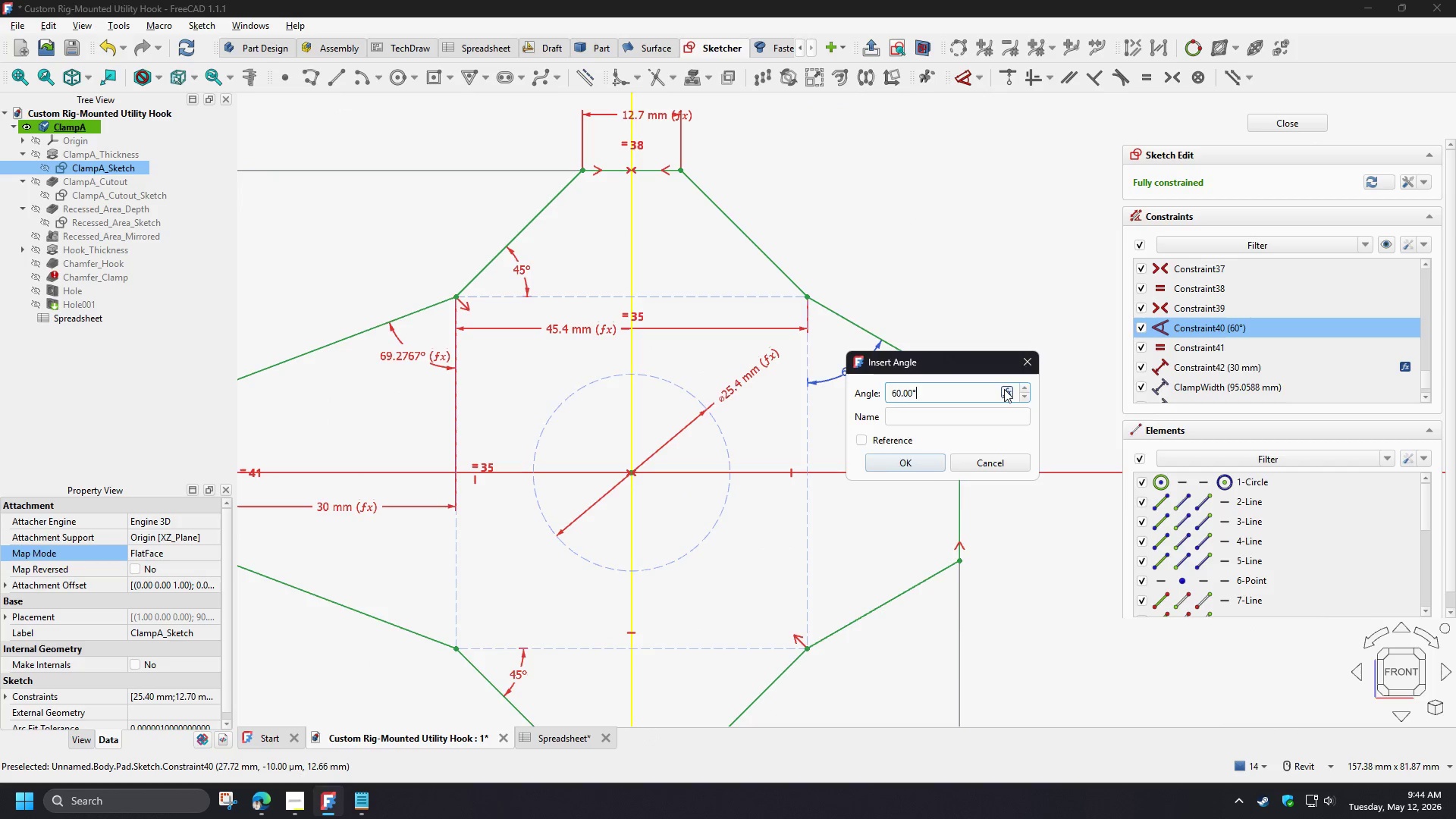 
left_click([1004, 389])
 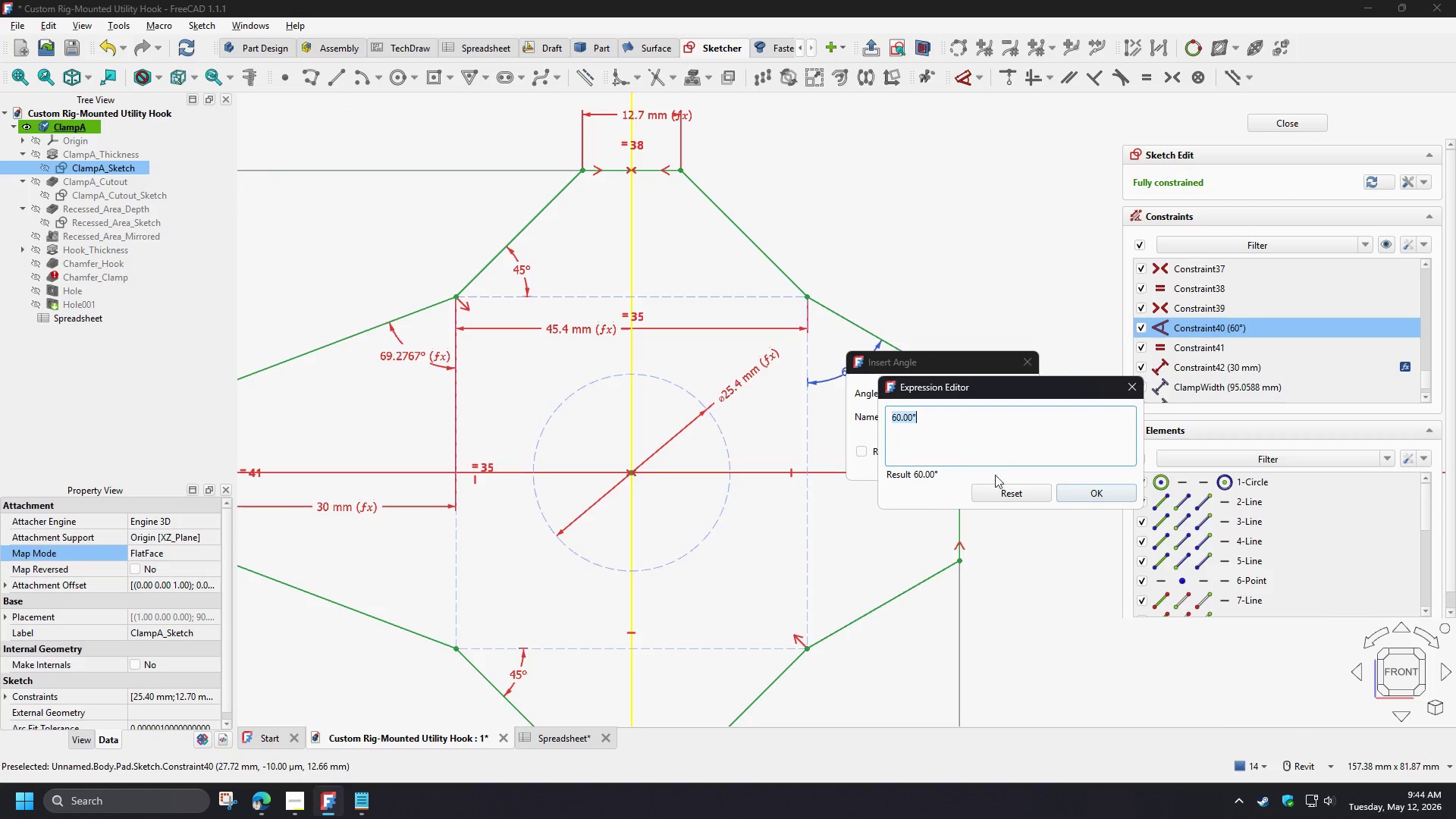 
key(Control+V)
 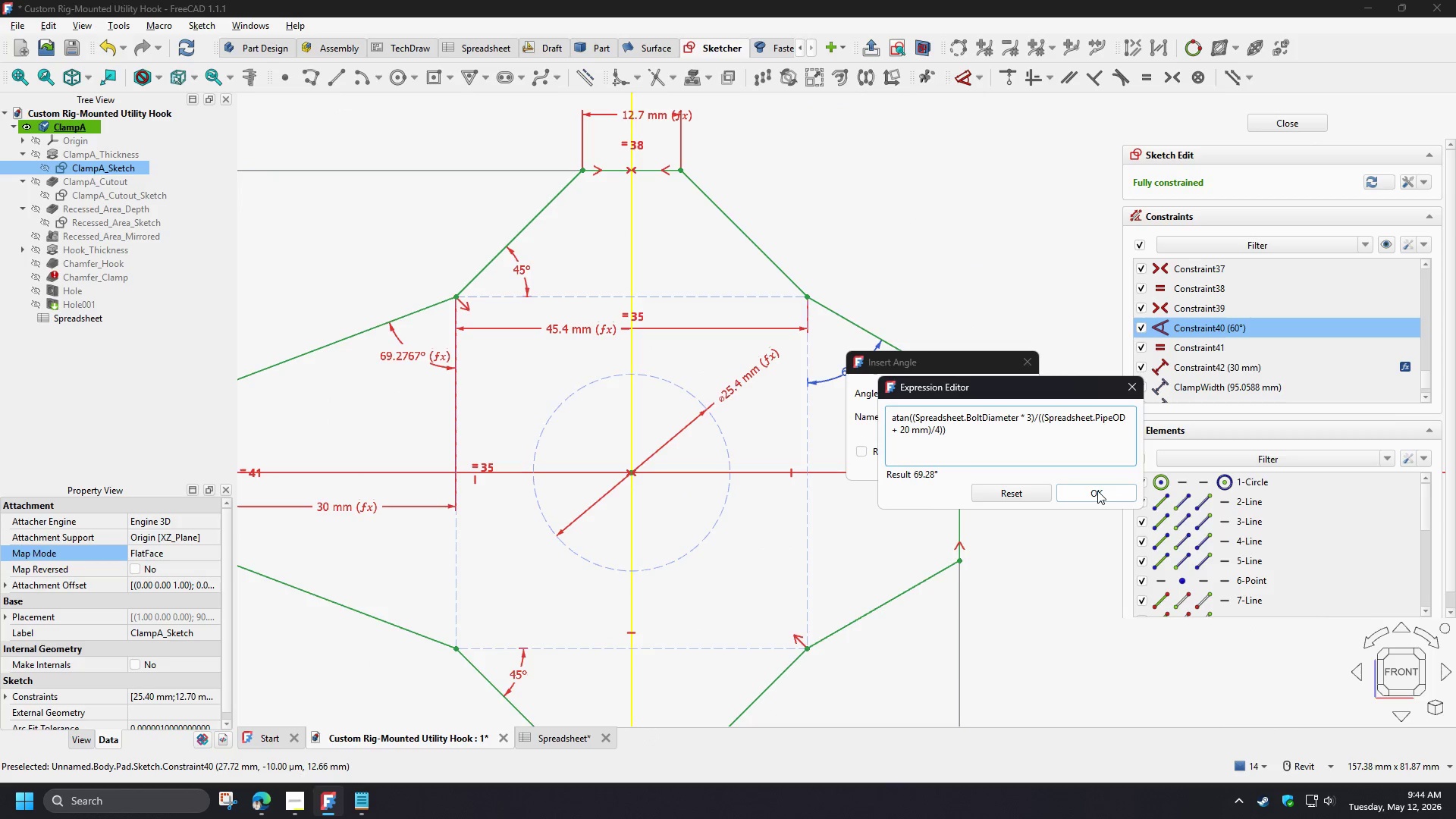 
left_click([1097, 491])
 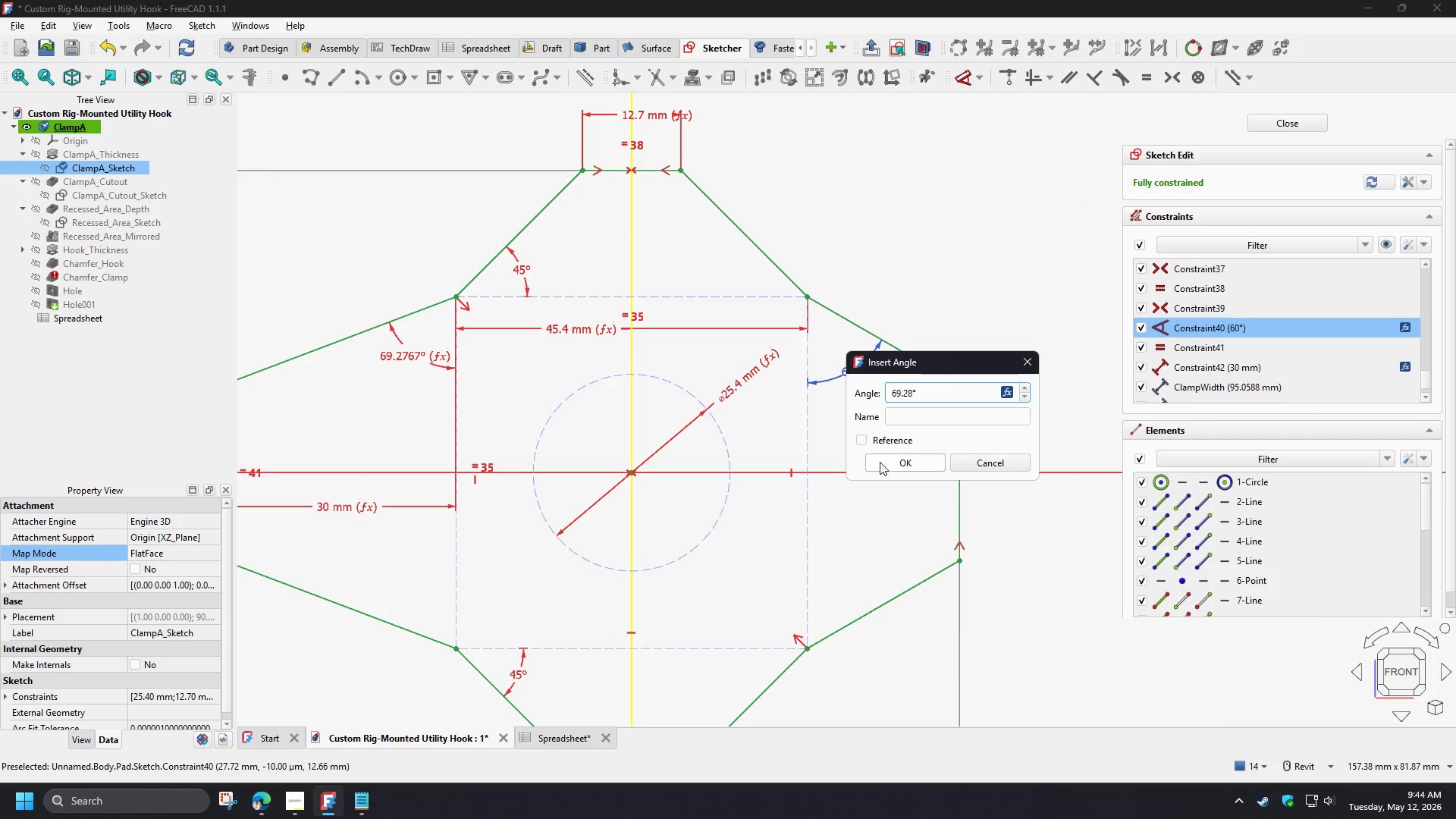 
left_click([880, 462])
 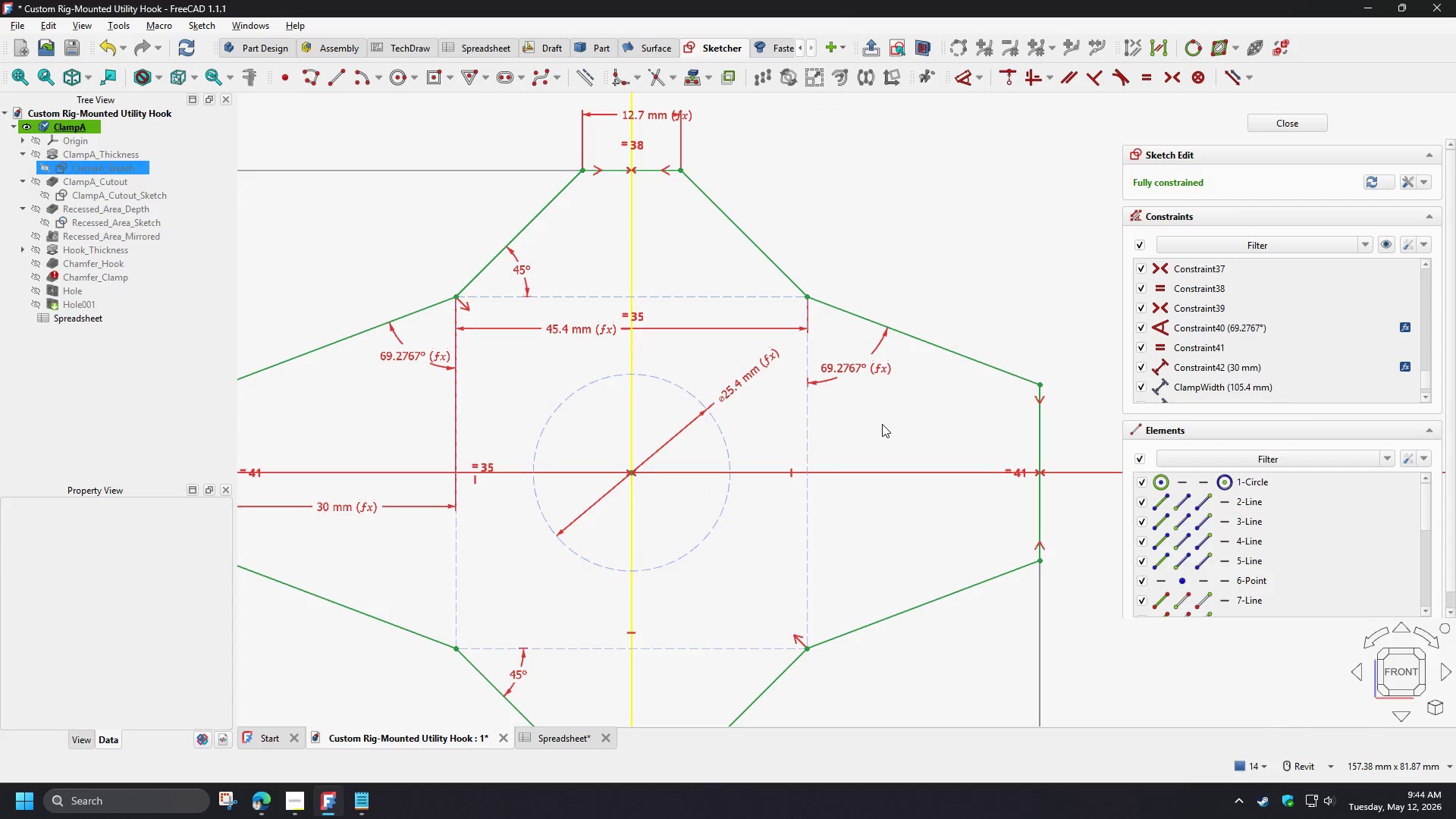 
scroll: coordinate [882, 424], scroll_direction: down, amount: 2.0
 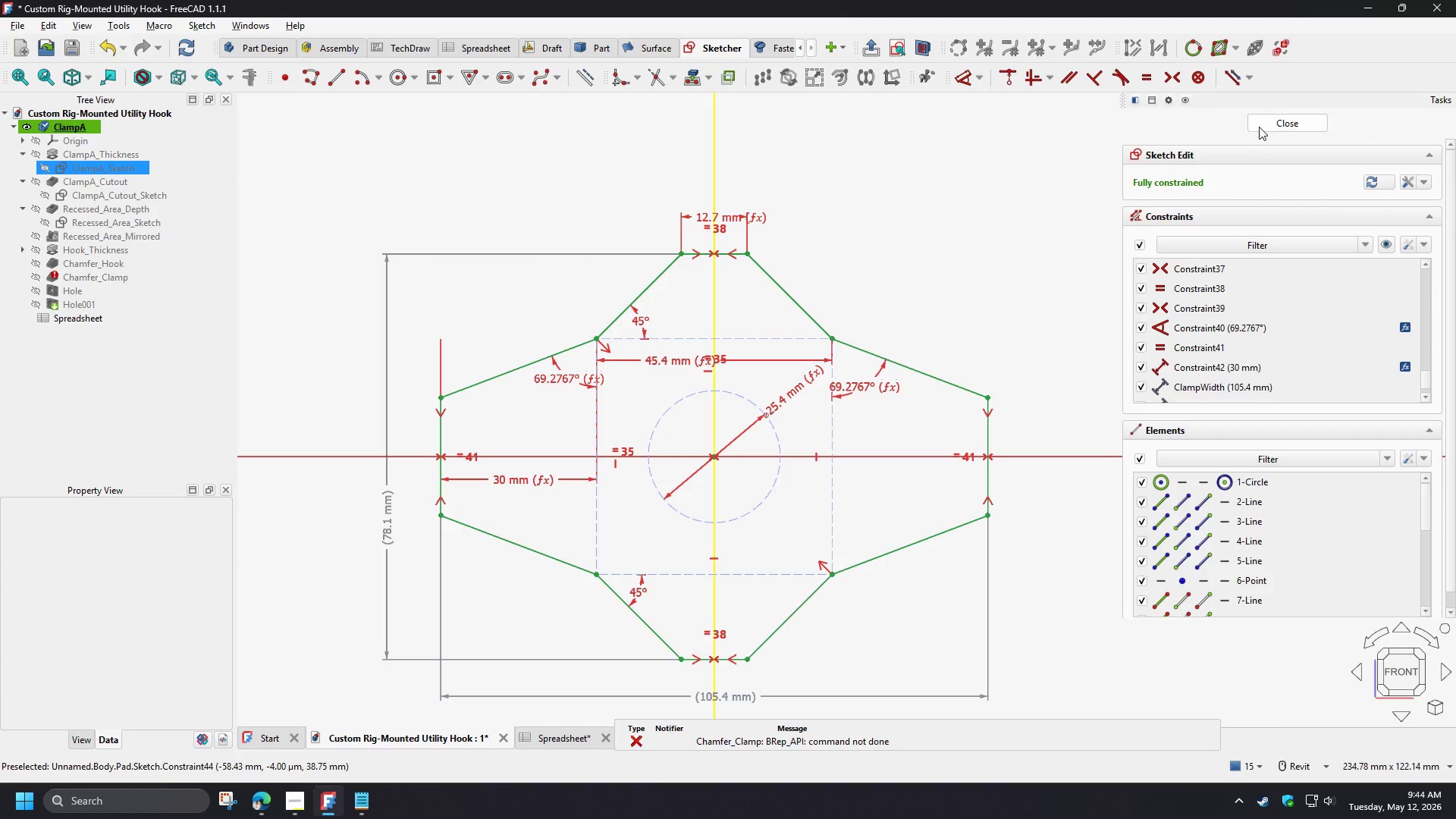 
left_click([1276, 127])
 